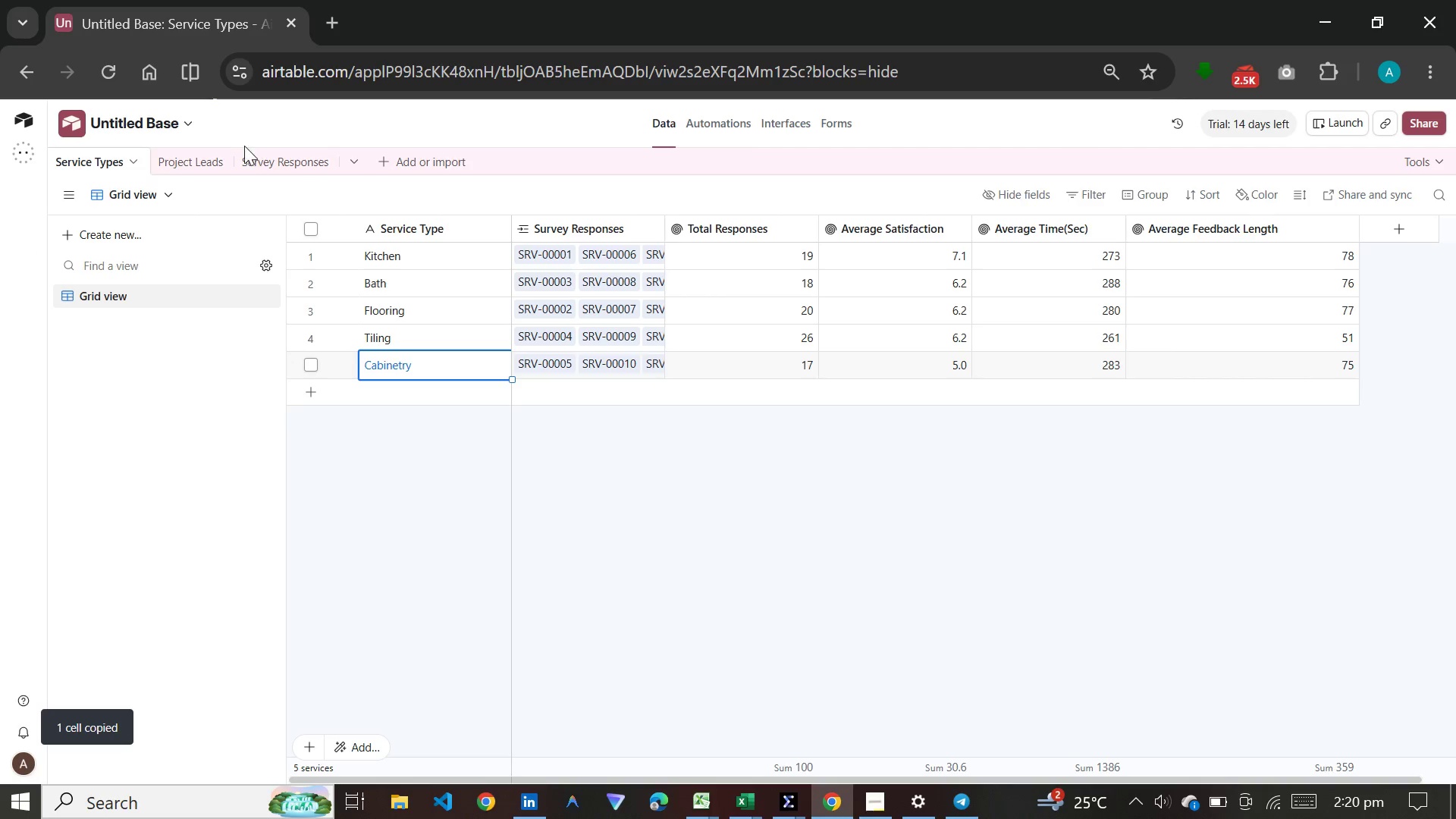 
left_click([259, 156])
 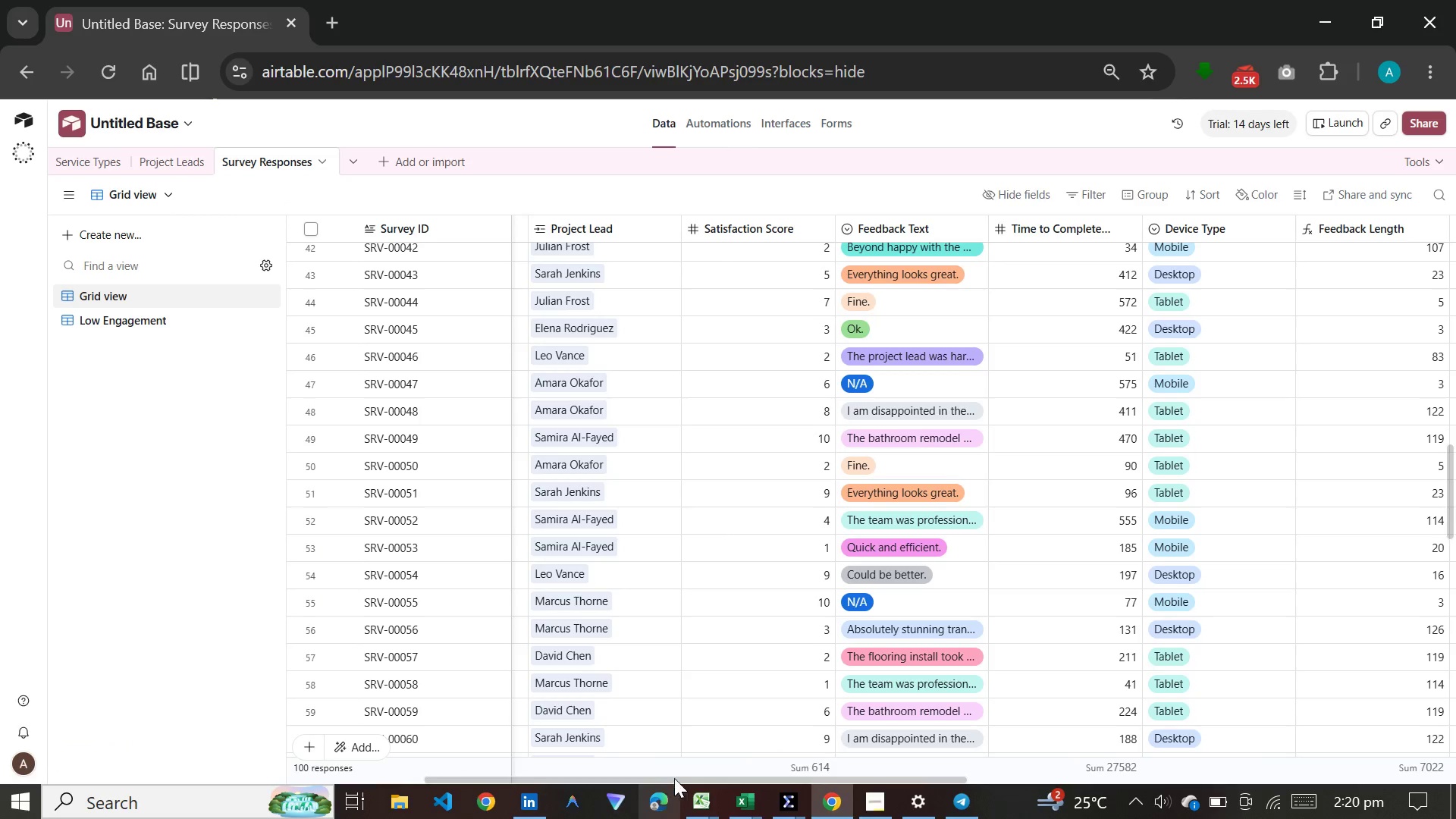 
left_click_drag(start_coordinate=[701, 779], to_coordinate=[1326, 811])
 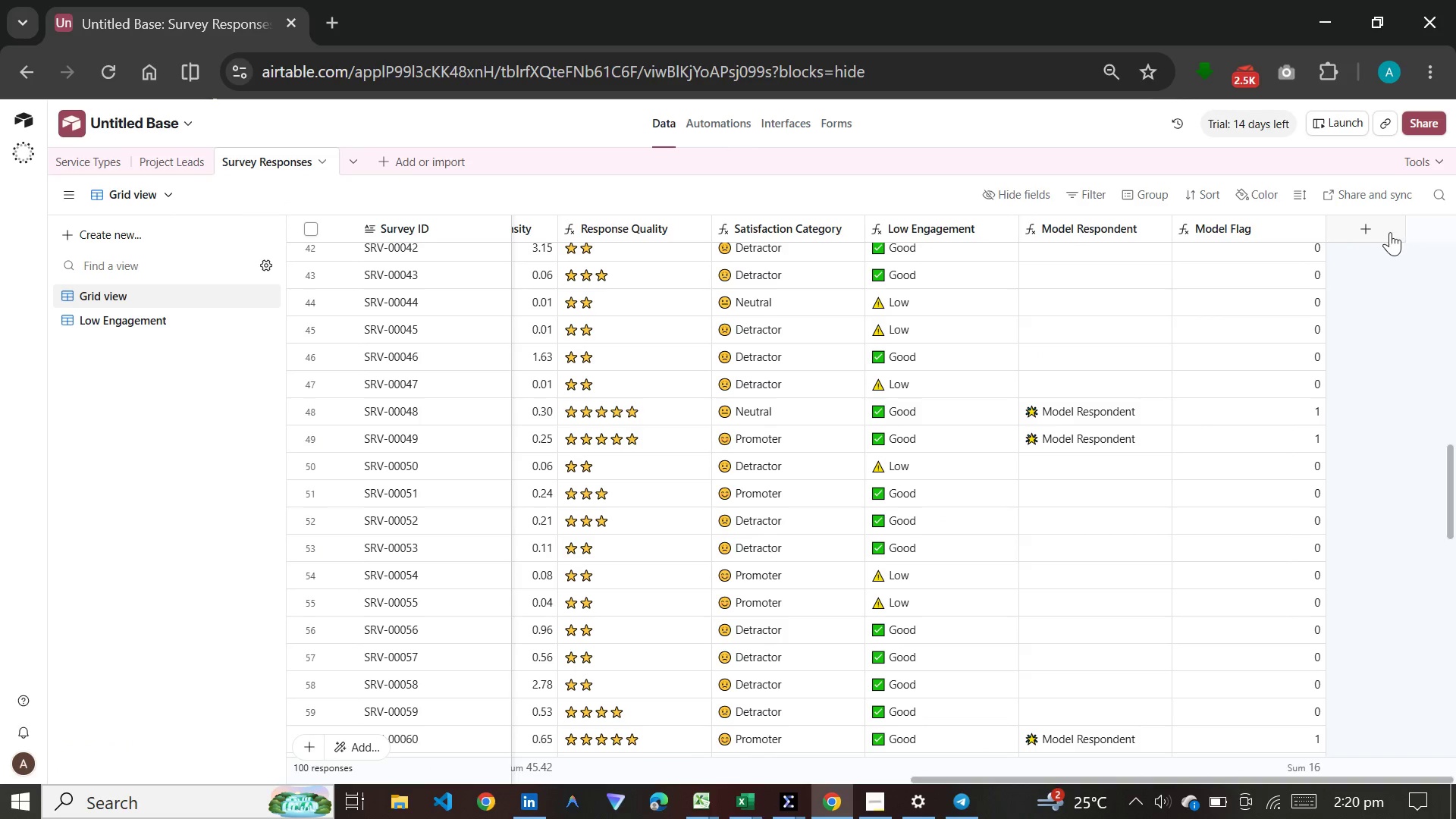 
left_click([1390, 232])
 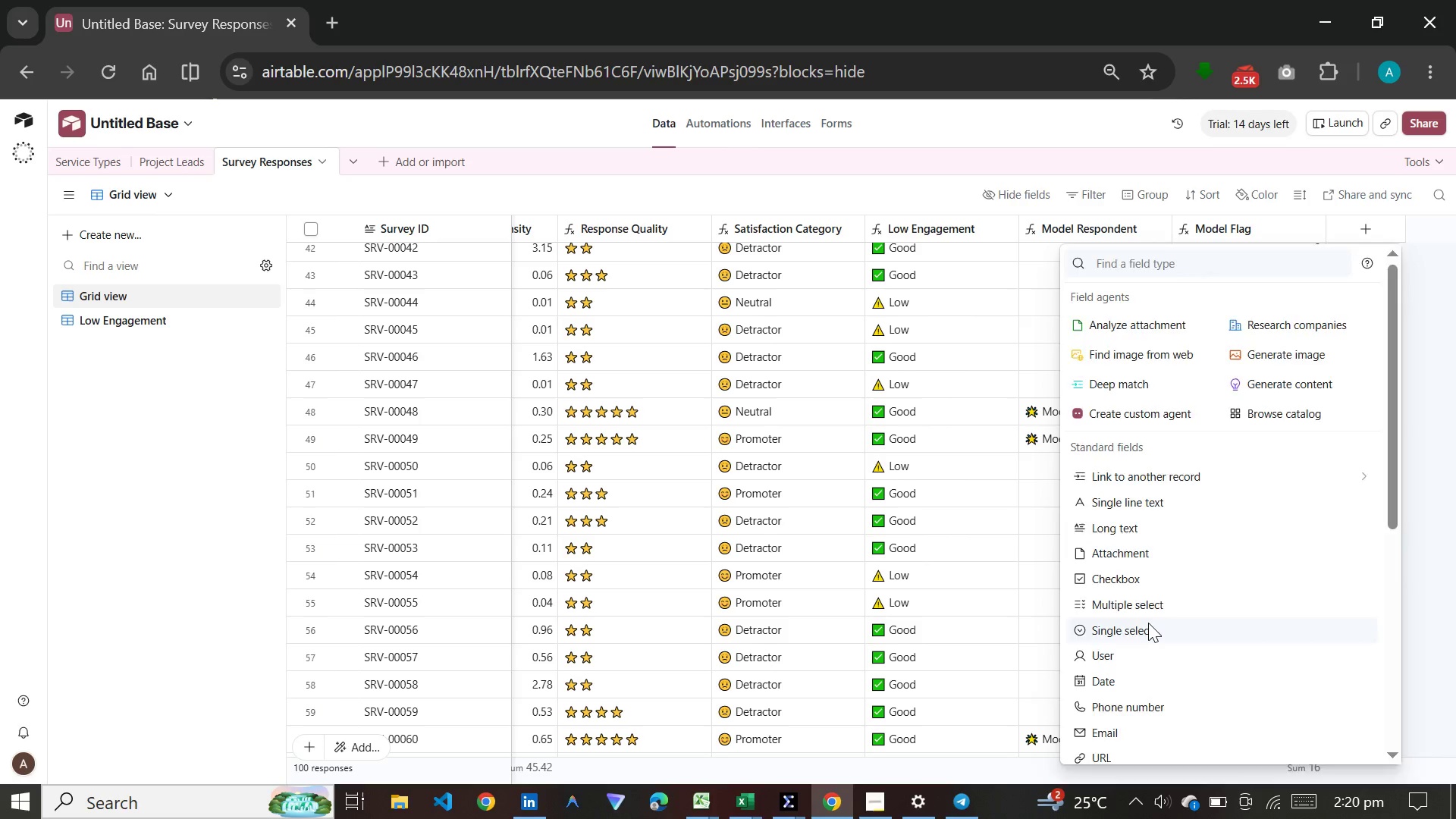 
wait(8.67)
 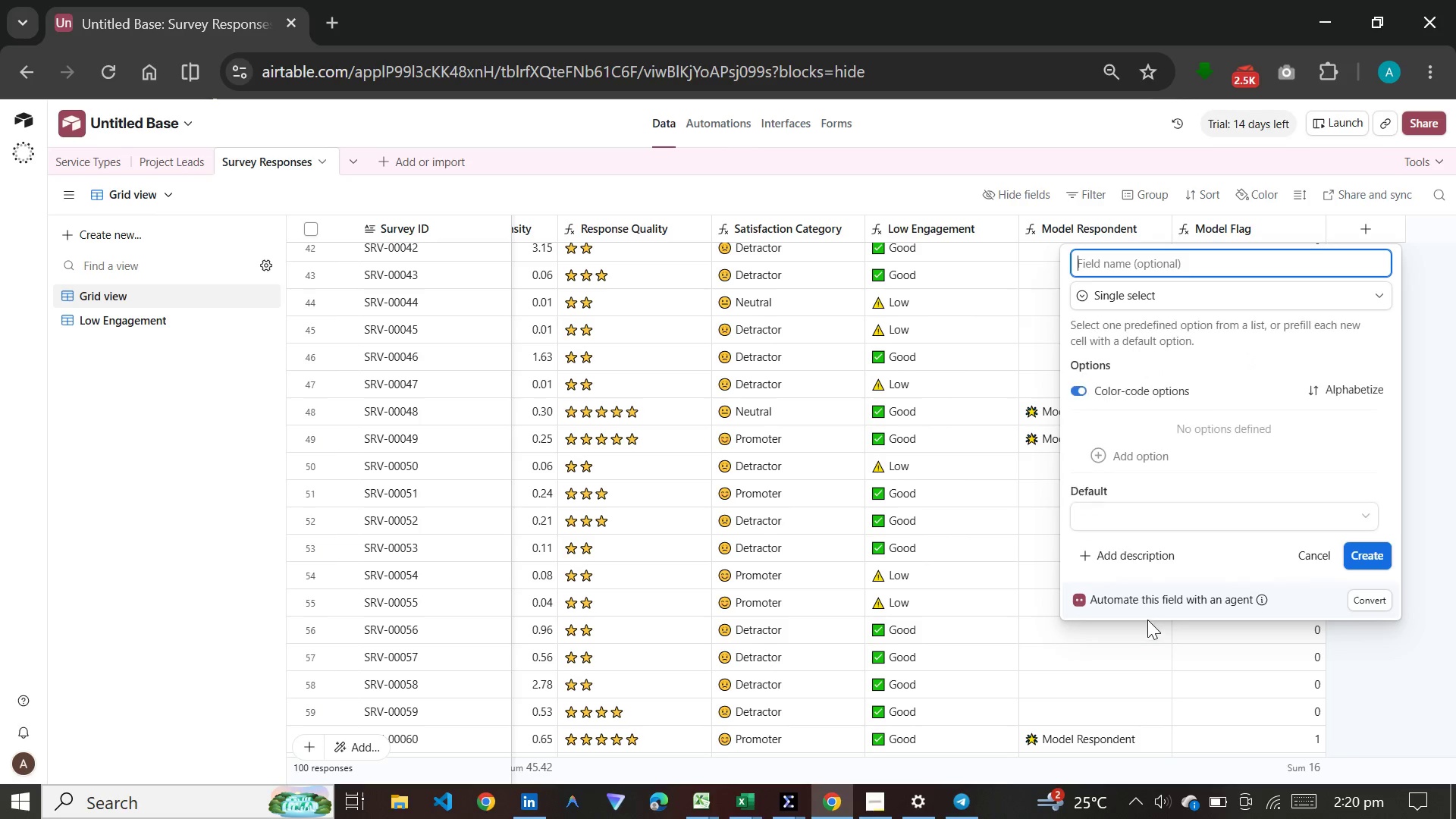 
type(Service Type )
key(Backspace)
type(())
 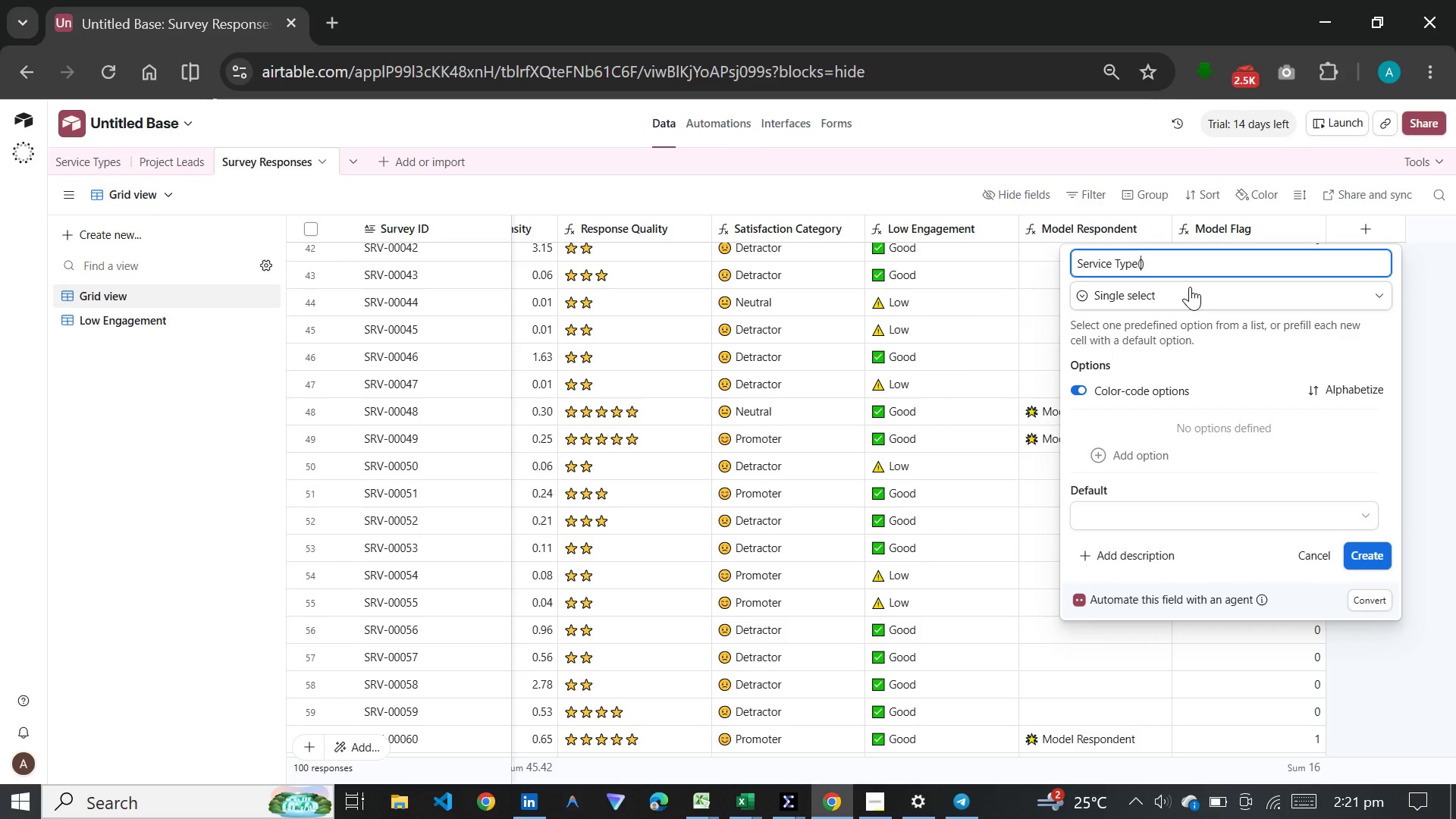 
key(ArrowLeft)
 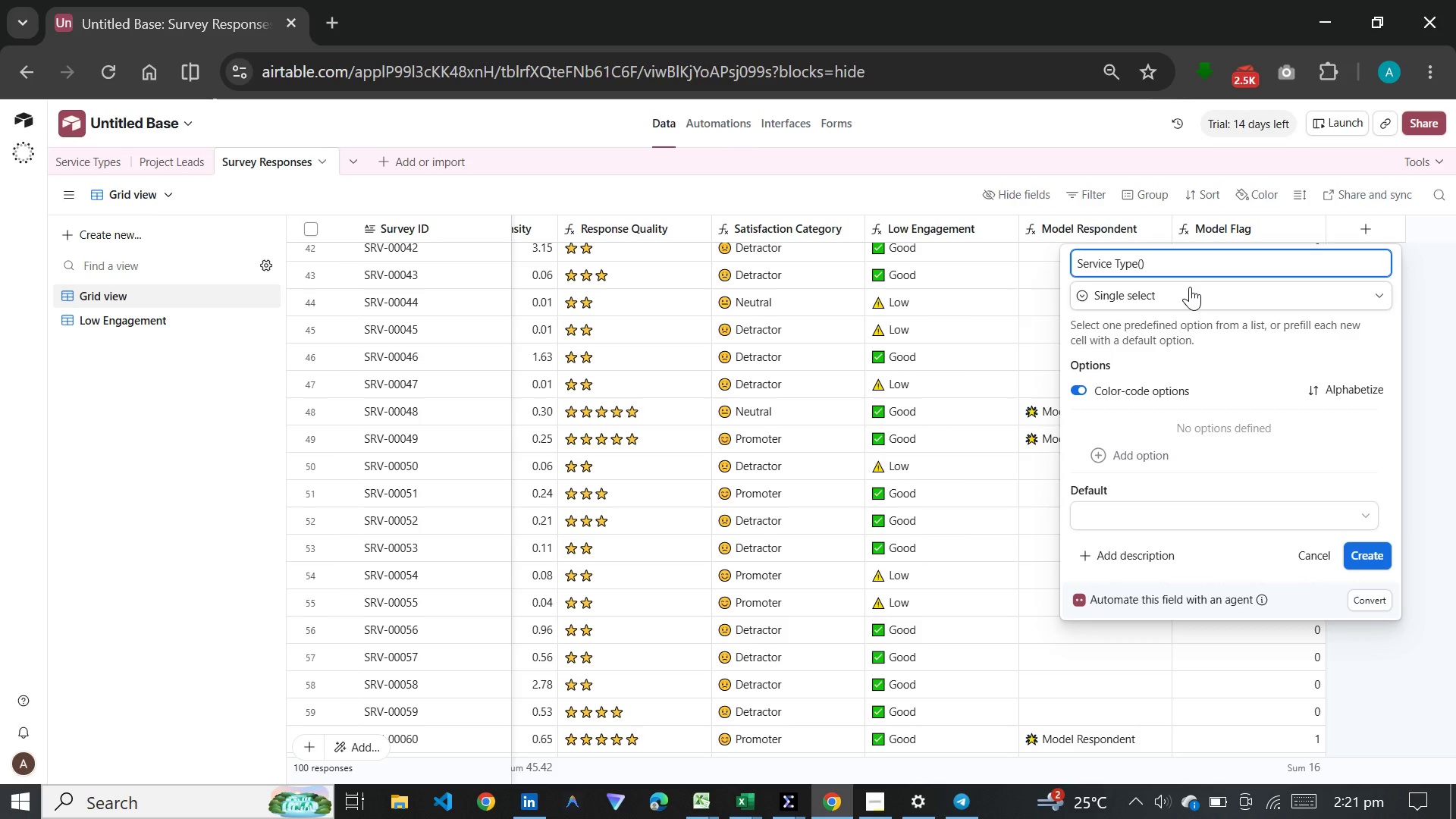 
type(Select)
 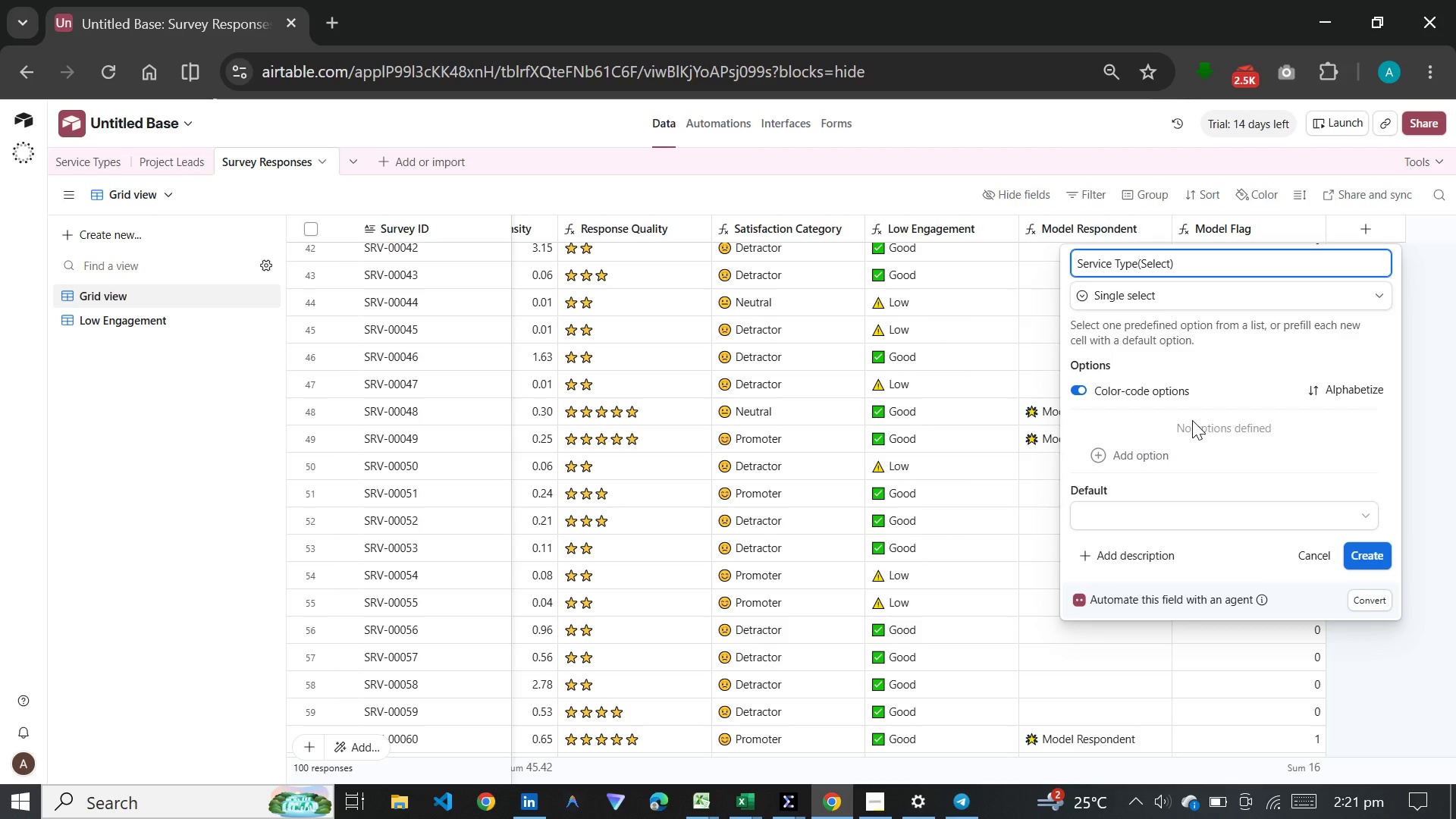 
left_click([1165, 457])
 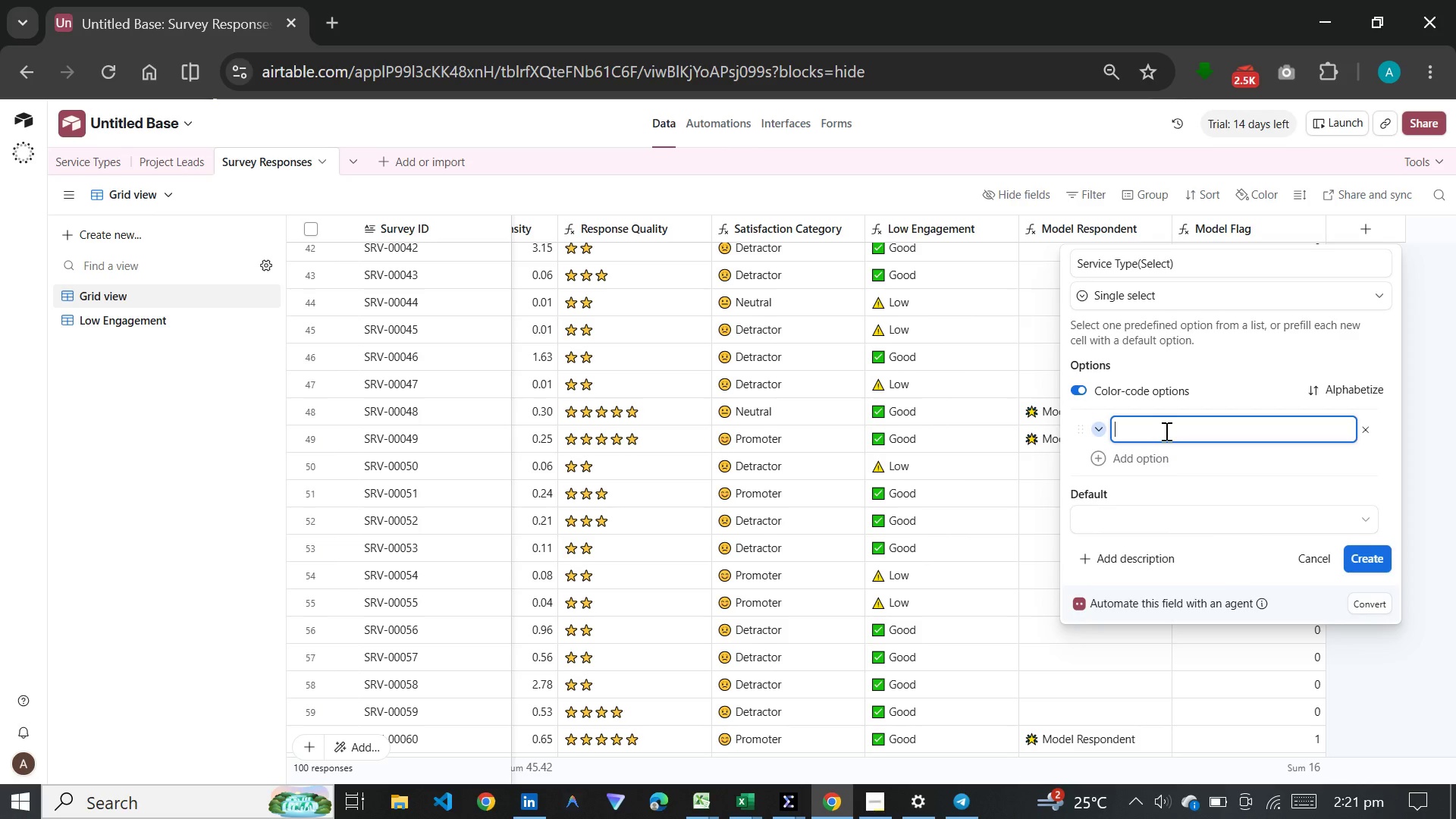 
key(Meta+V)
 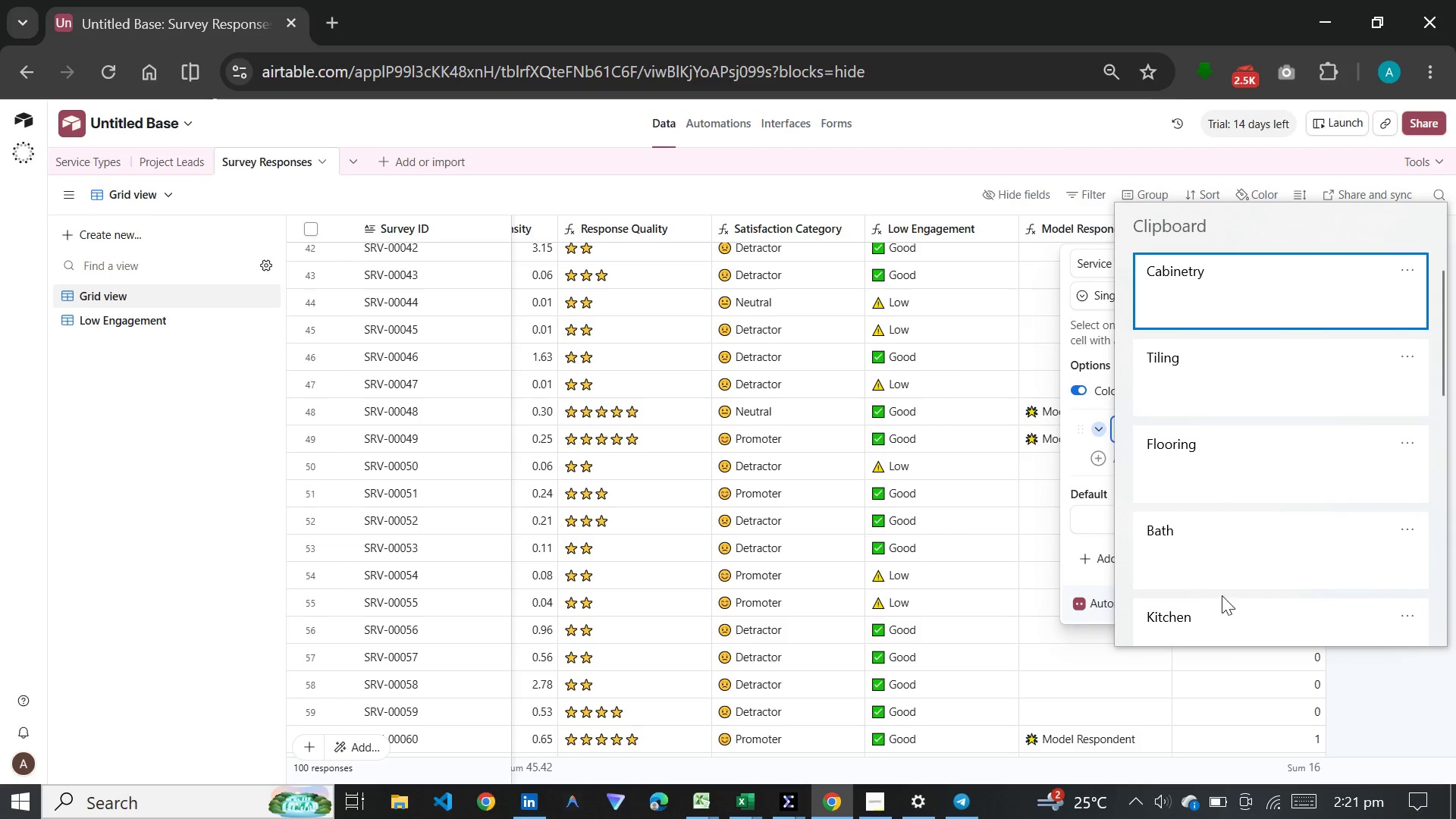 
left_click([1222, 608])
 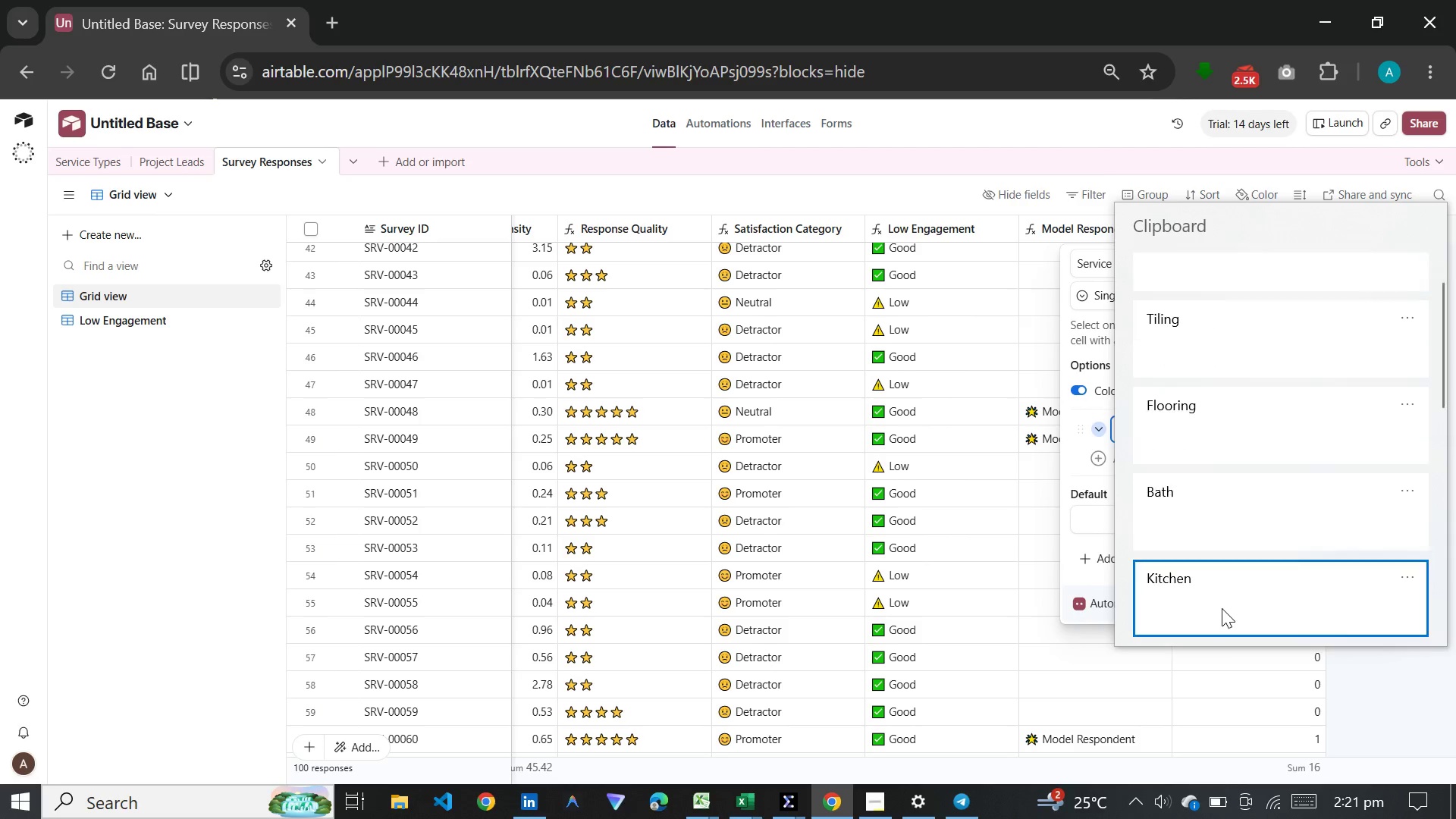 
key(Control+ControlLeft)
 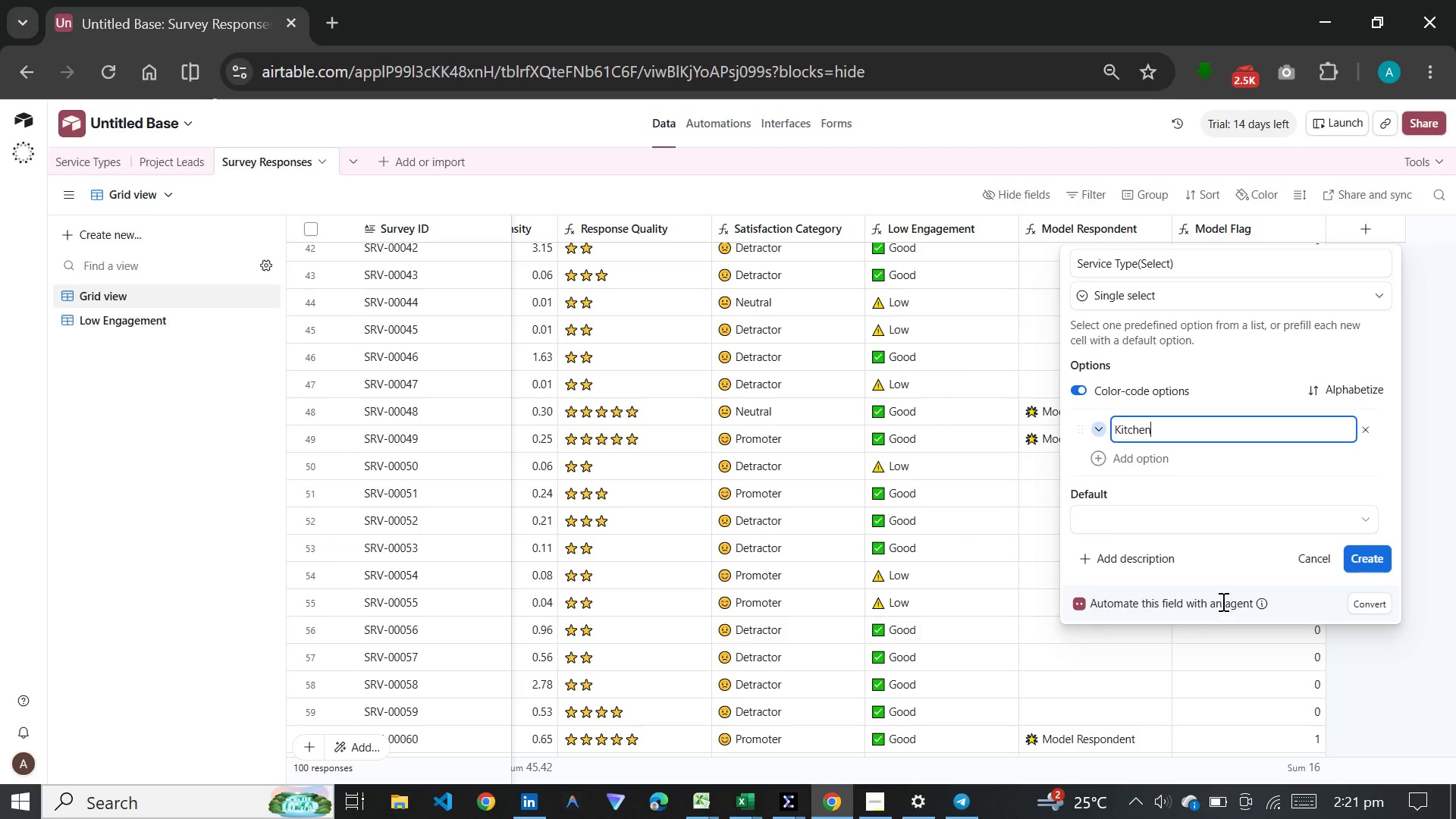 
hold_key(key=V, duration=2.61)
 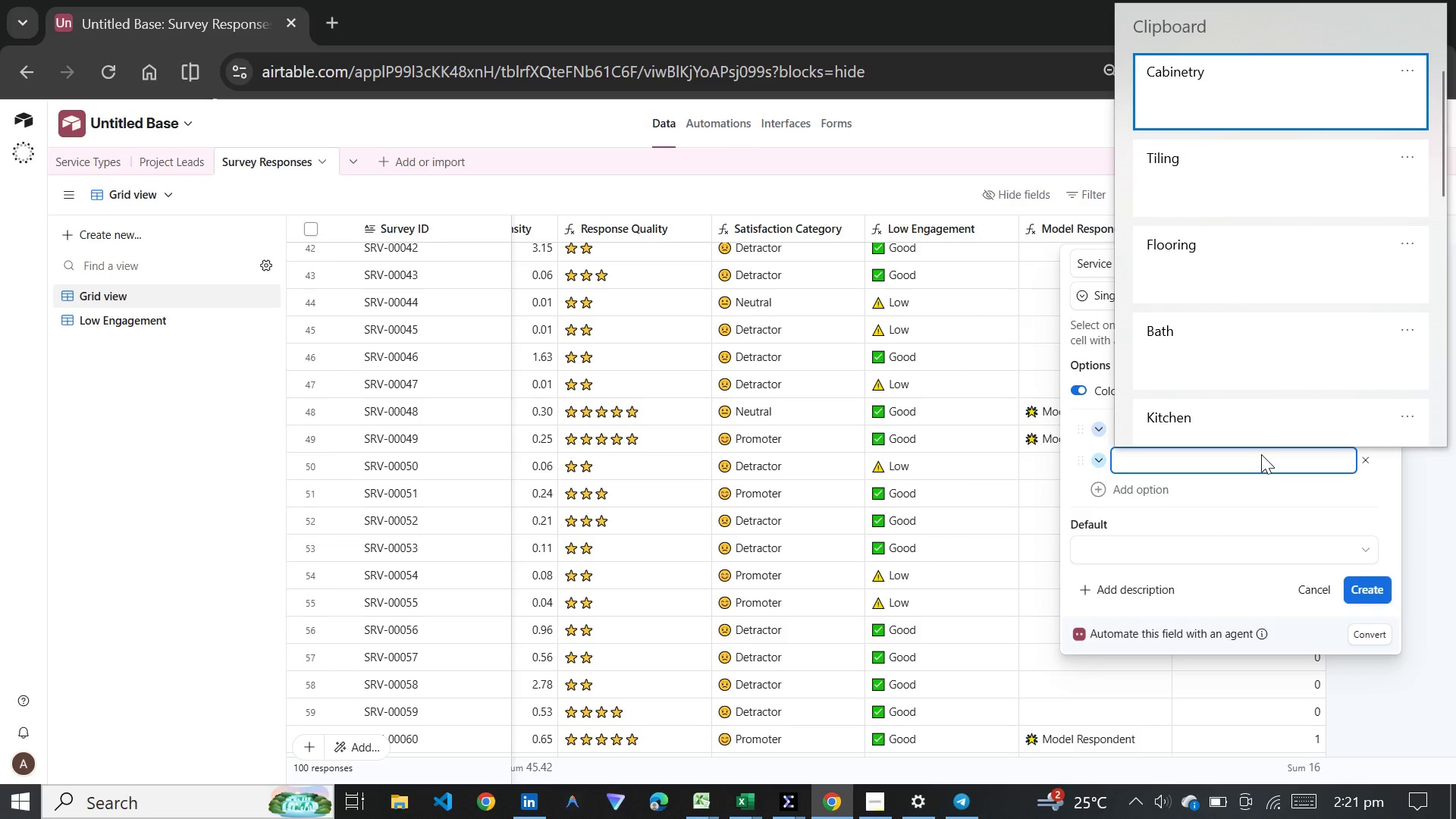 
key(Enter)
 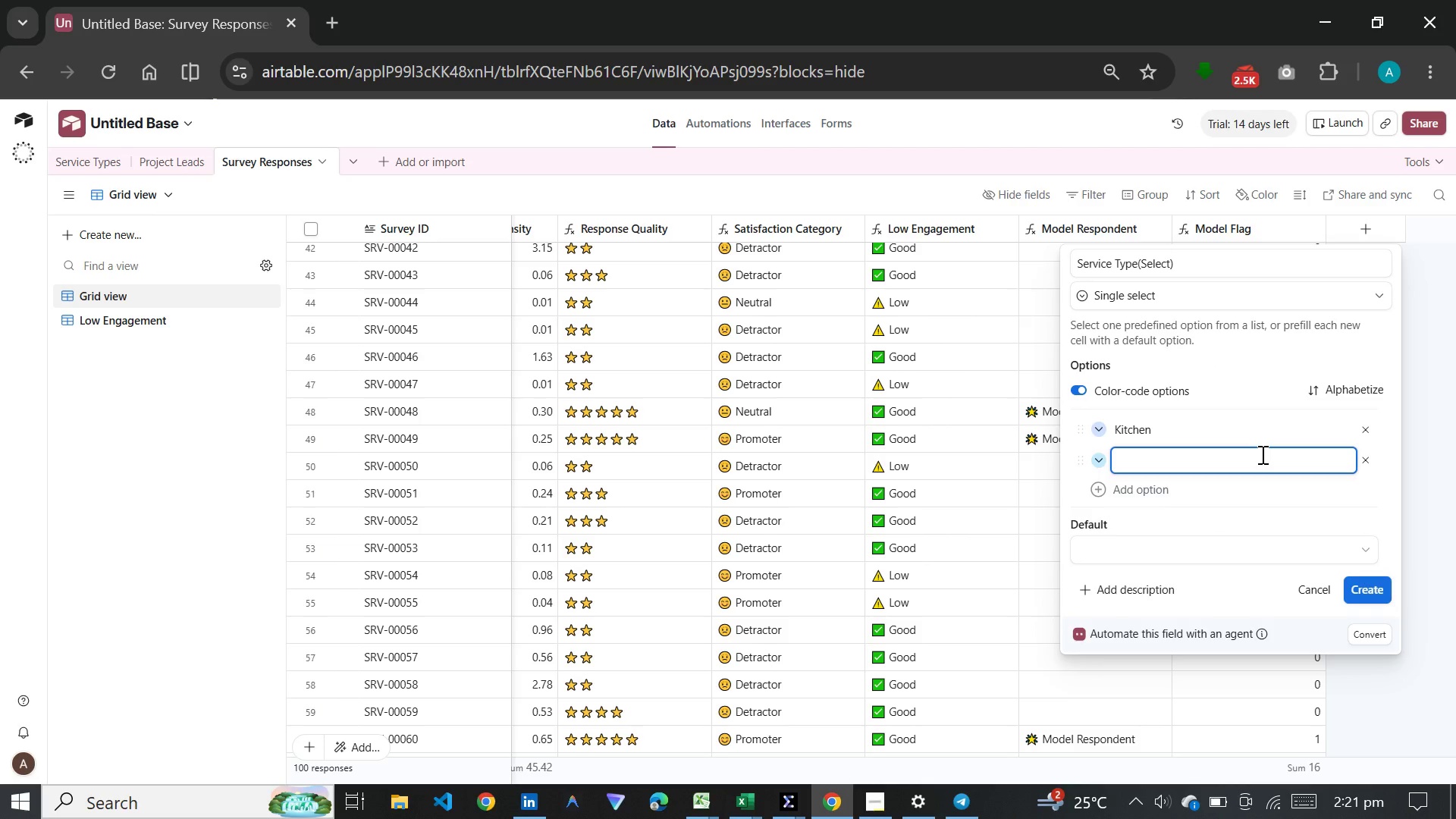 
hold_key(key=MetaLeft, duration=0.41)
 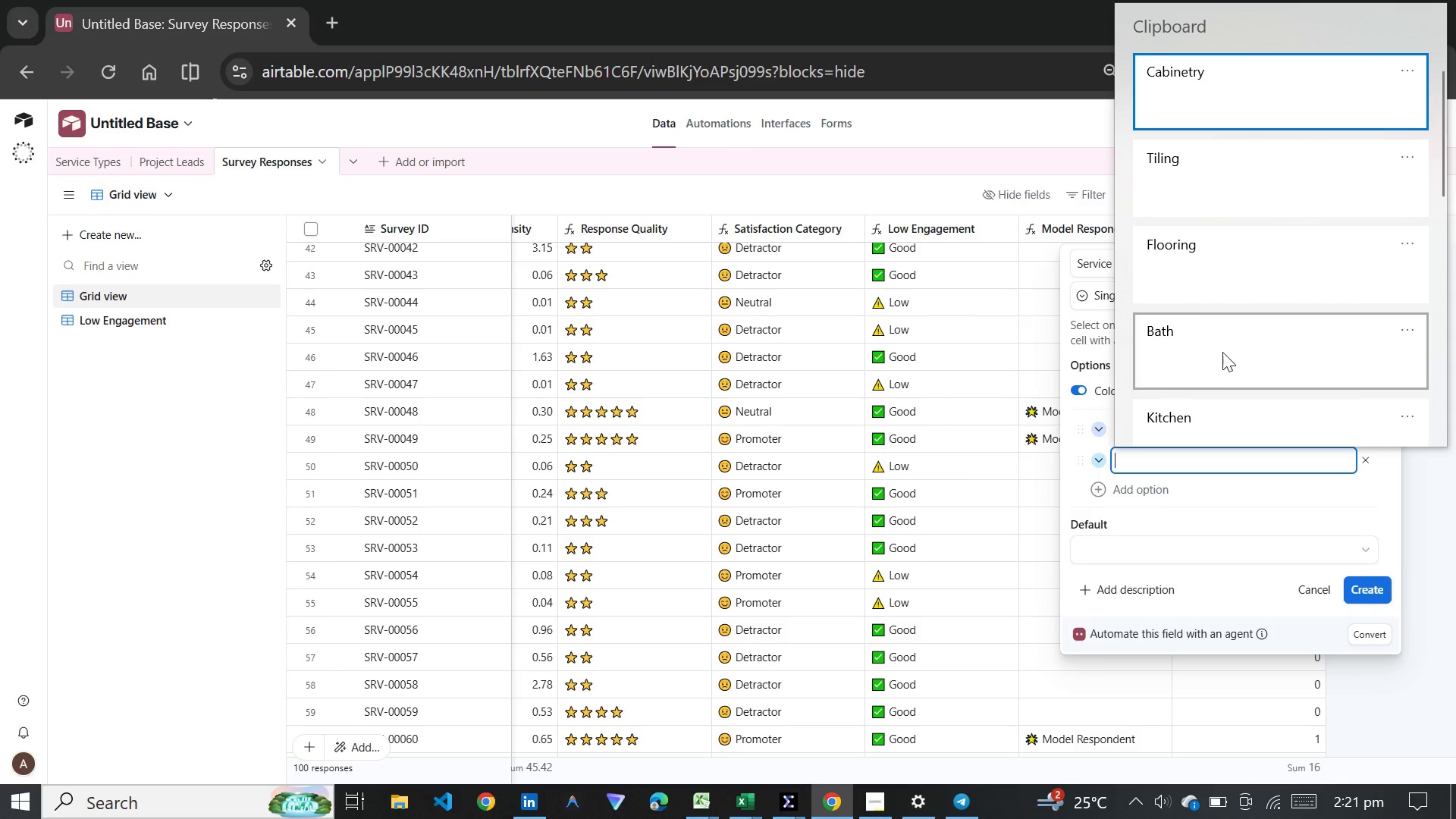 
left_click([1222, 336])
 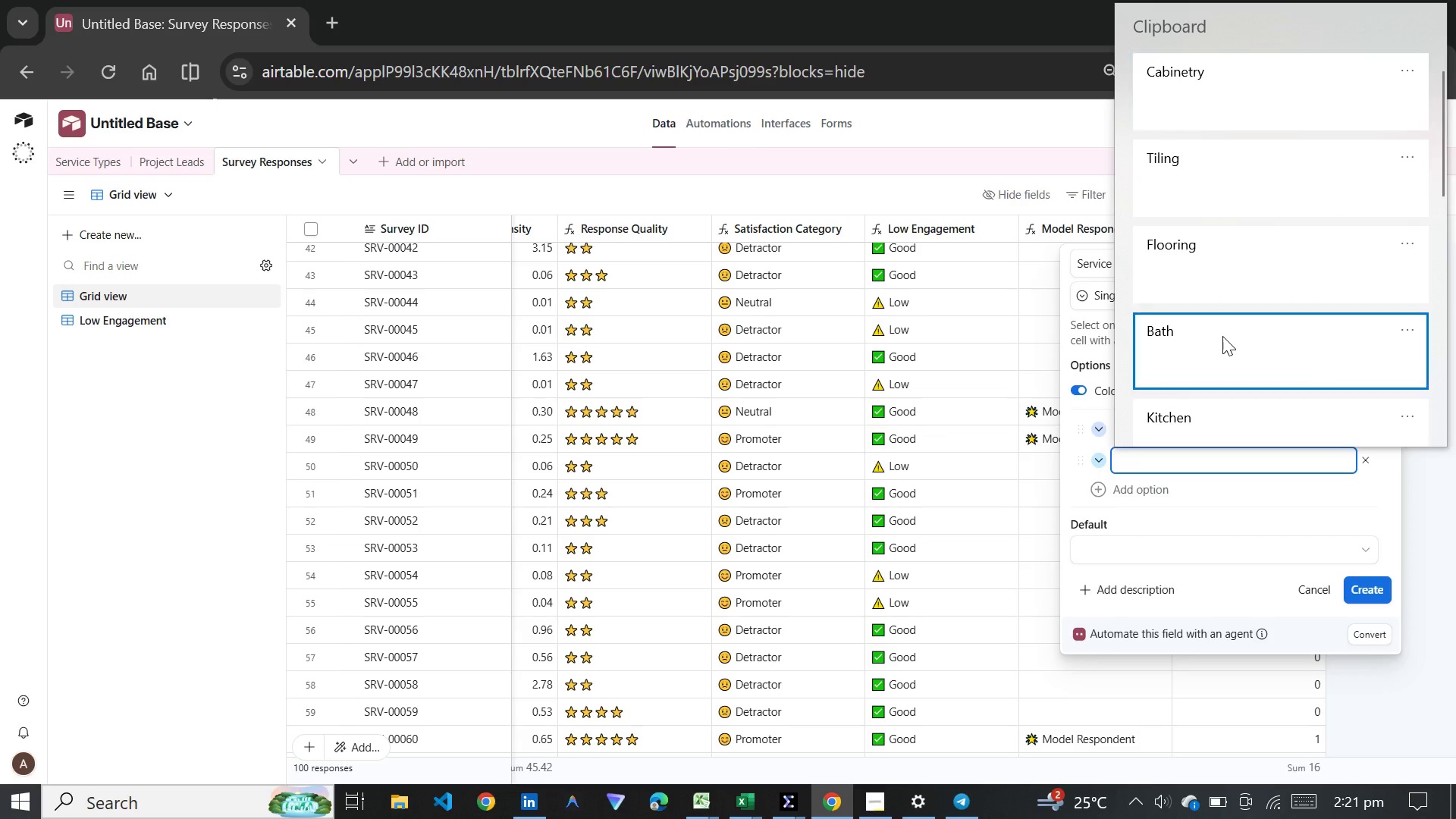 
key(Control+ControlLeft)
 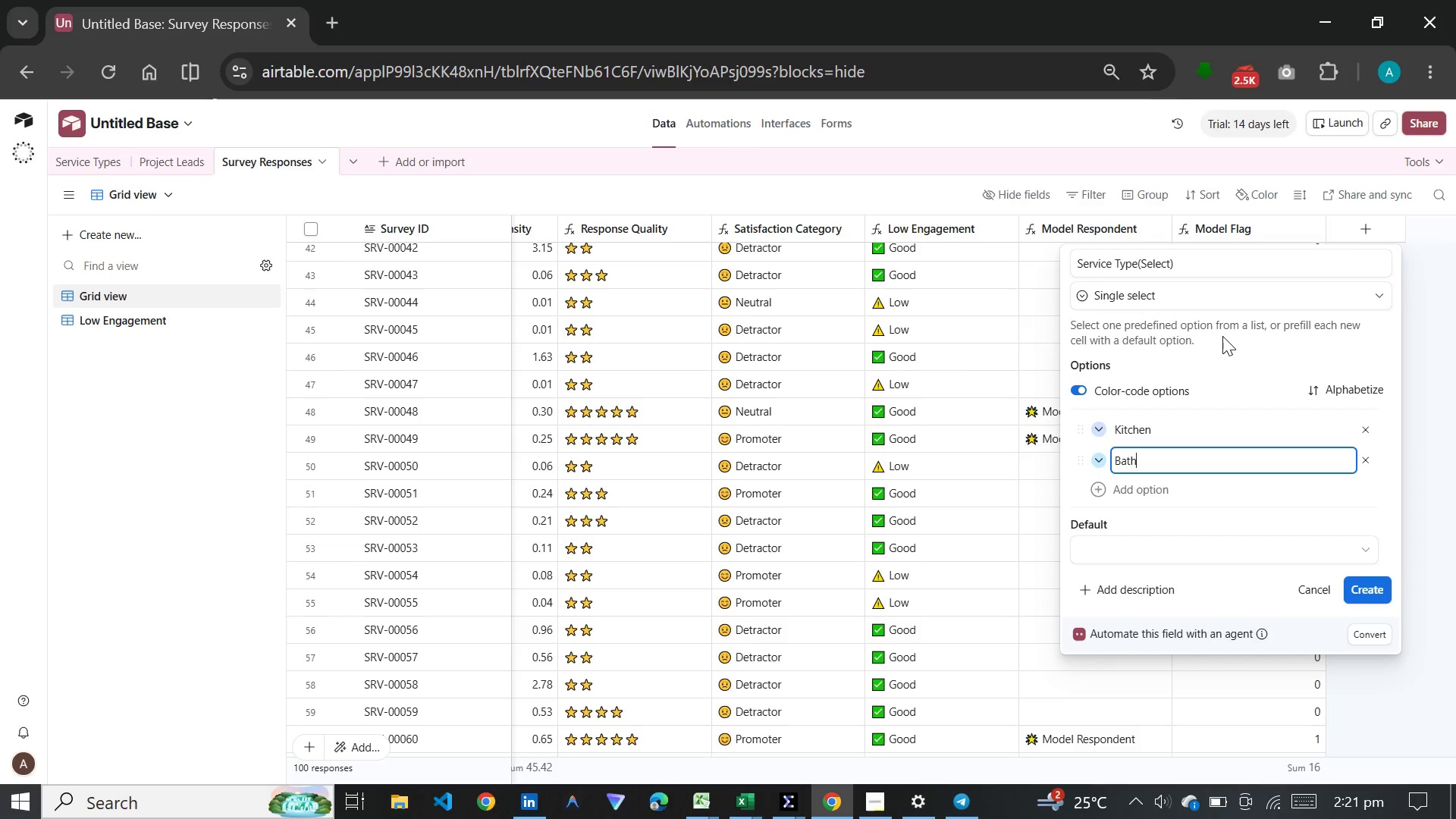 
hold_key(key=V, duration=2.45)
 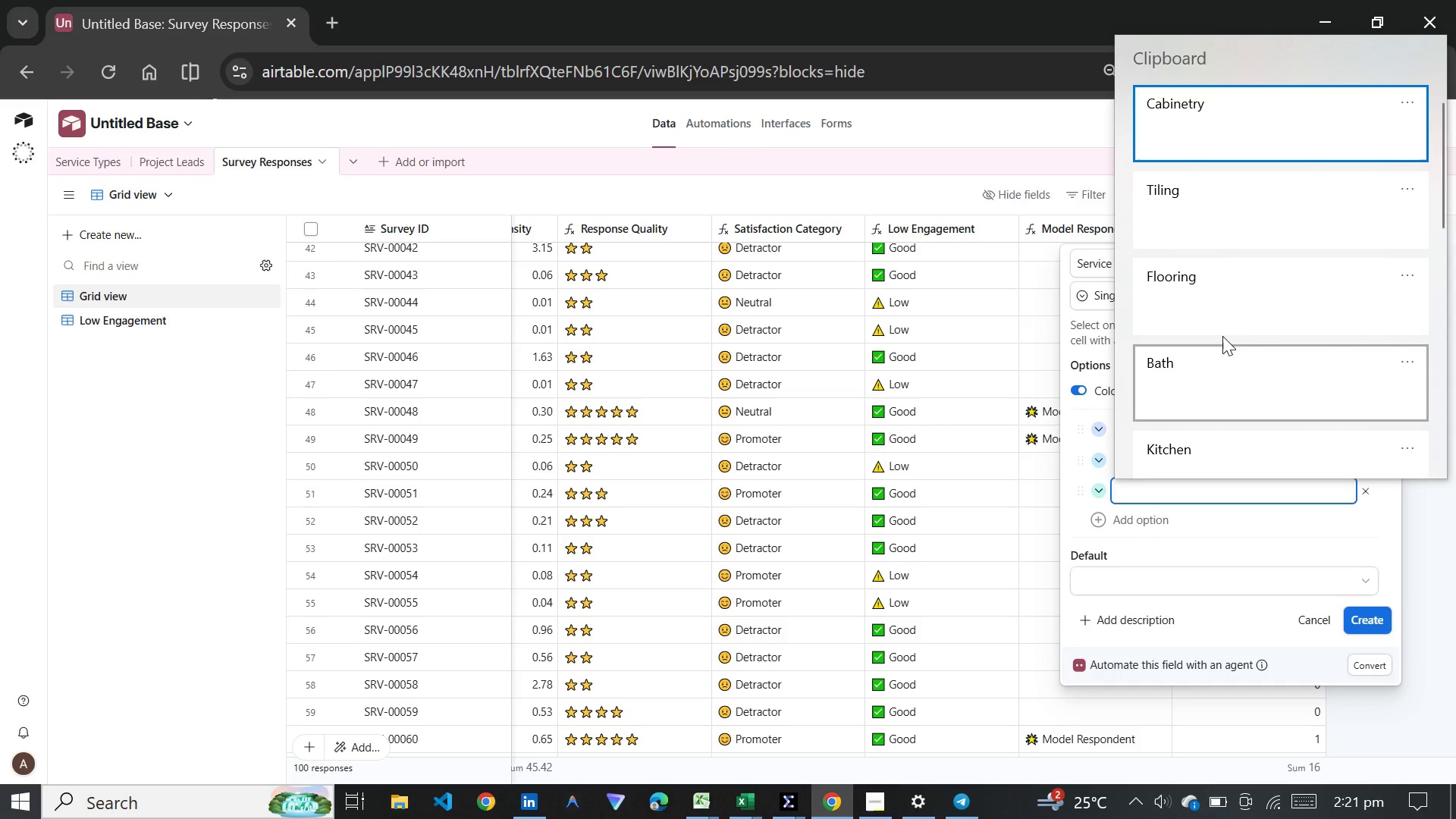 
key(Enter)
 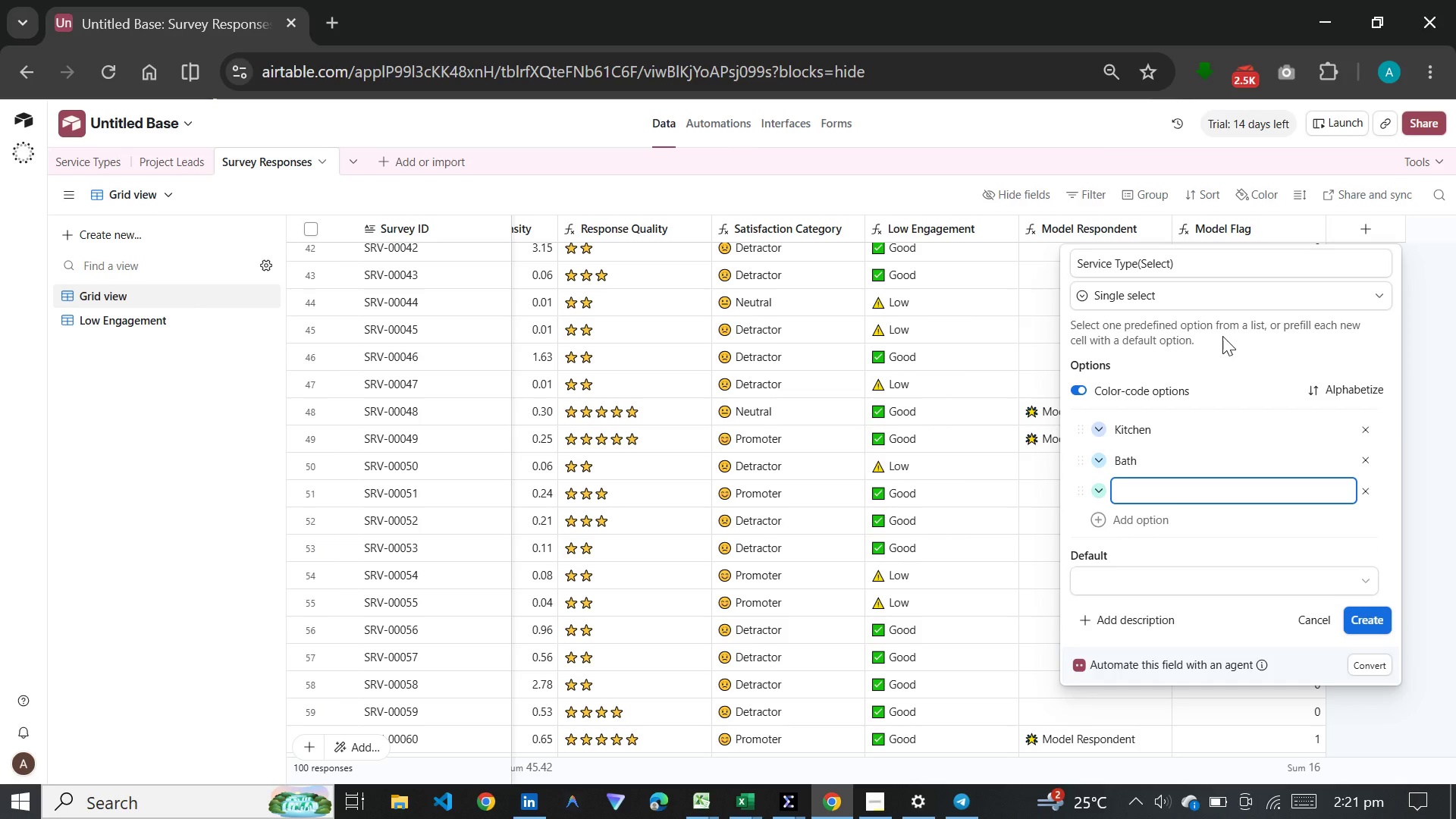 
hold_key(key=MetaLeft, duration=0.39)
 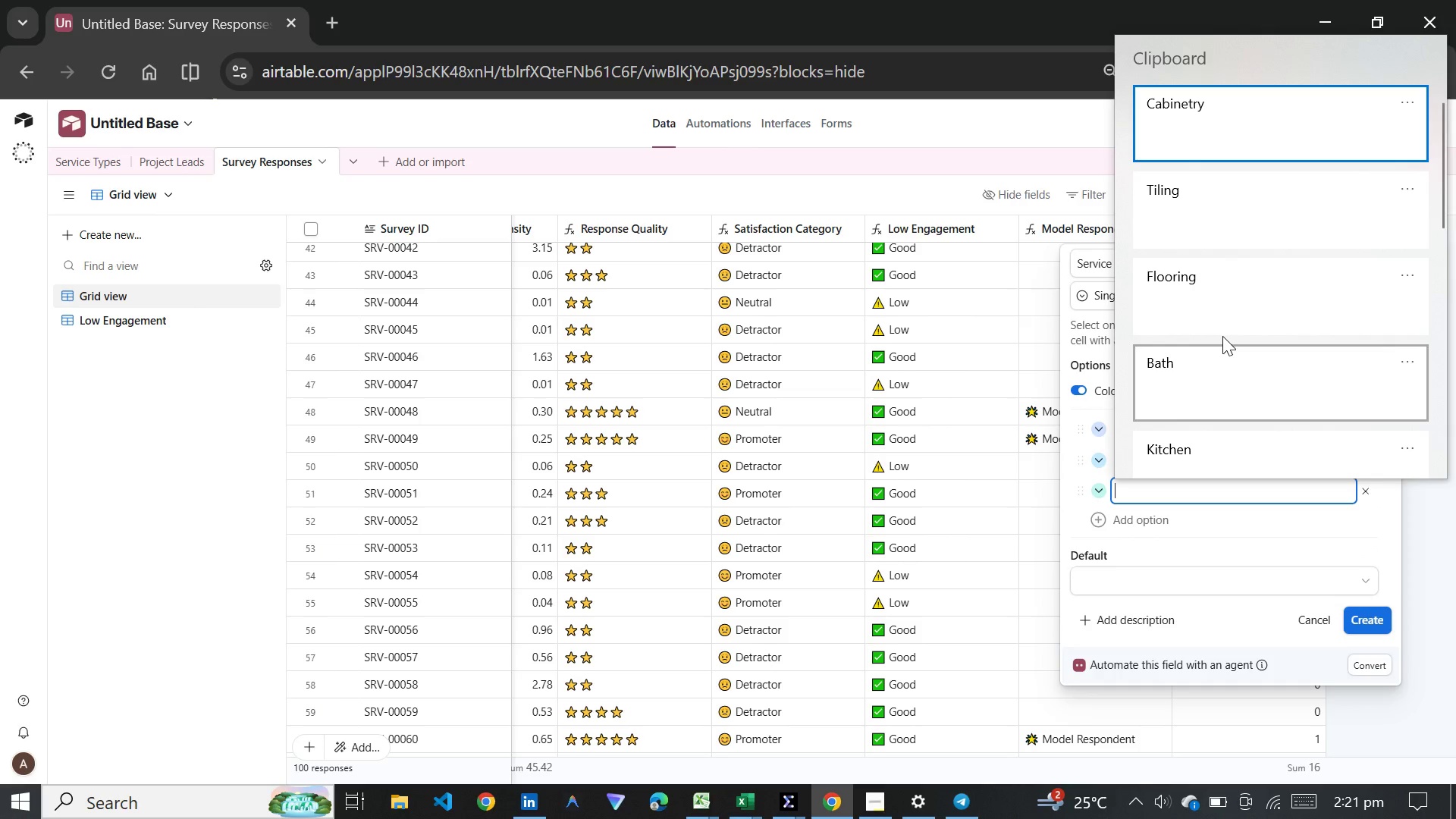 
left_click([1225, 315])
 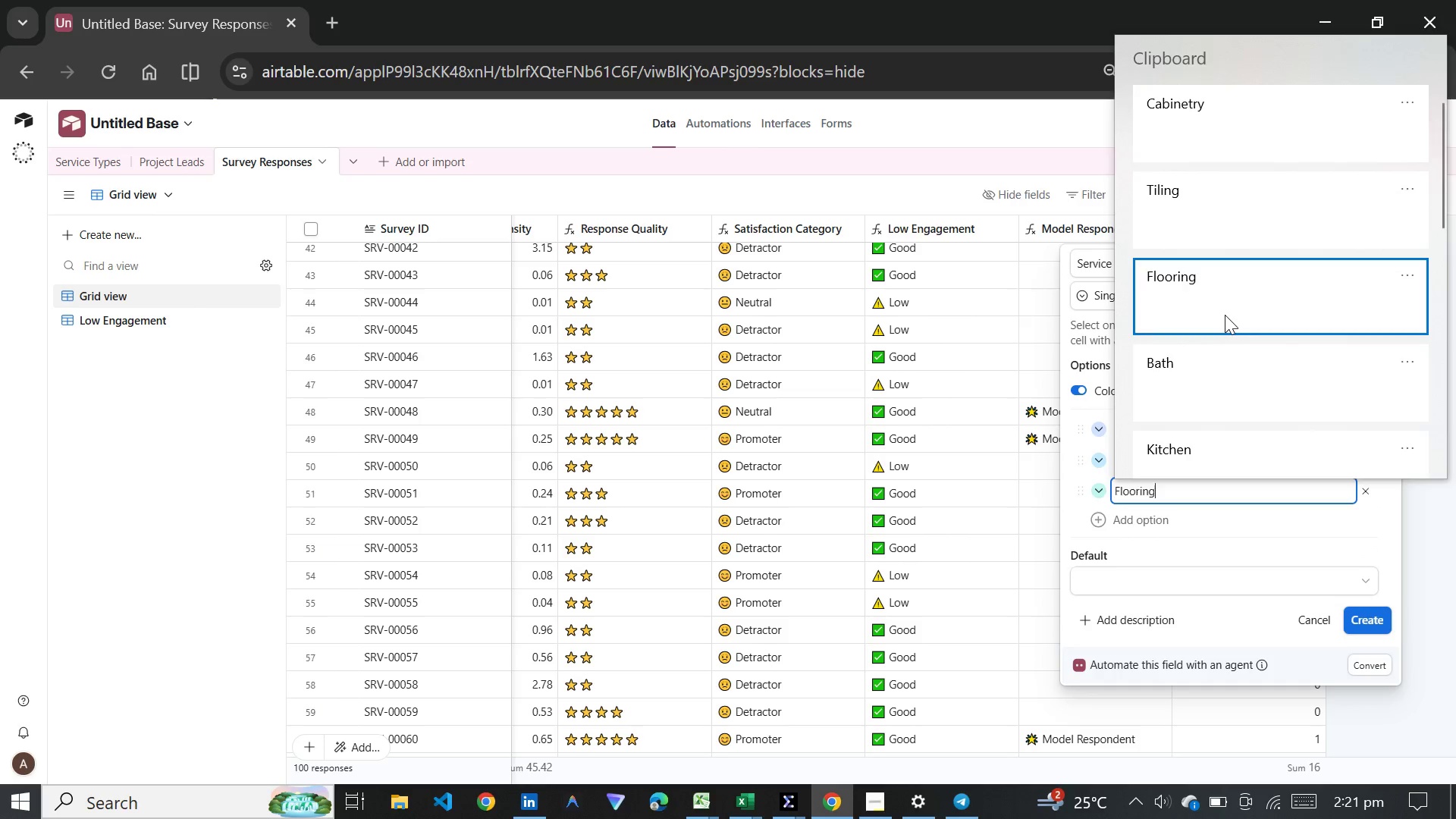 
key(Control+ControlLeft)
 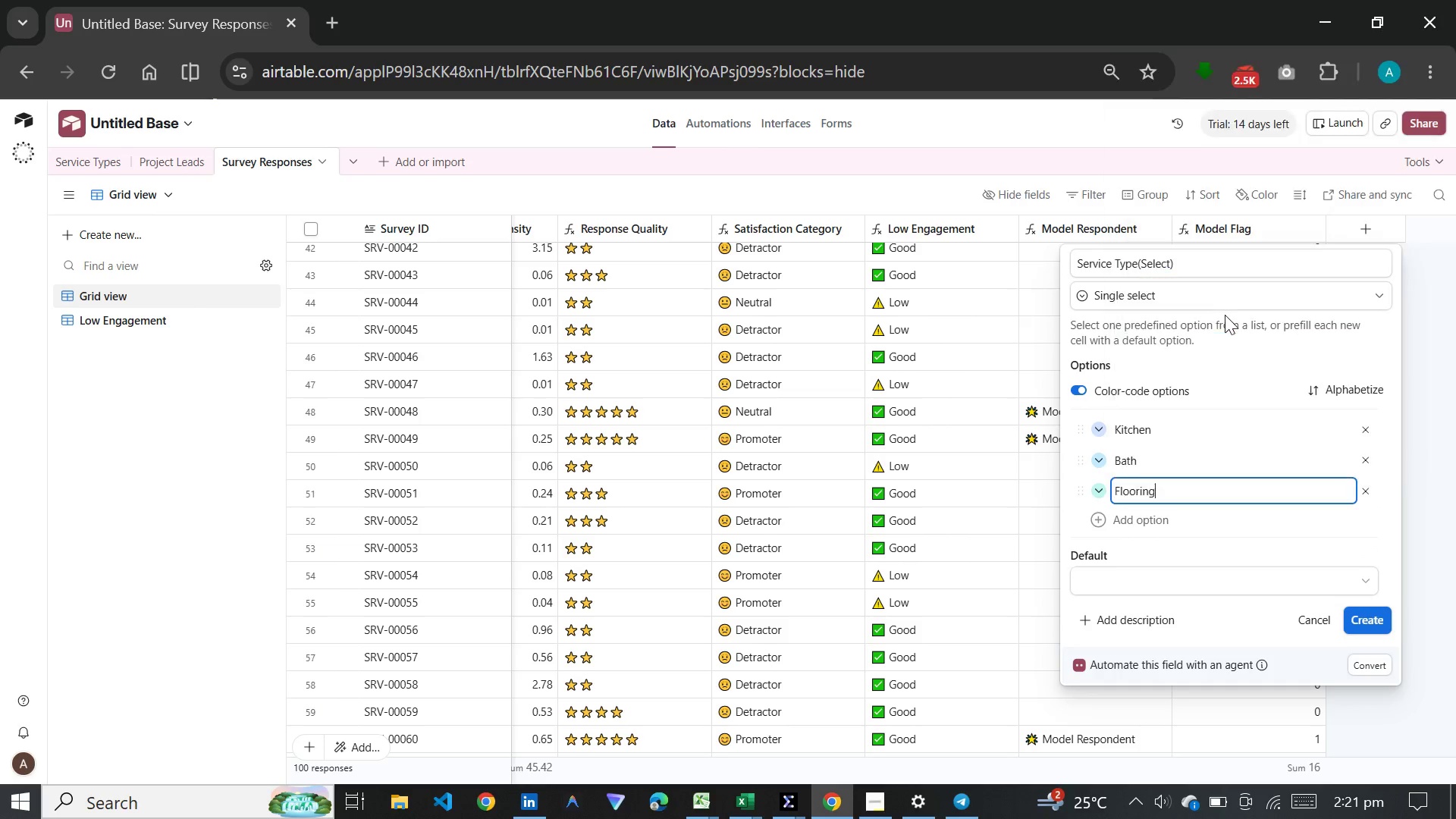 
key(Control+V)
 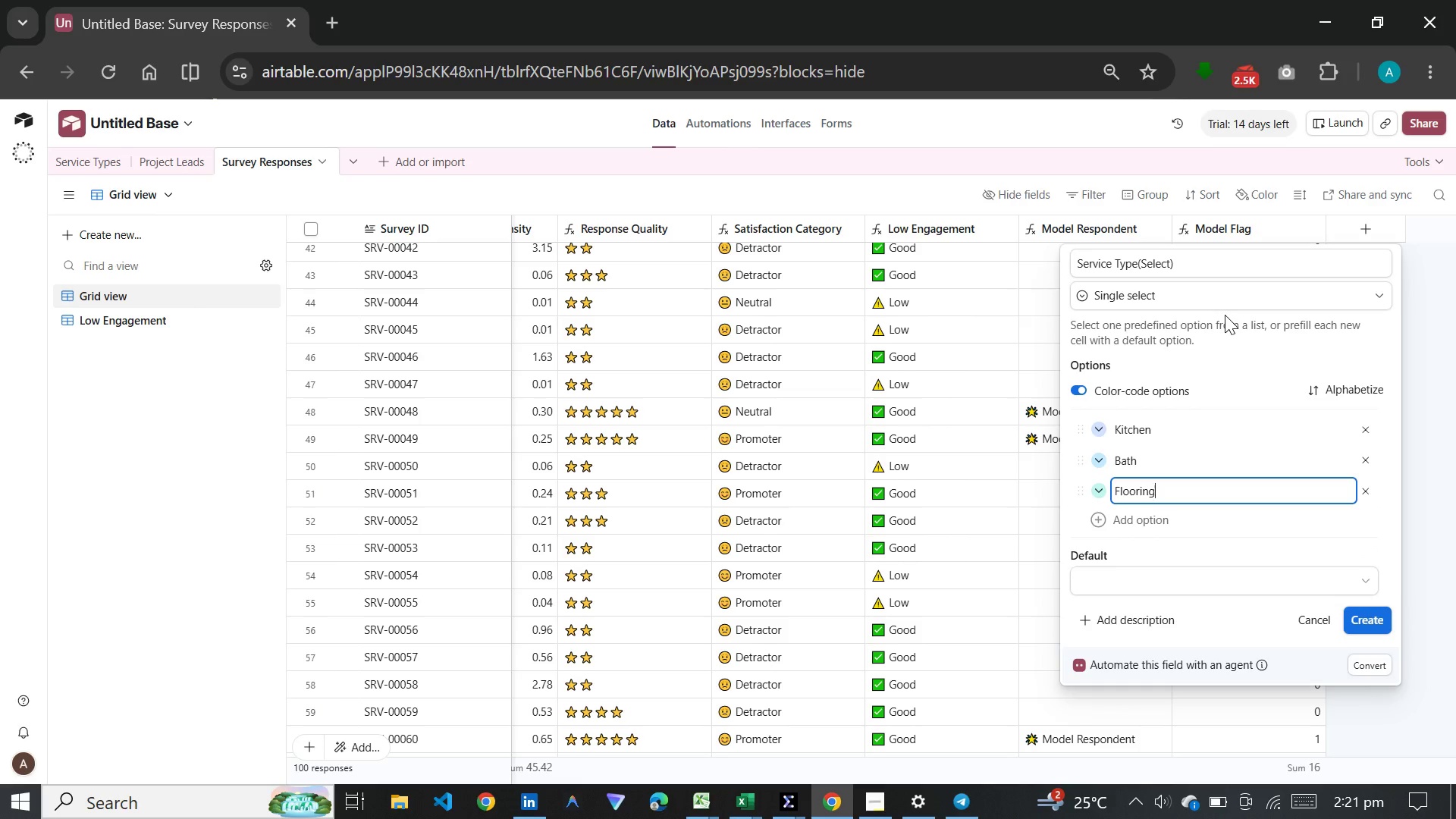 
key(Enter)
 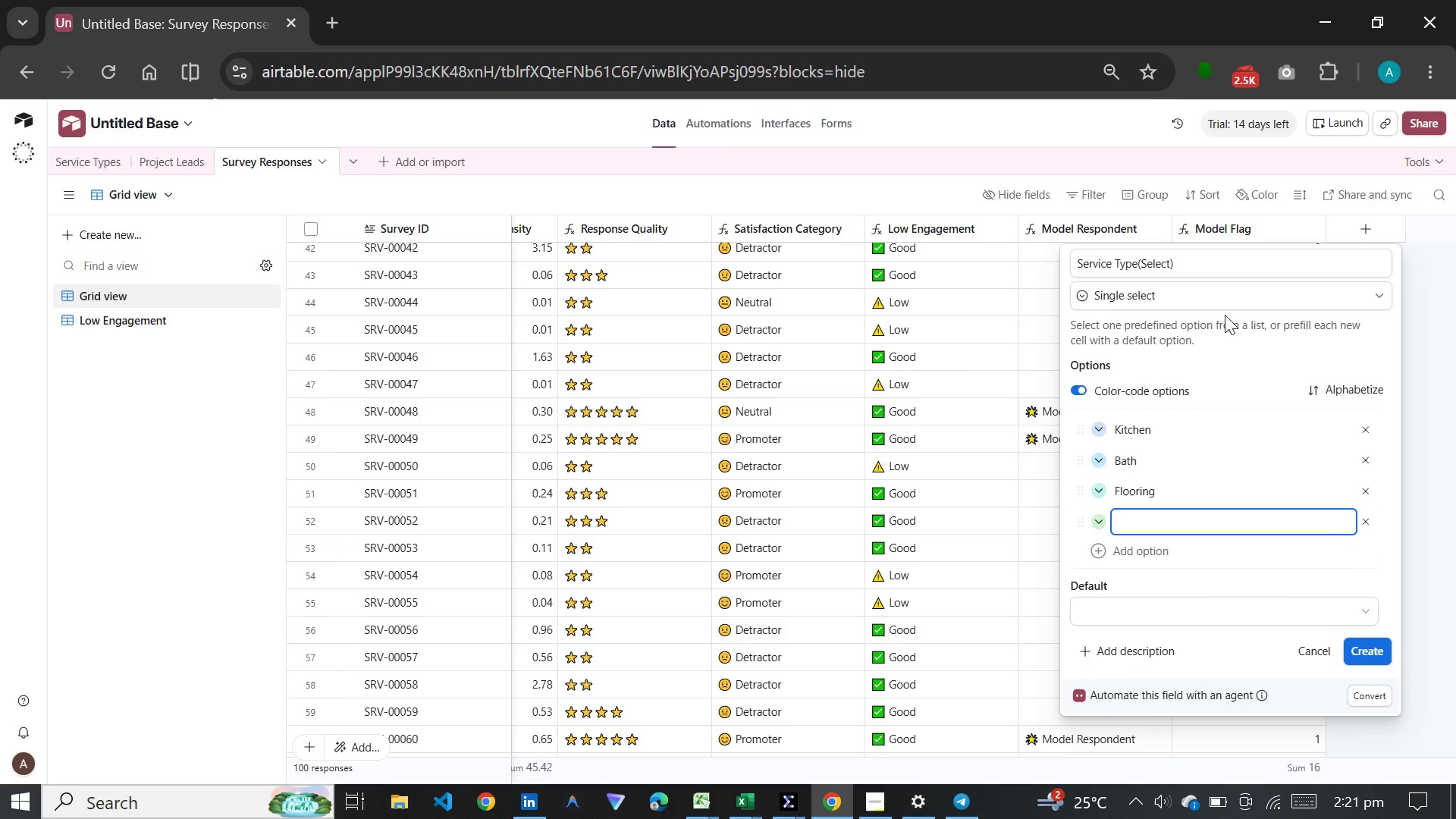 
key(Meta+MetaLeft)
 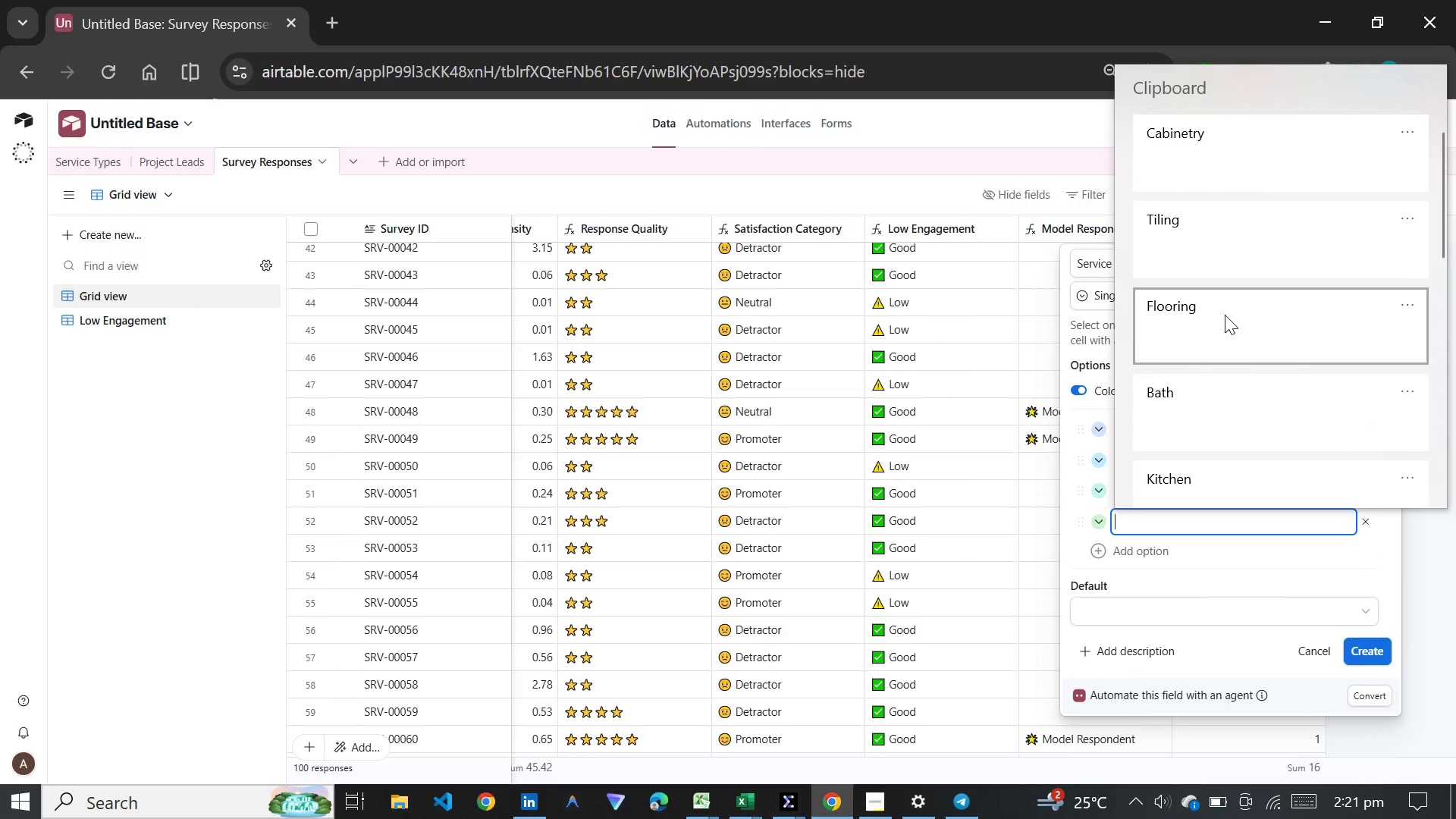 
key(Meta+V)
 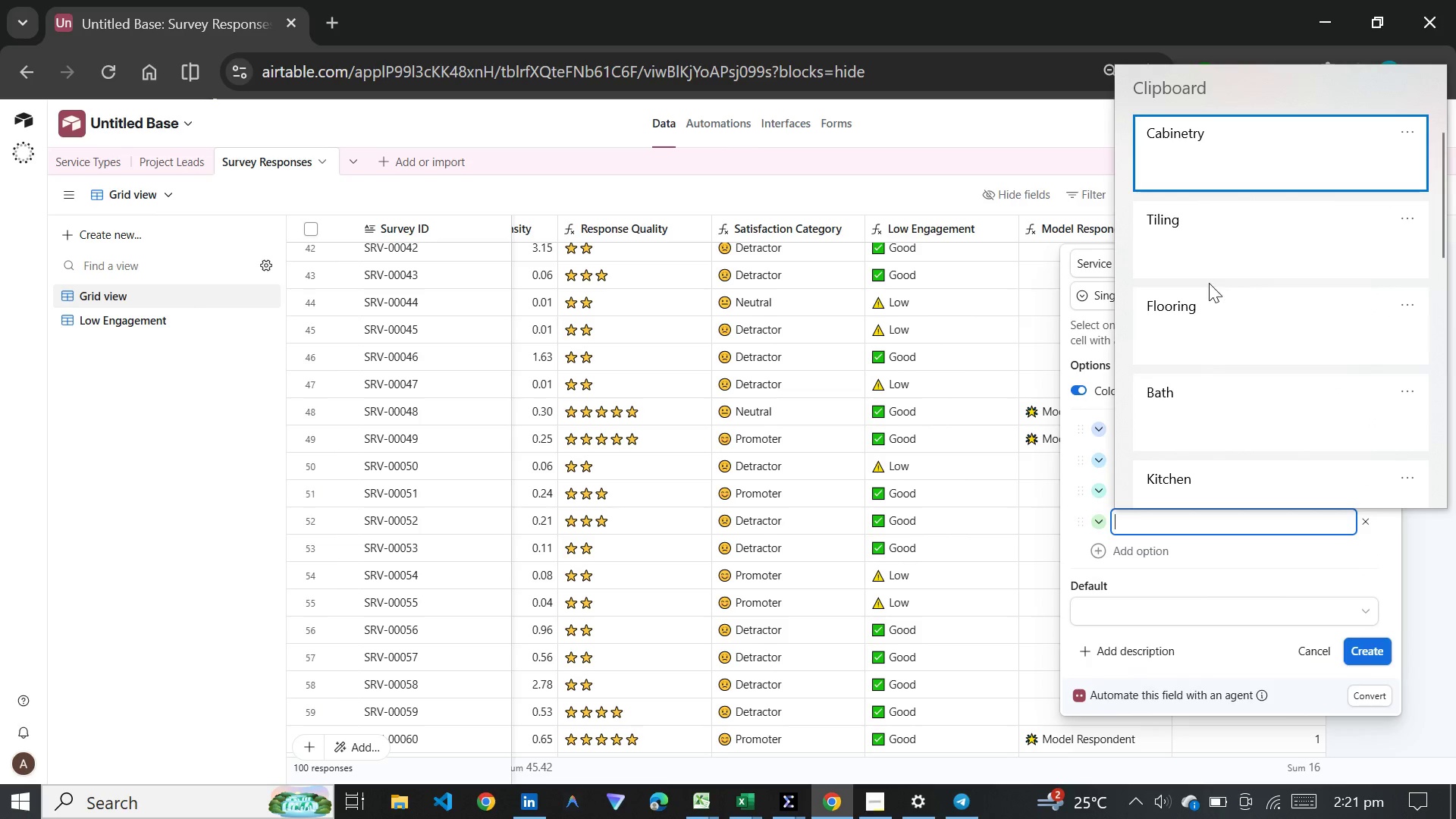 
left_click([1203, 271])
 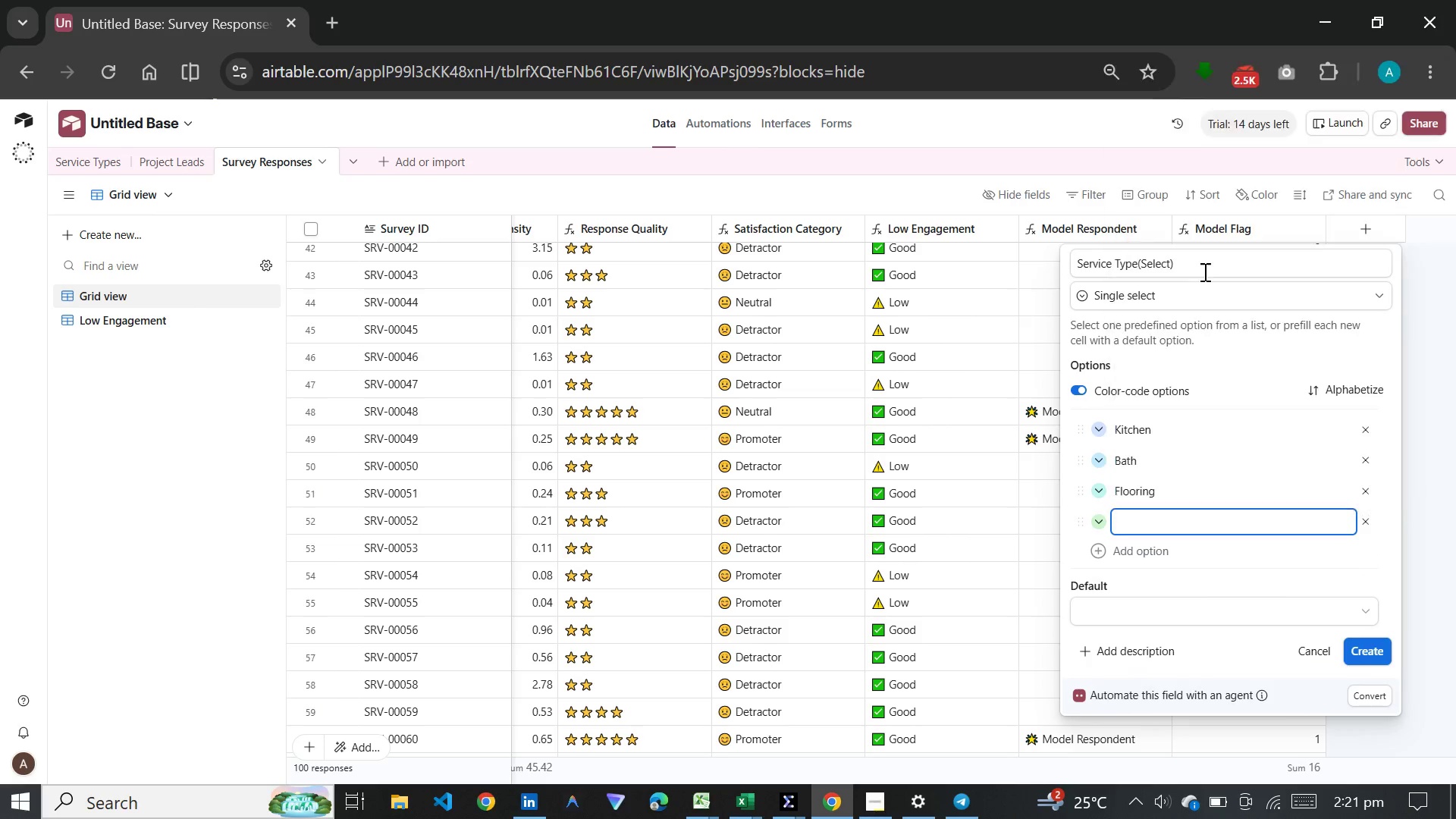 
key(Control+ControlLeft)
 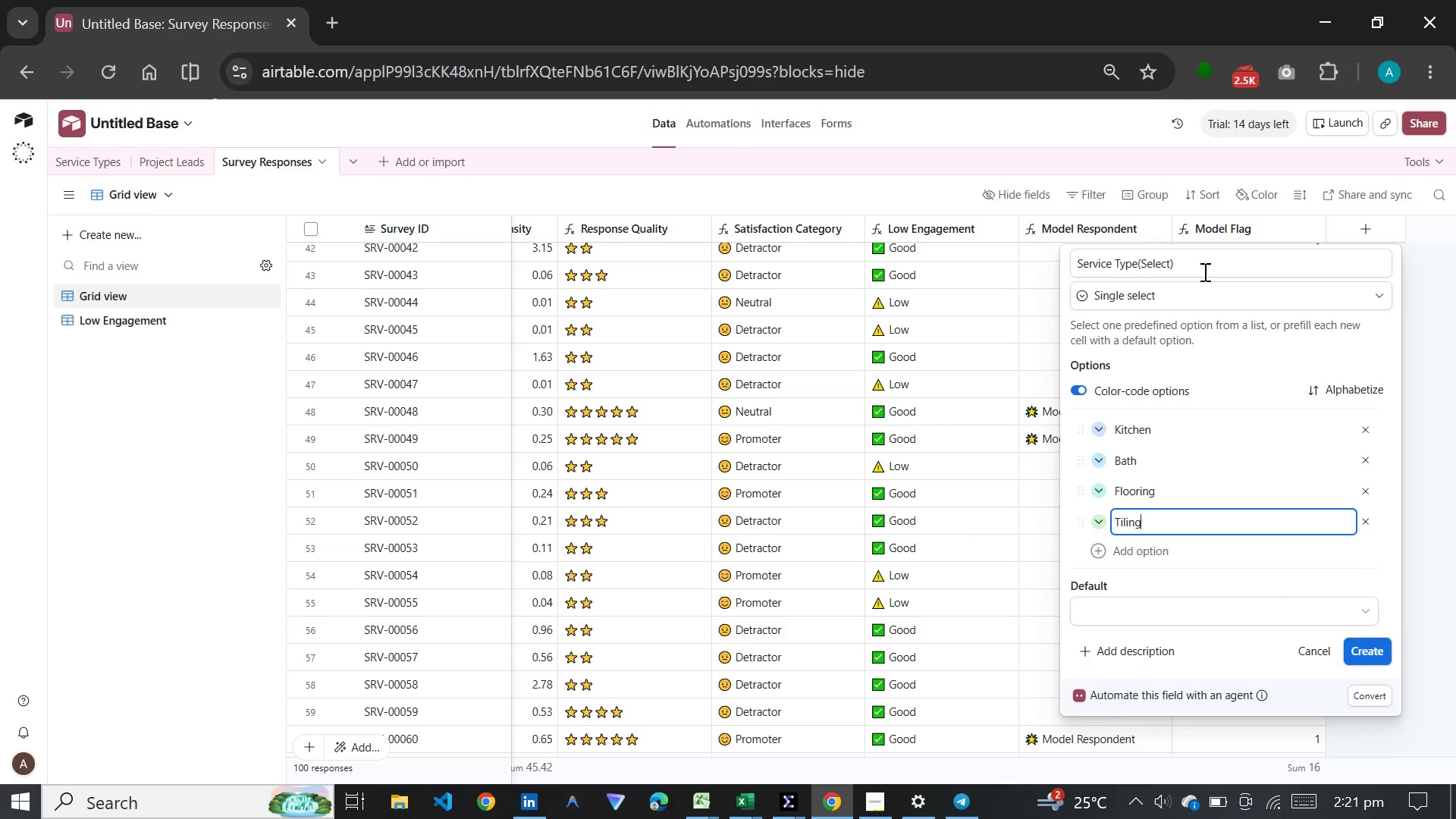 
hold_key(key=V, duration=1.67)
 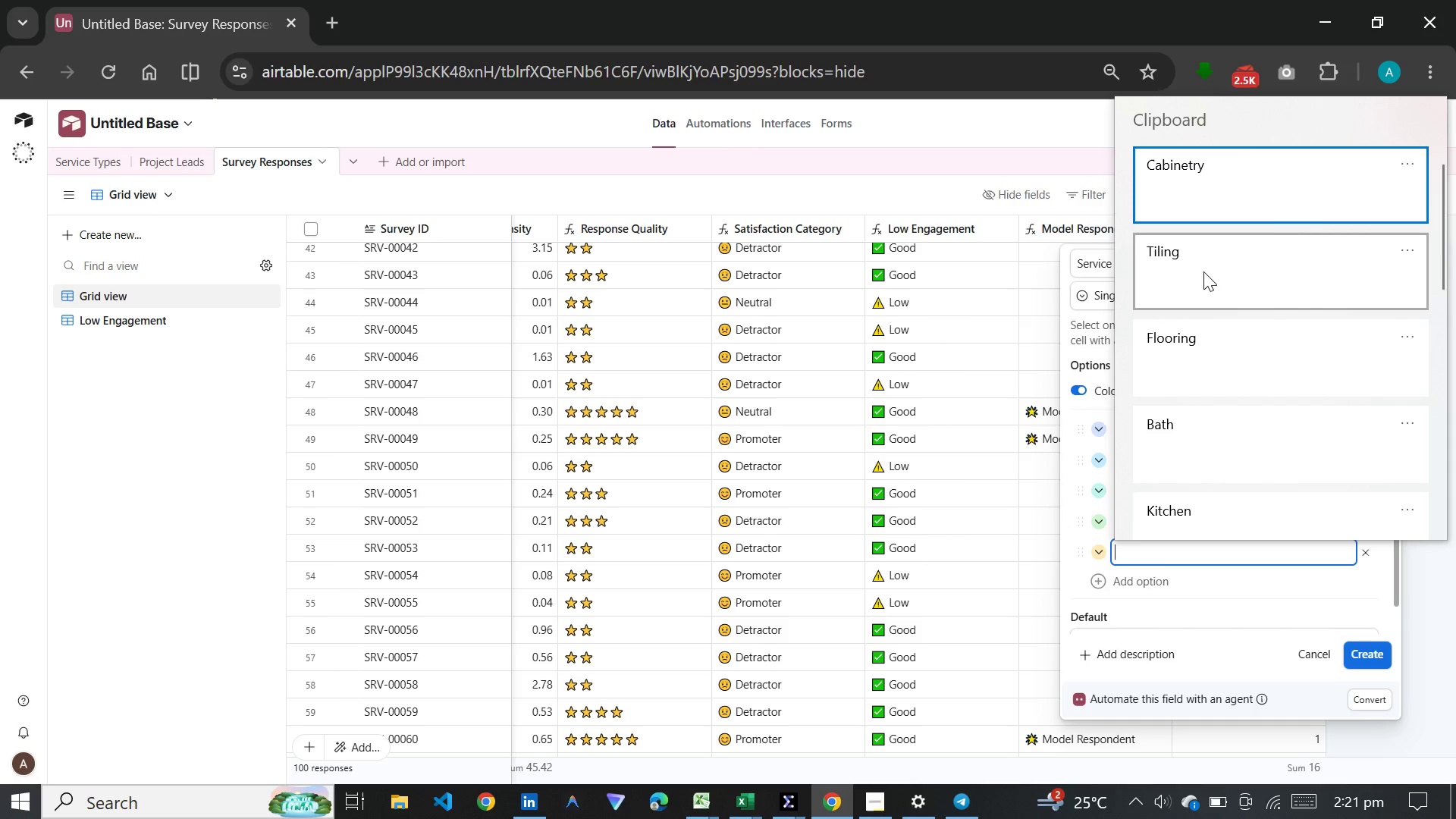 
key(Enter)
 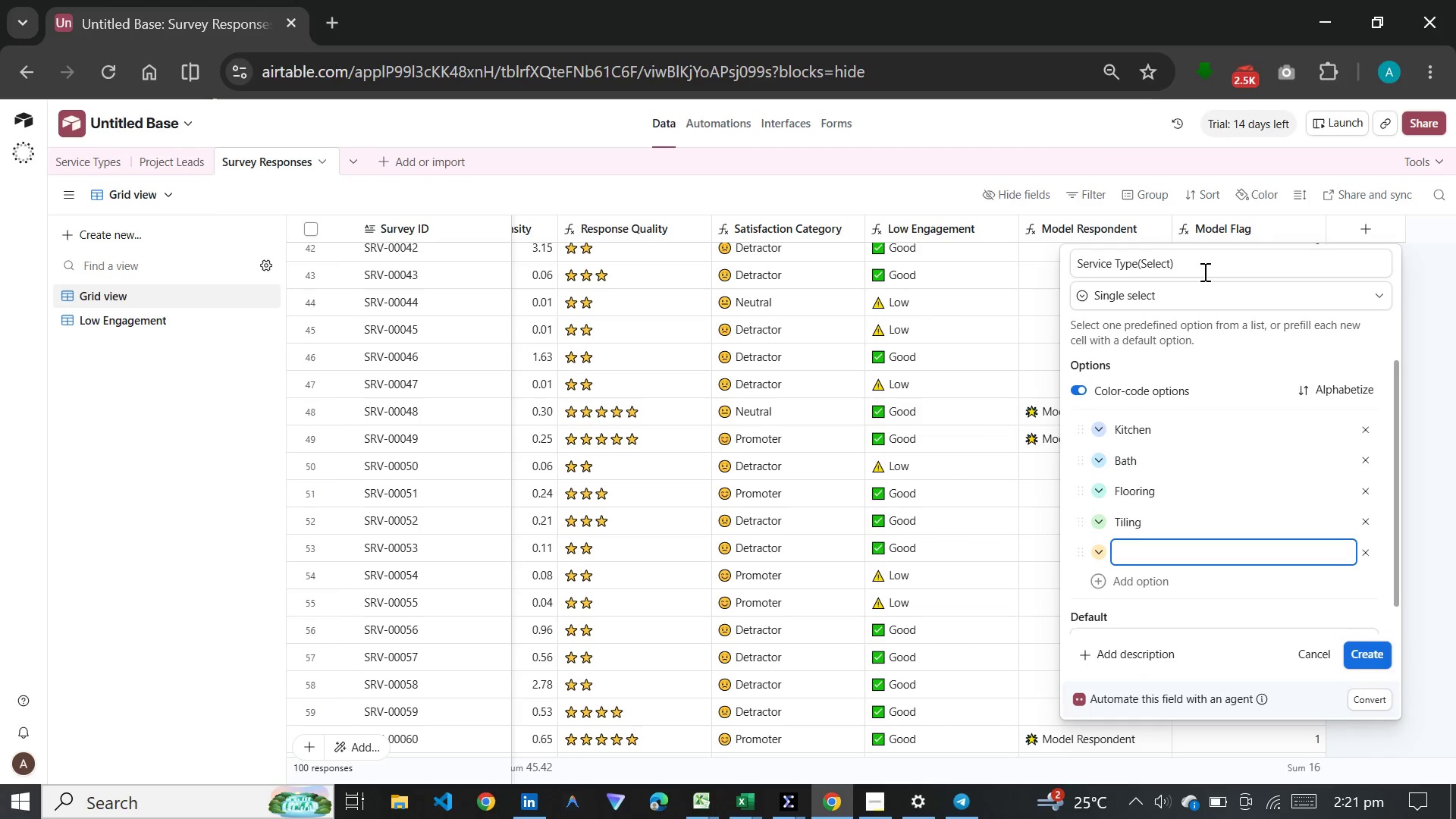 
hold_key(key=MetaLeft, duration=0.39)
 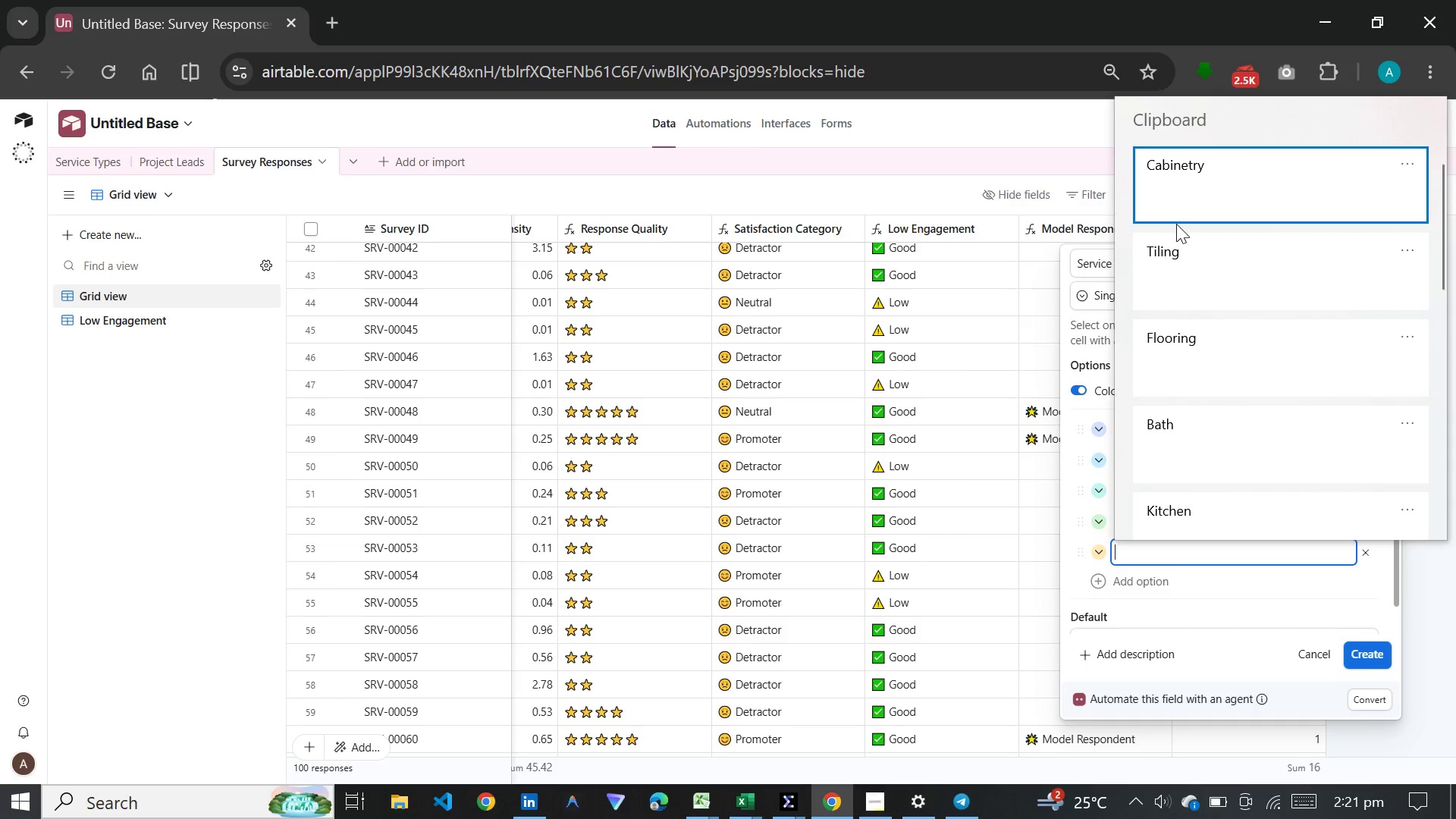 
left_click([1181, 192])
 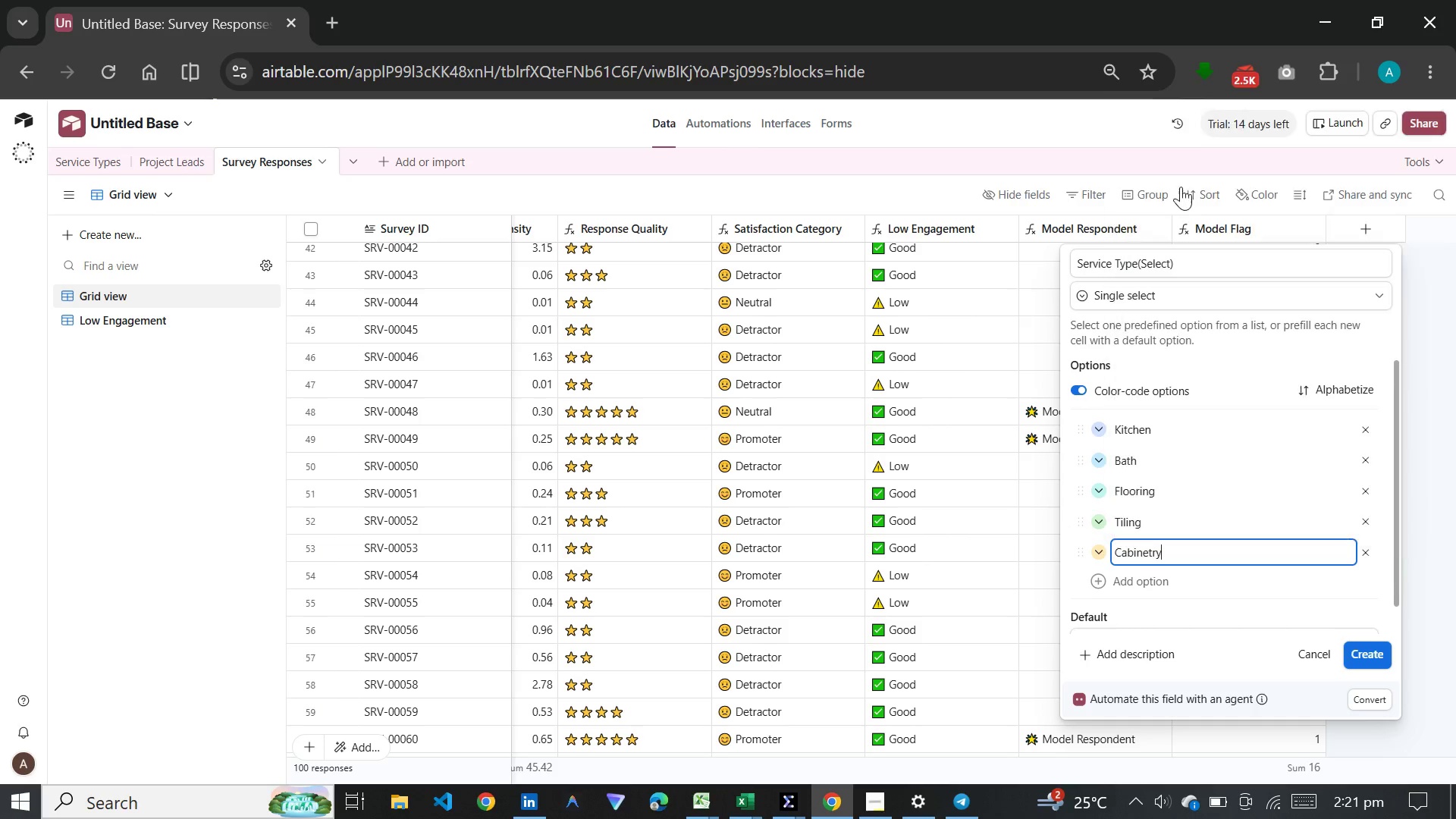 
key(Control+ControlLeft)
 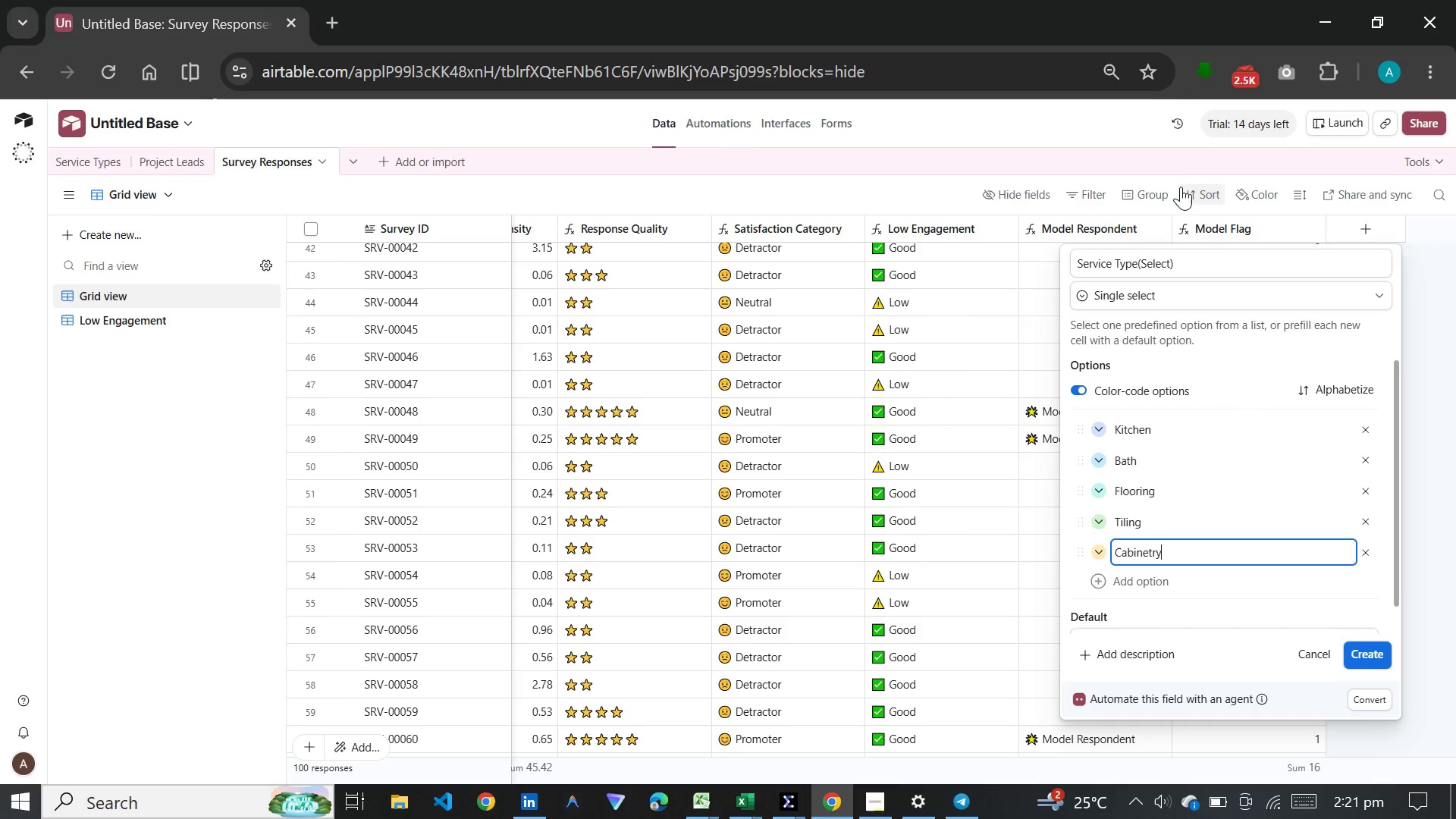 
left_click([1385, 654])
 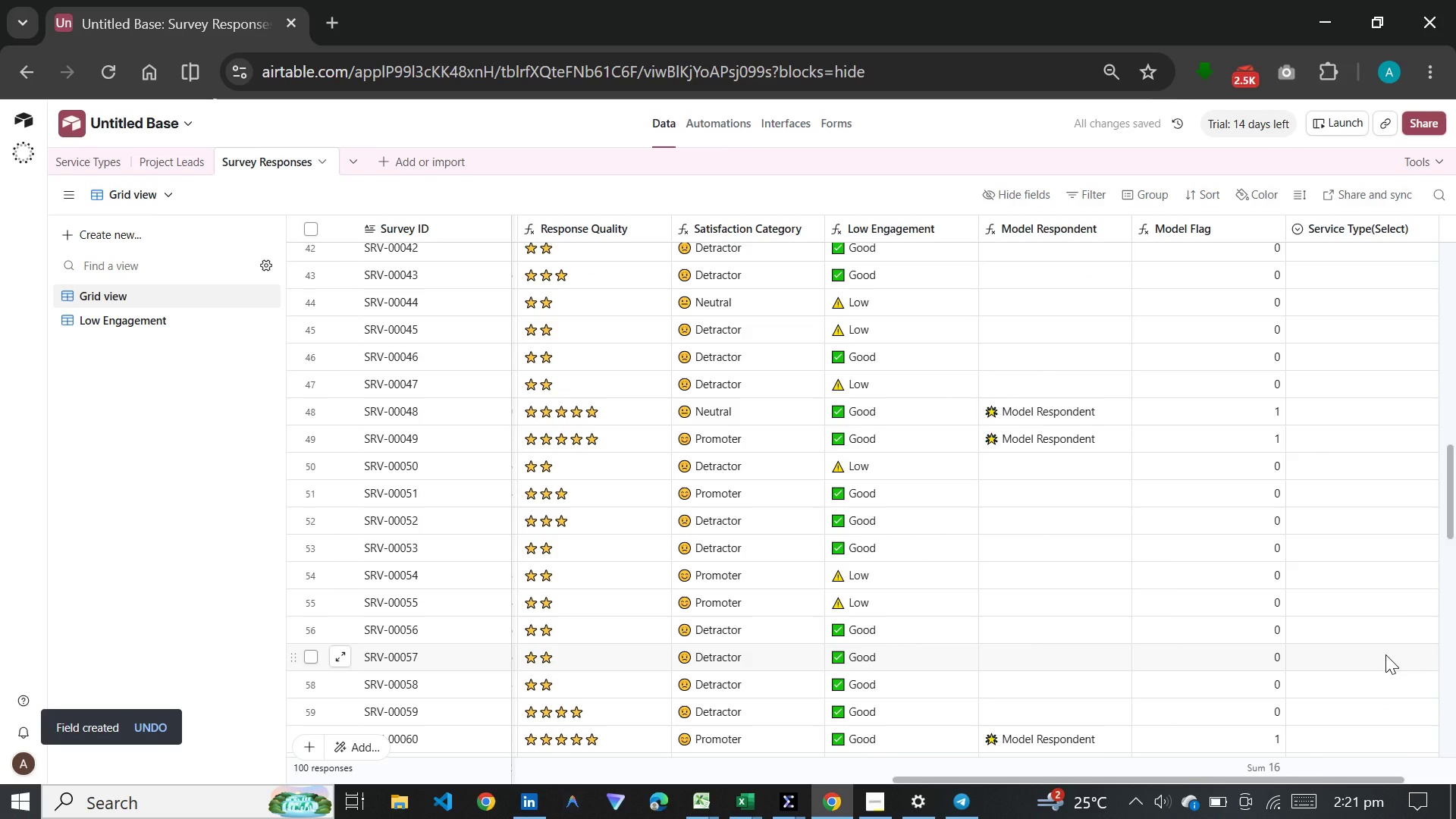 
wait(8.58)
 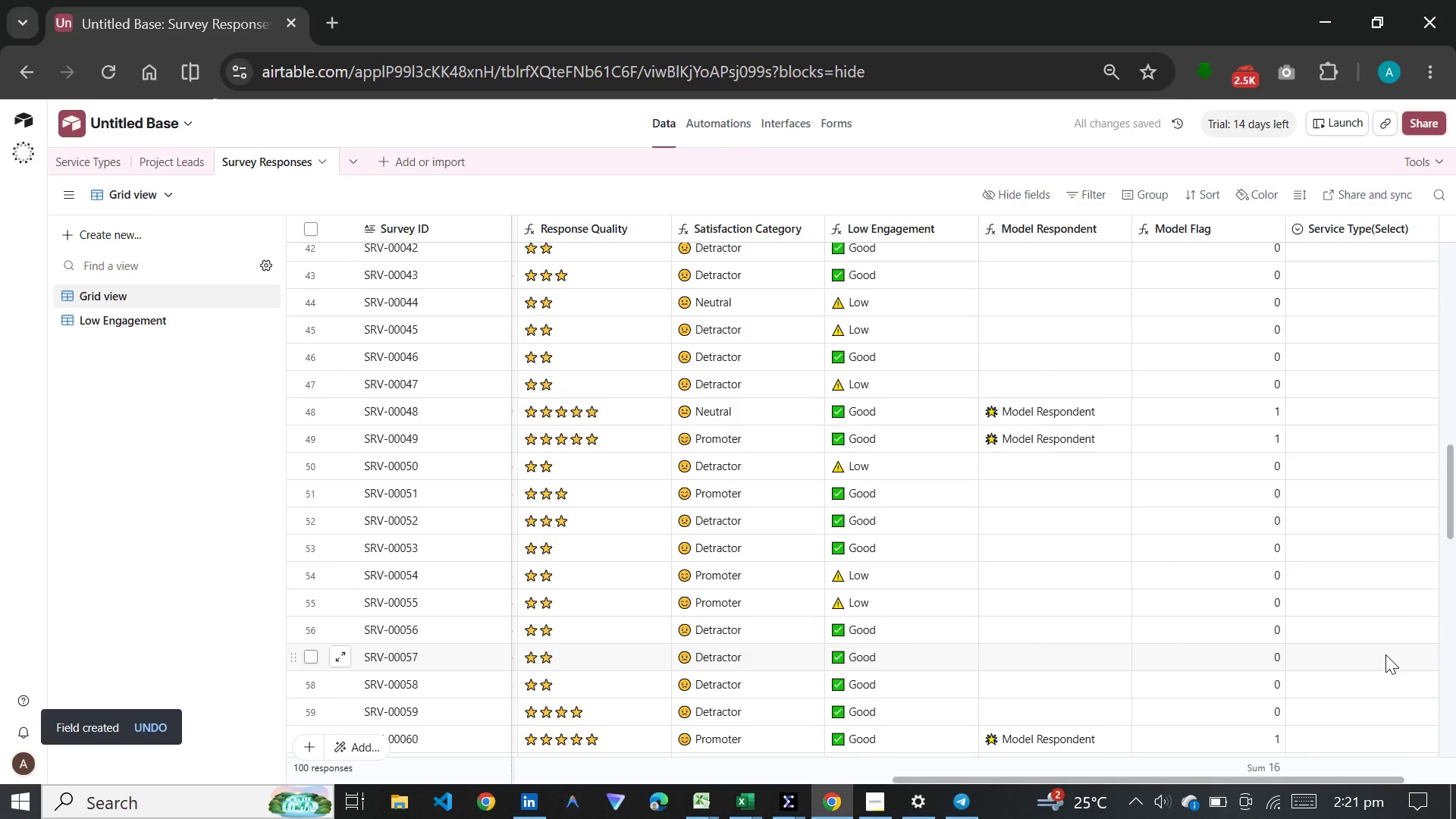 
scroll: coordinate [1356, 498], scroll_direction: up, amount: 8.0
 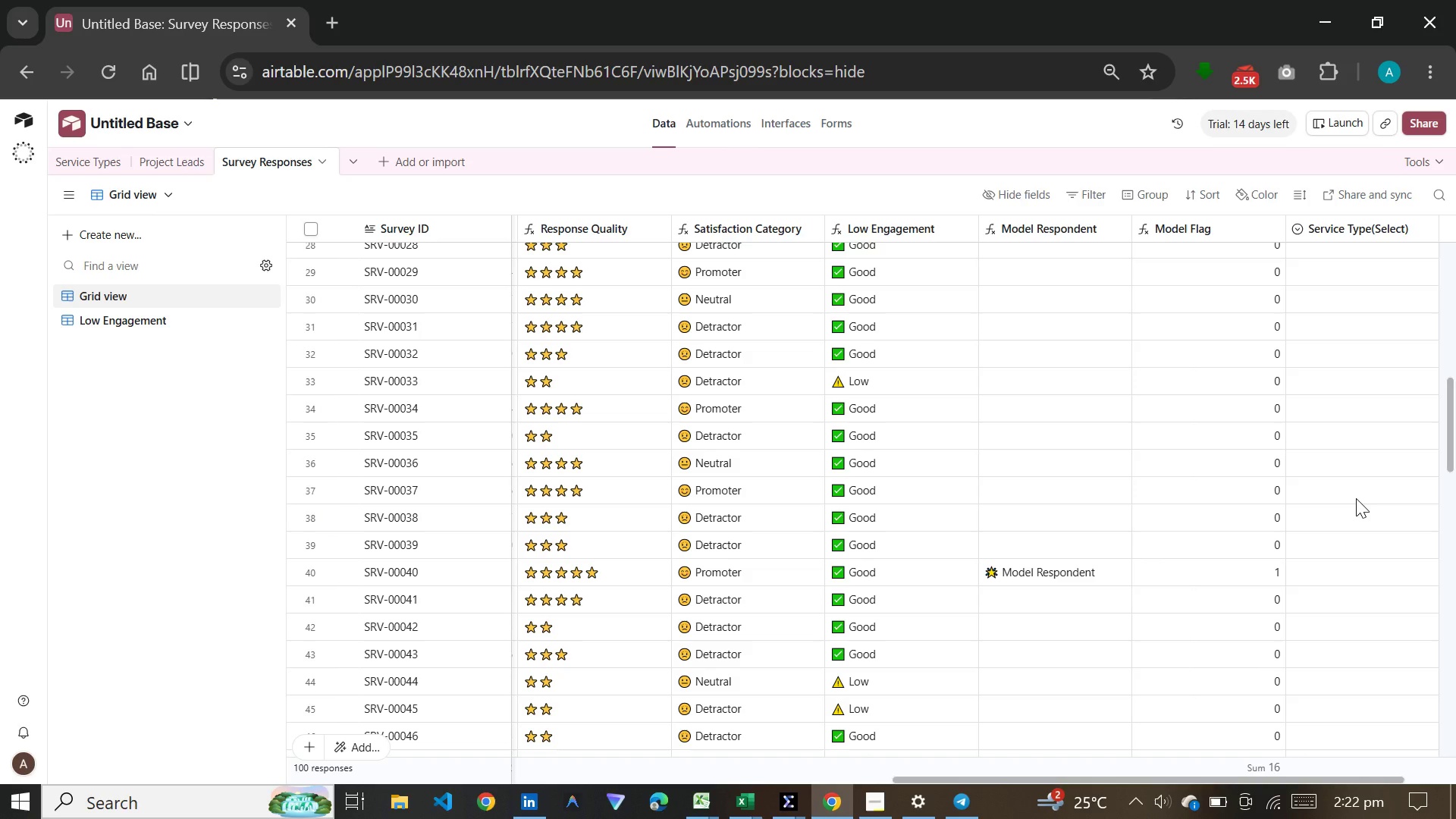 
wait(28.33)
 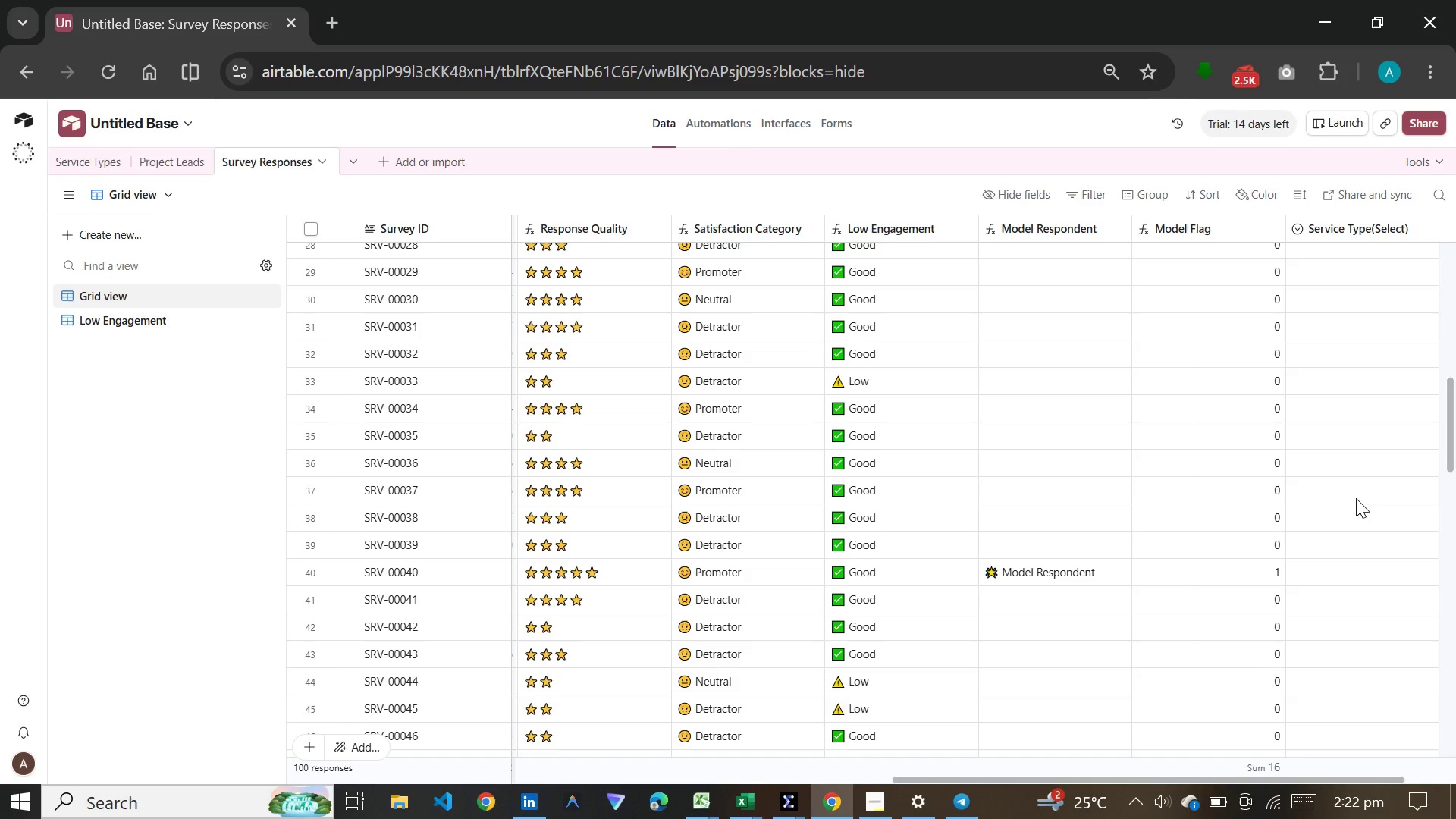 
left_click([1019, 184])
 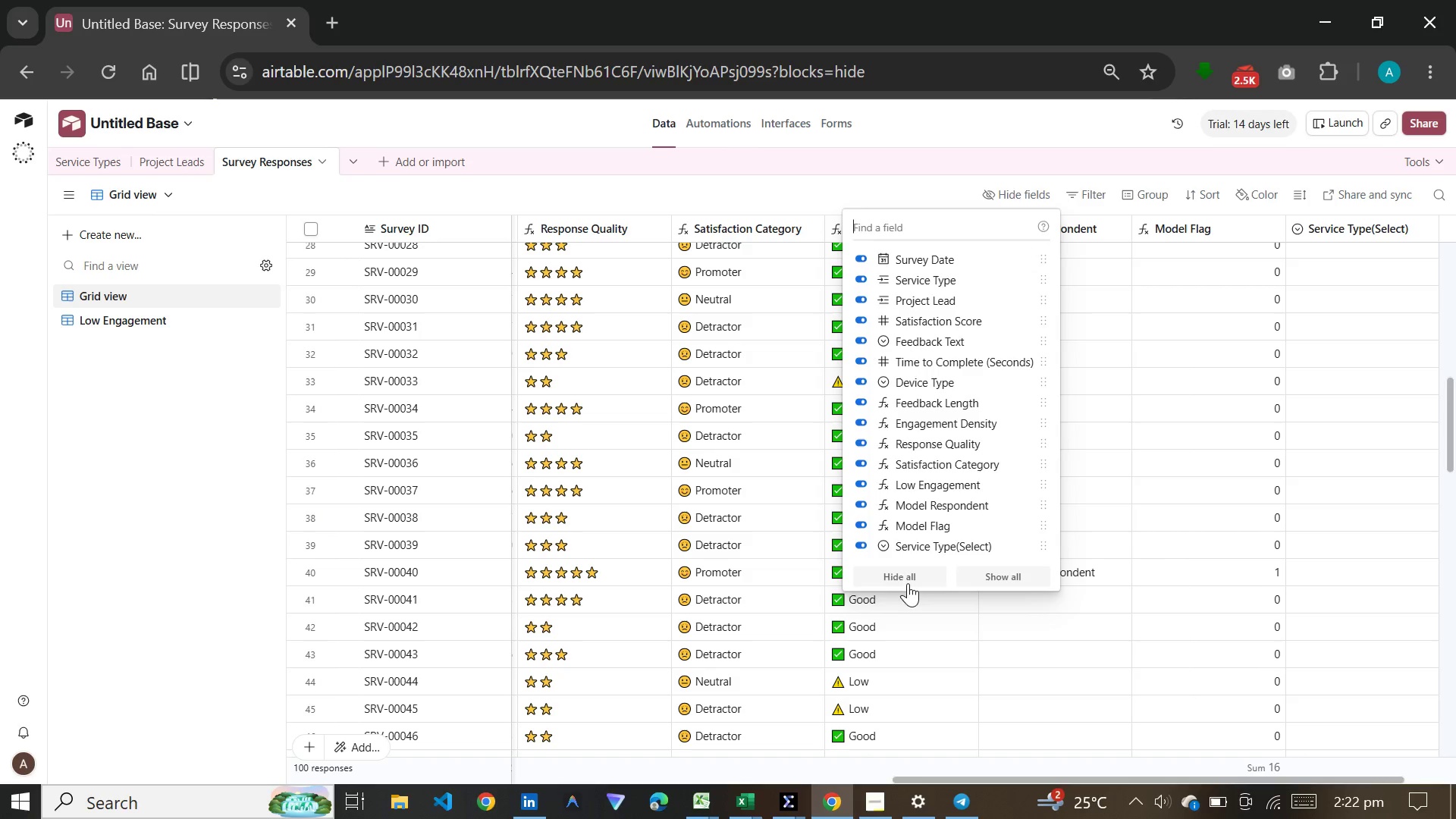 
left_click([908, 578])
 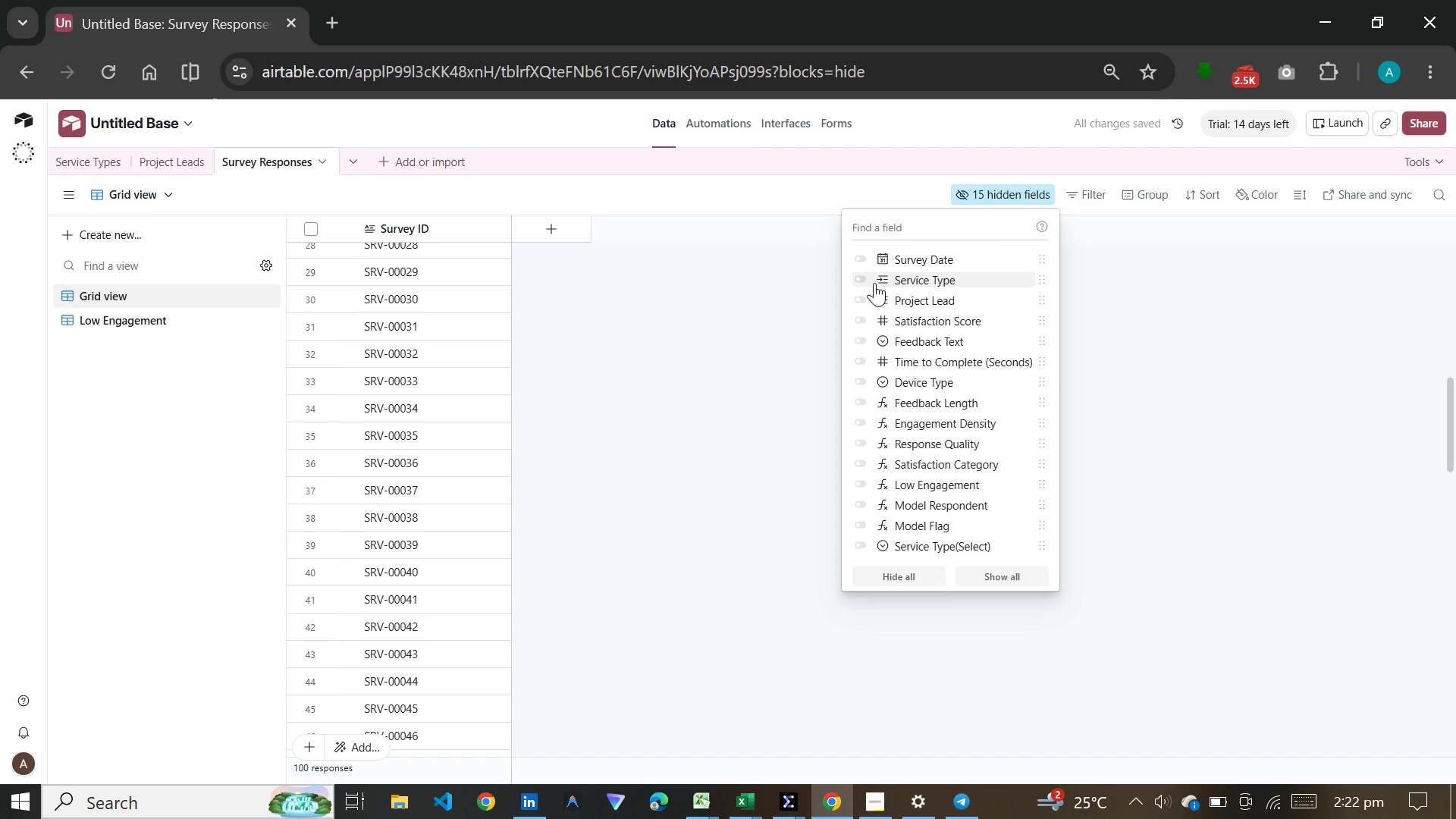 
left_click([869, 278])
 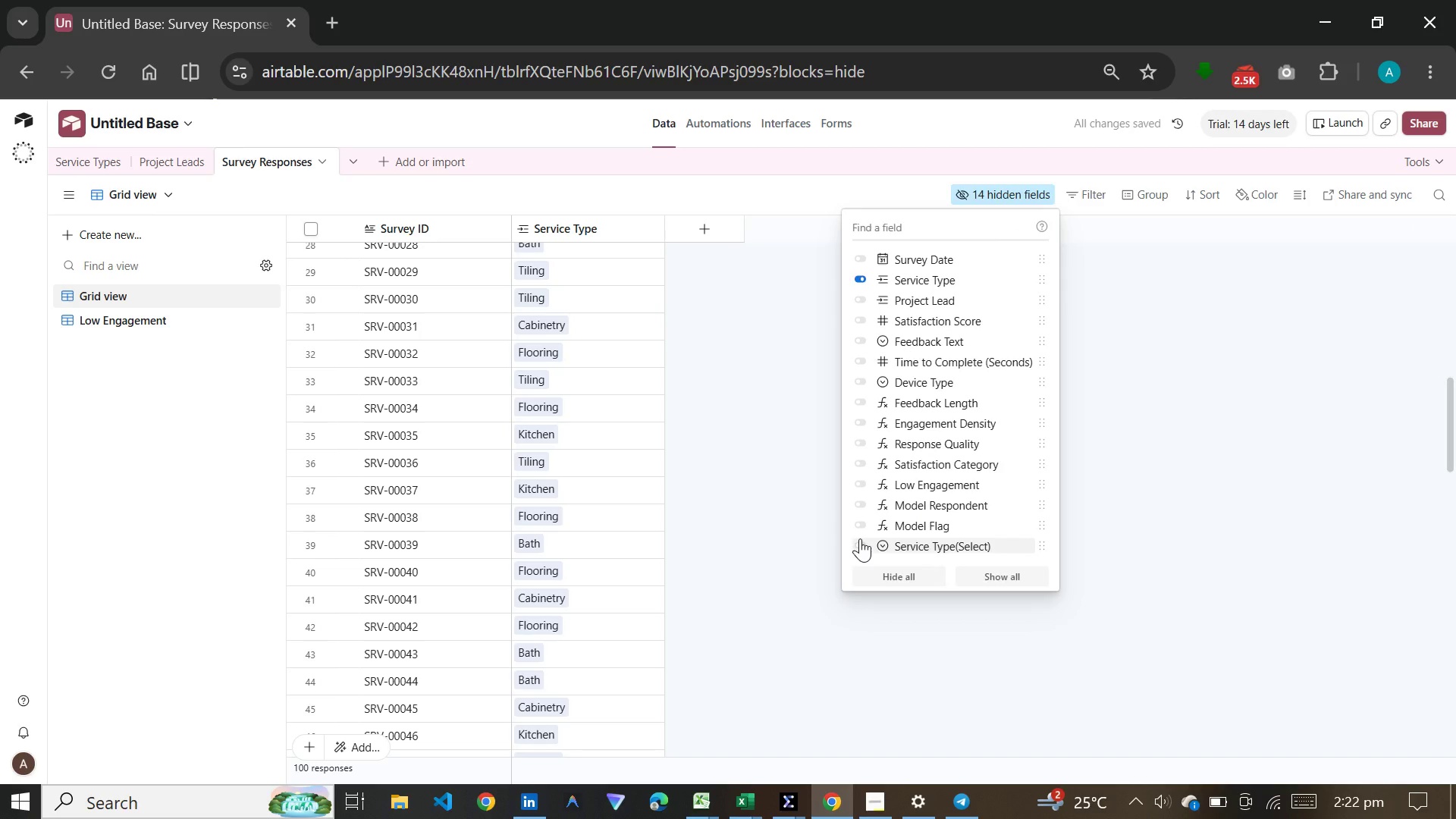 
left_click([860, 538])
 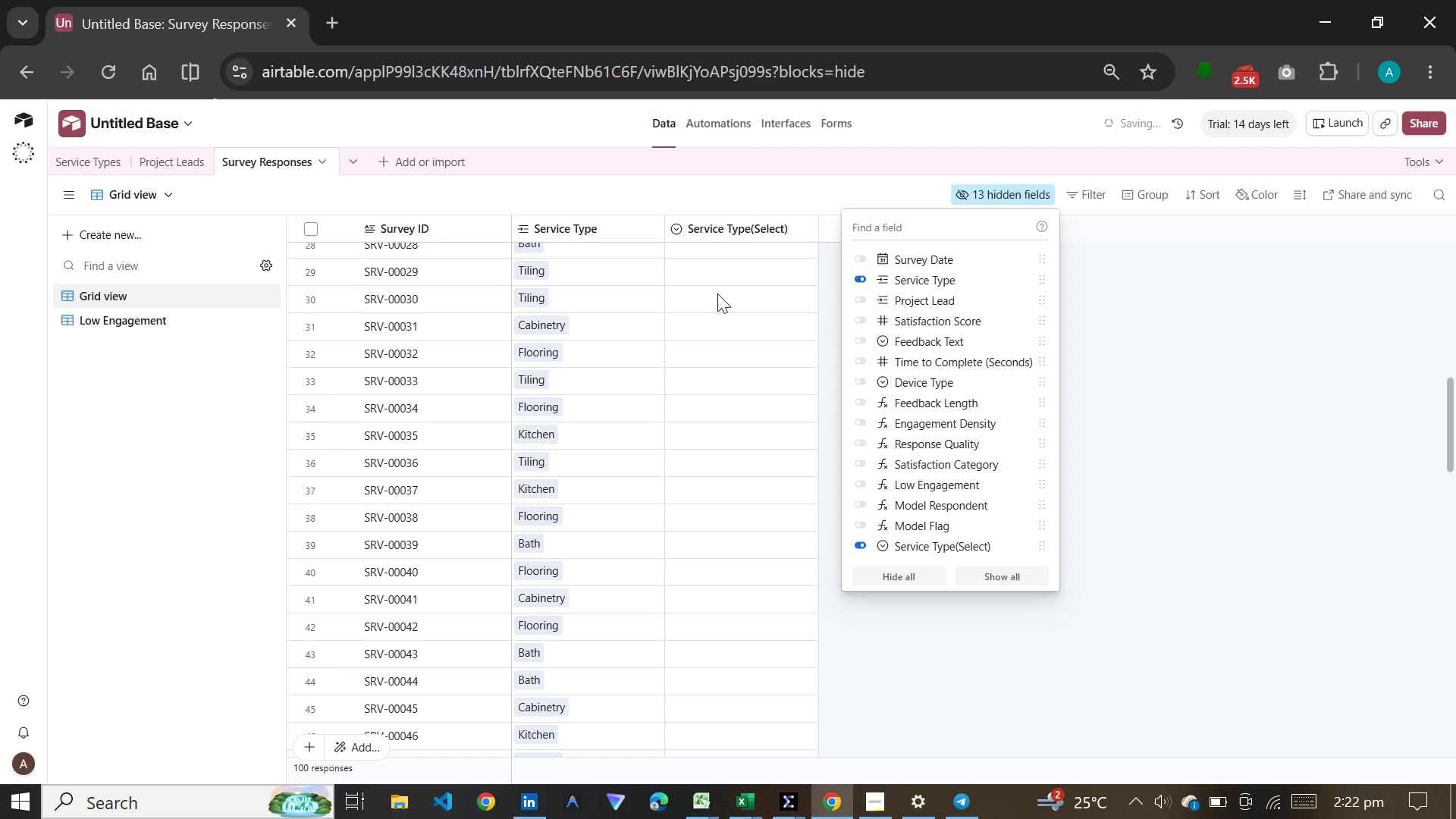 
scroll: coordinate [705, 320], scroll_direction: up, amount: 32.0
 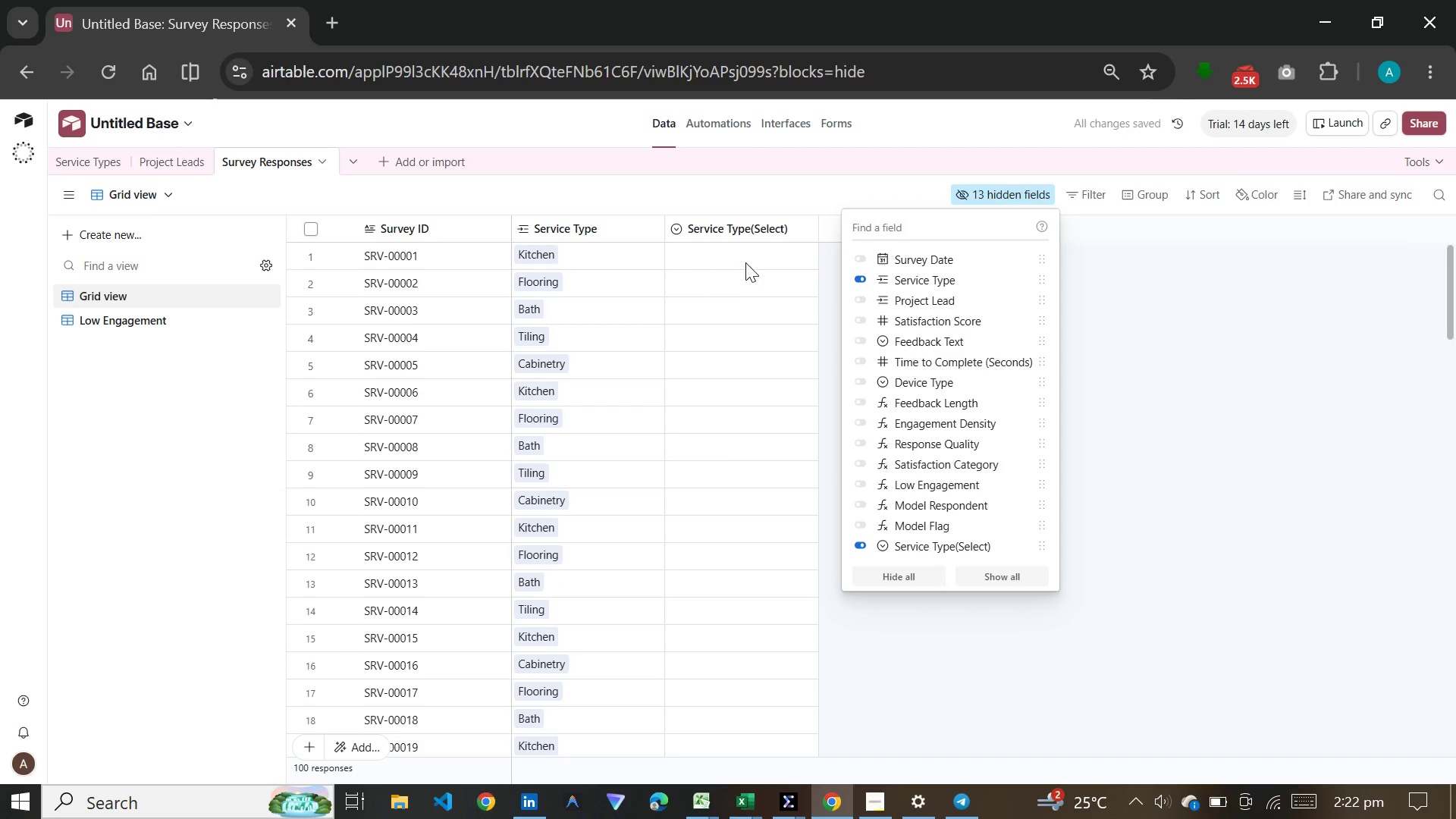 
left_click([745, 262])
 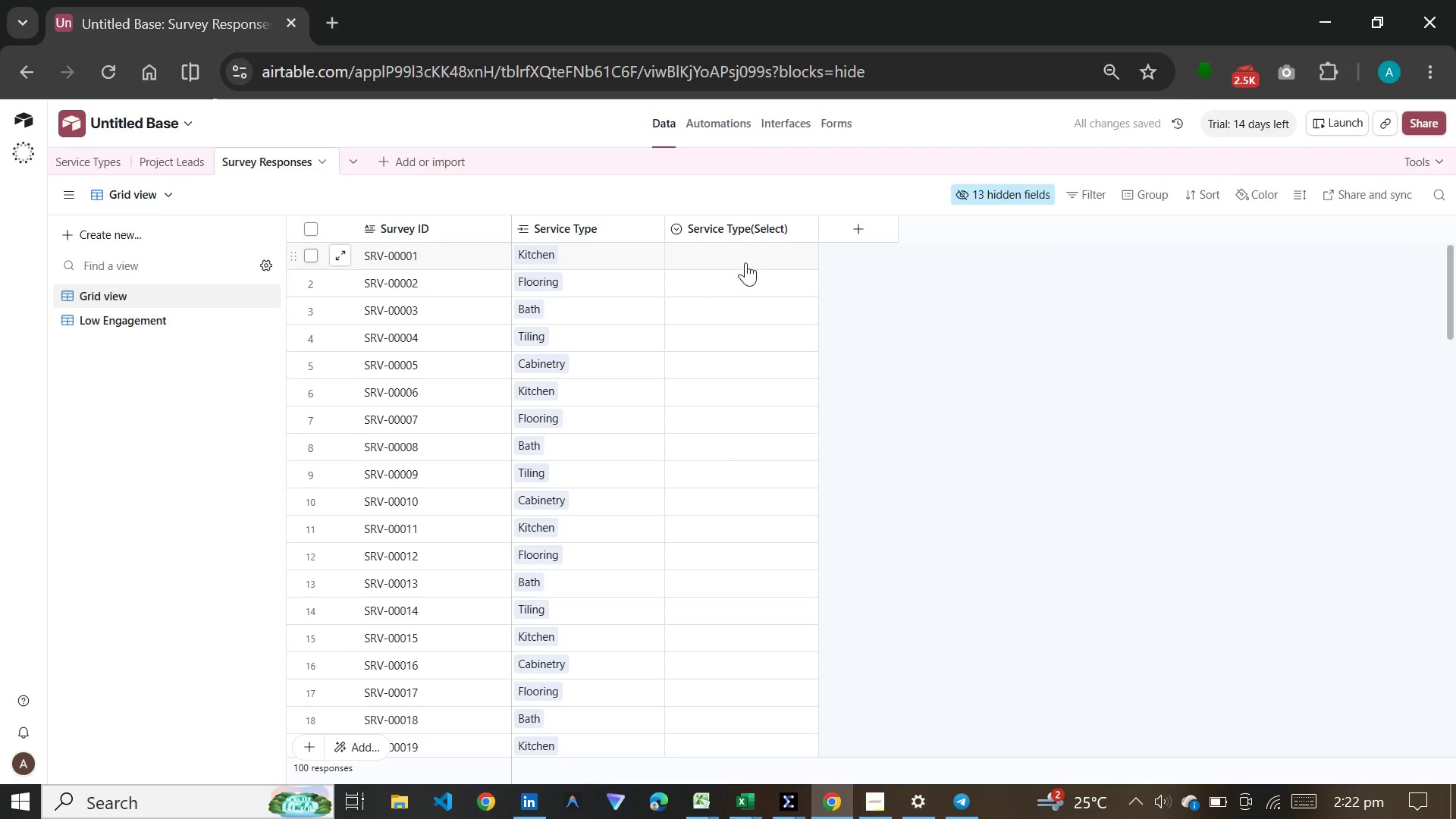 
left_click([745, 262])
 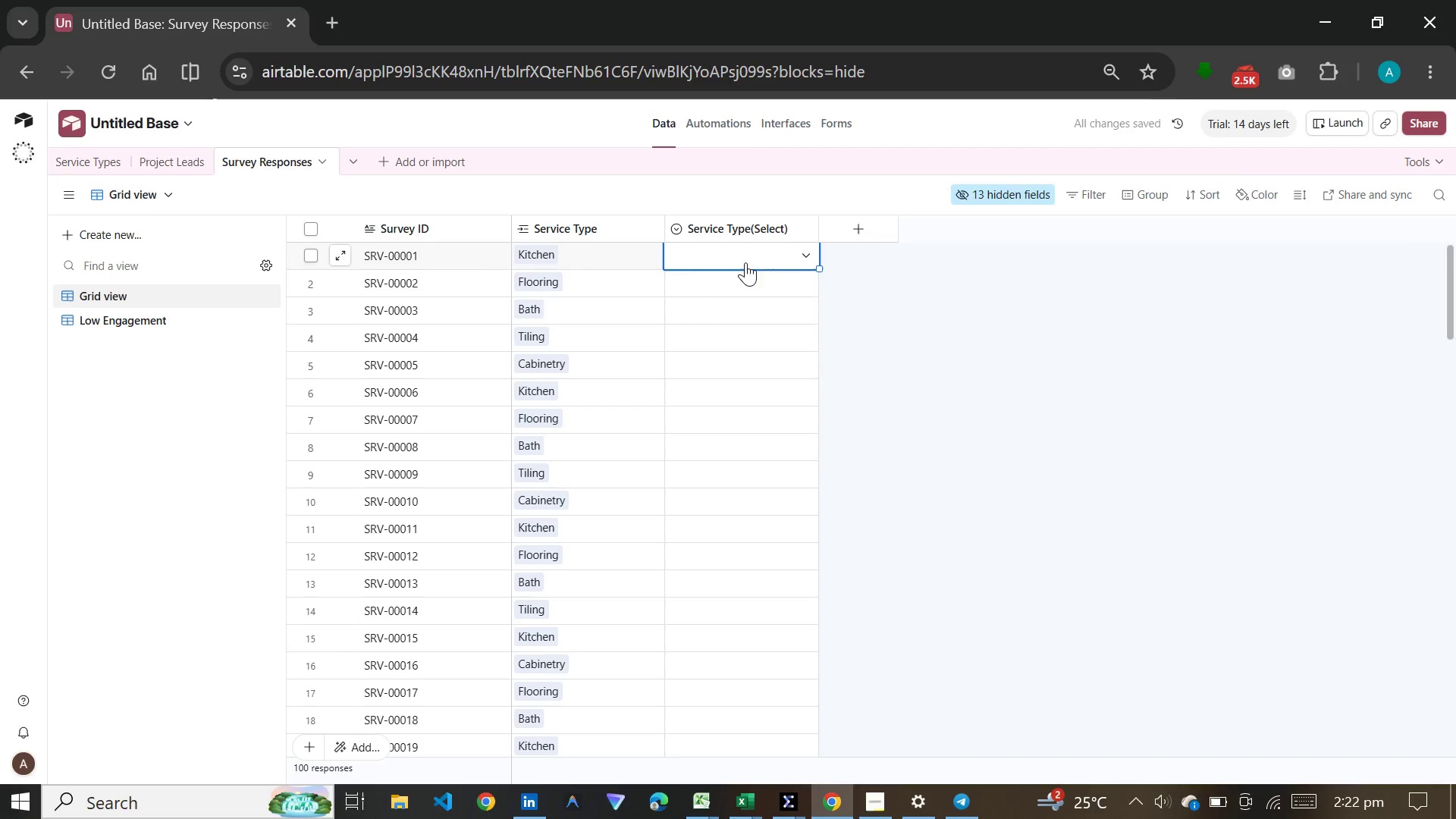 
left_click([745, 262])
 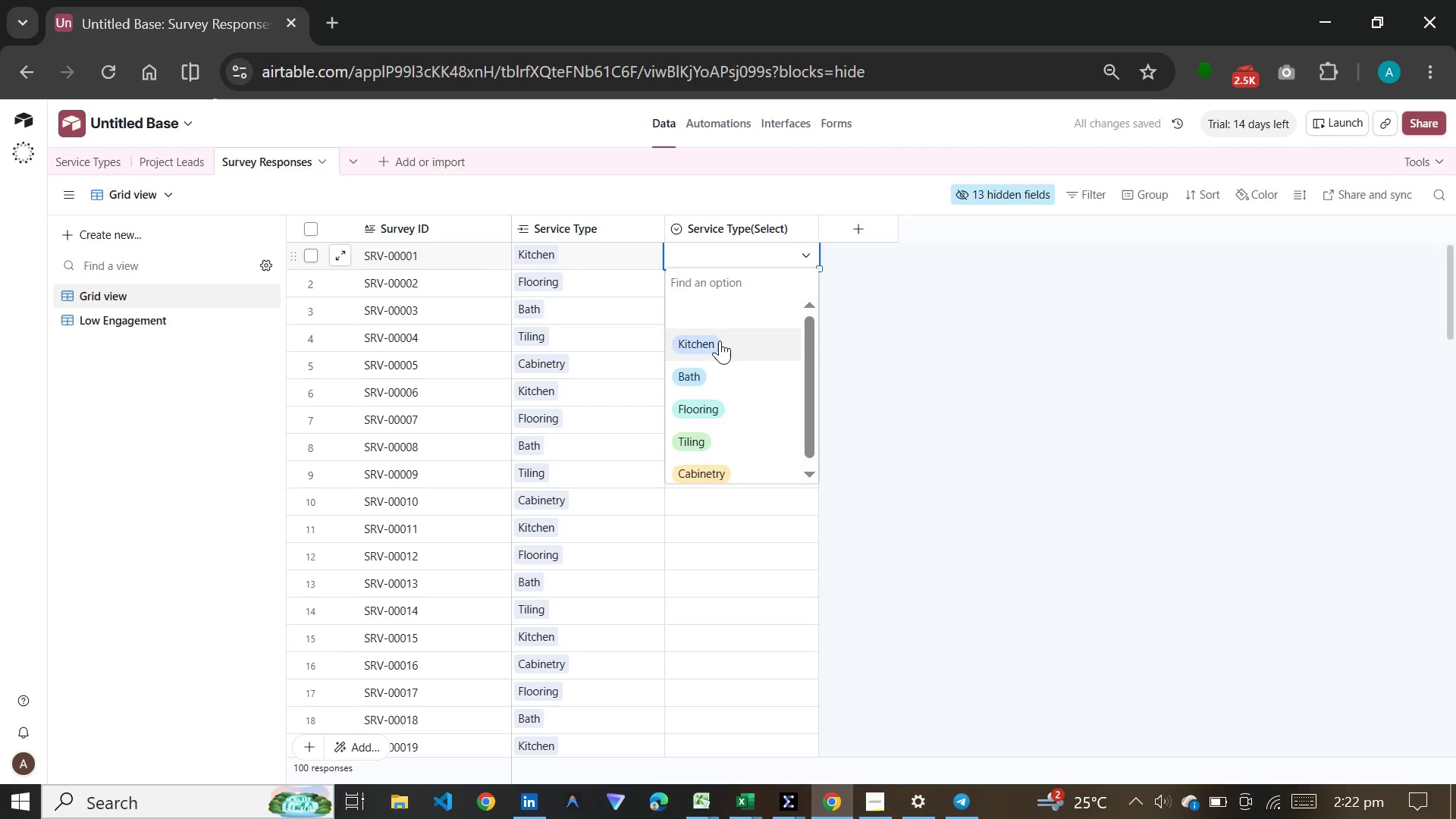 
left_click([720, 340])
 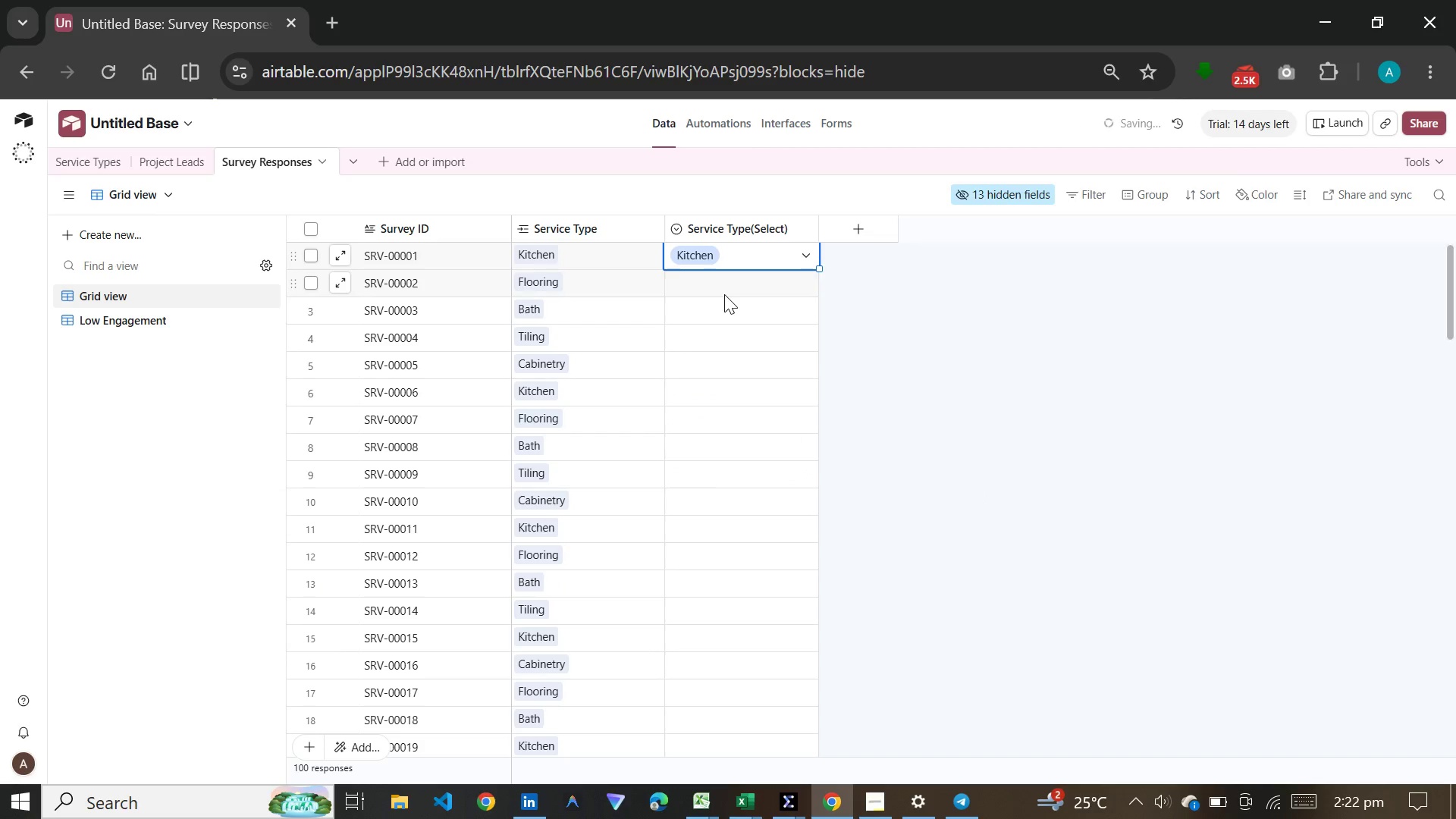 
left_click([724, 294])
 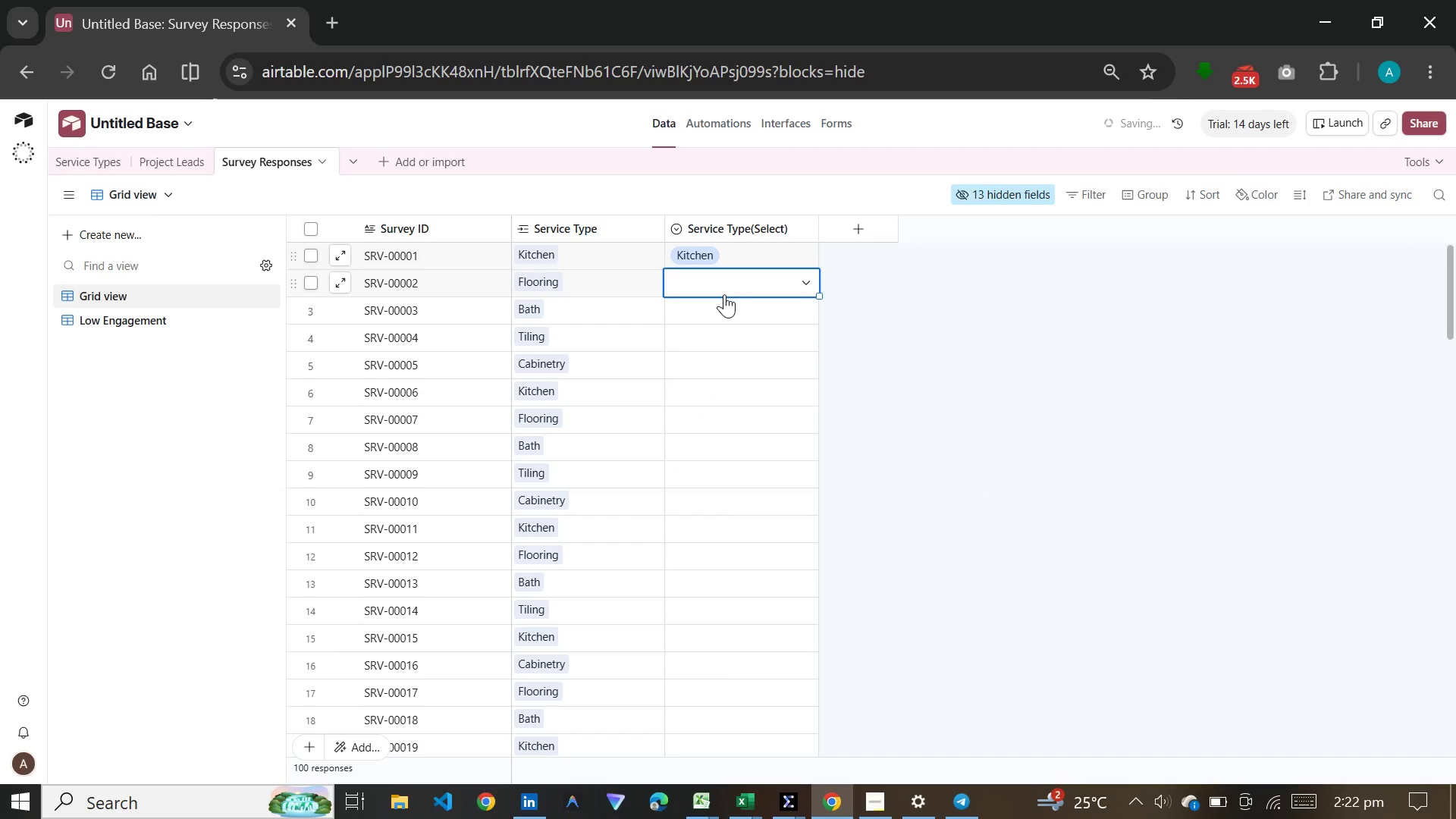 
left_click([724, 294])
 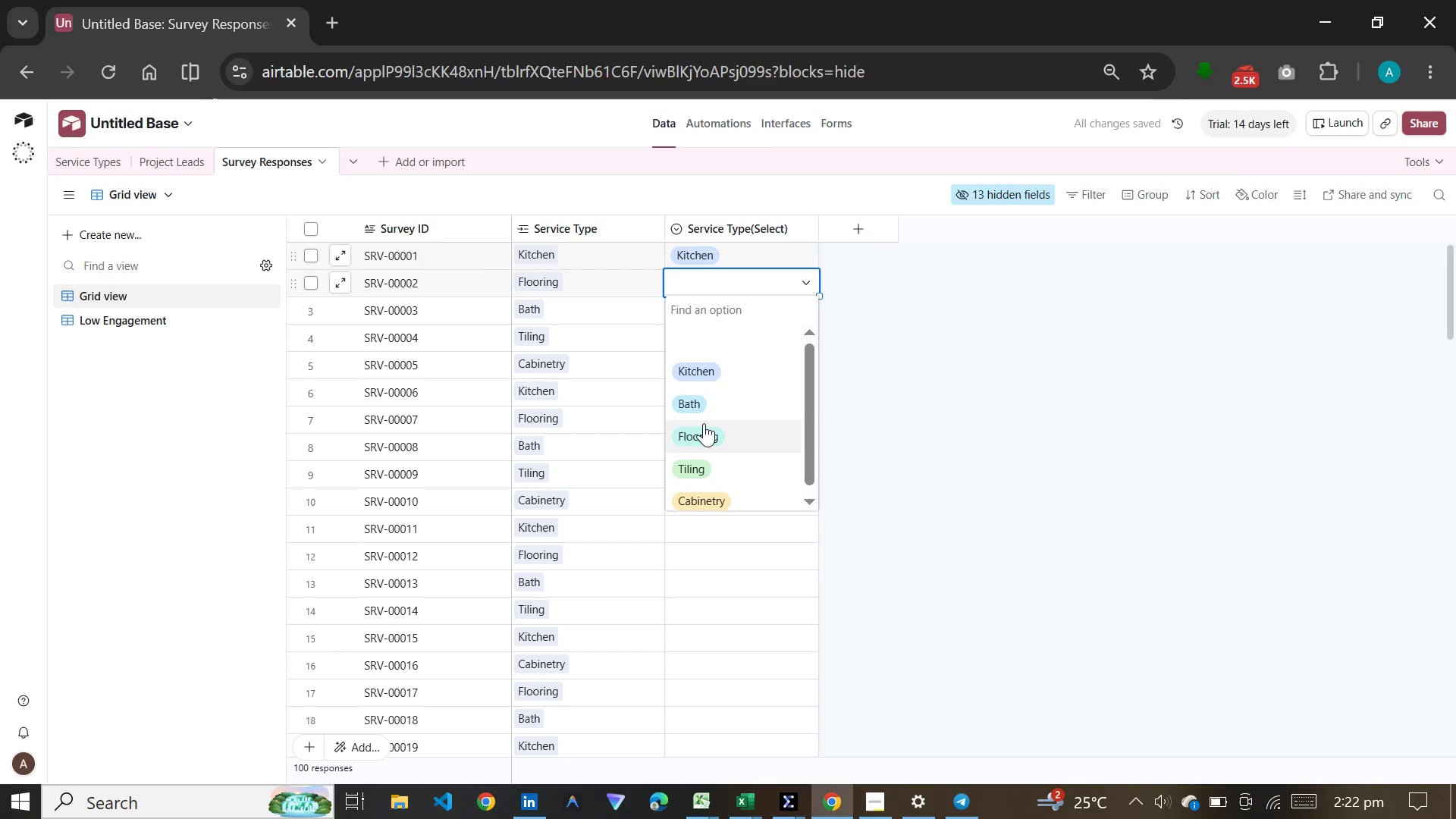 
left_click([704, 428])
 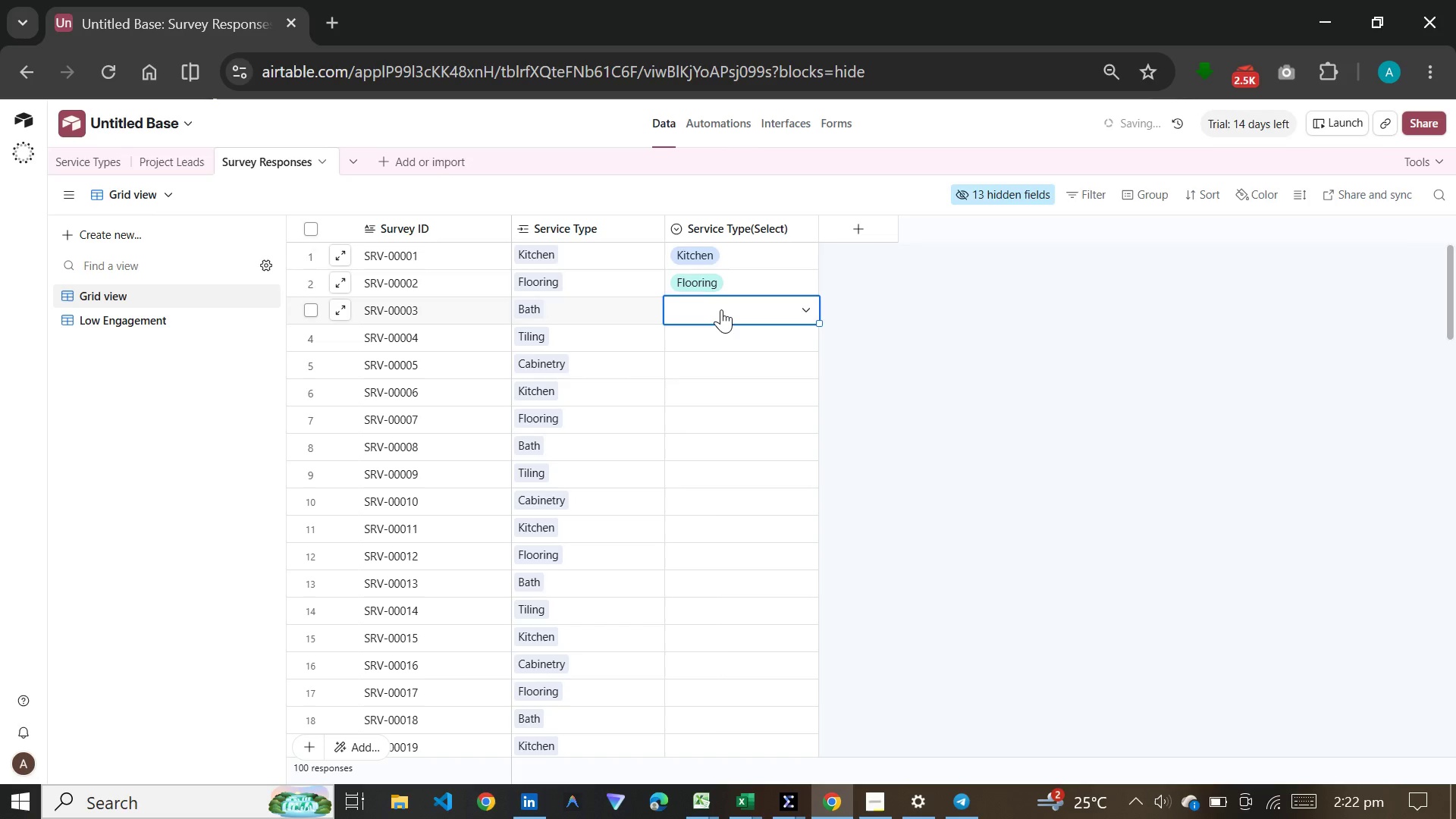 
double_click([721, 309])
 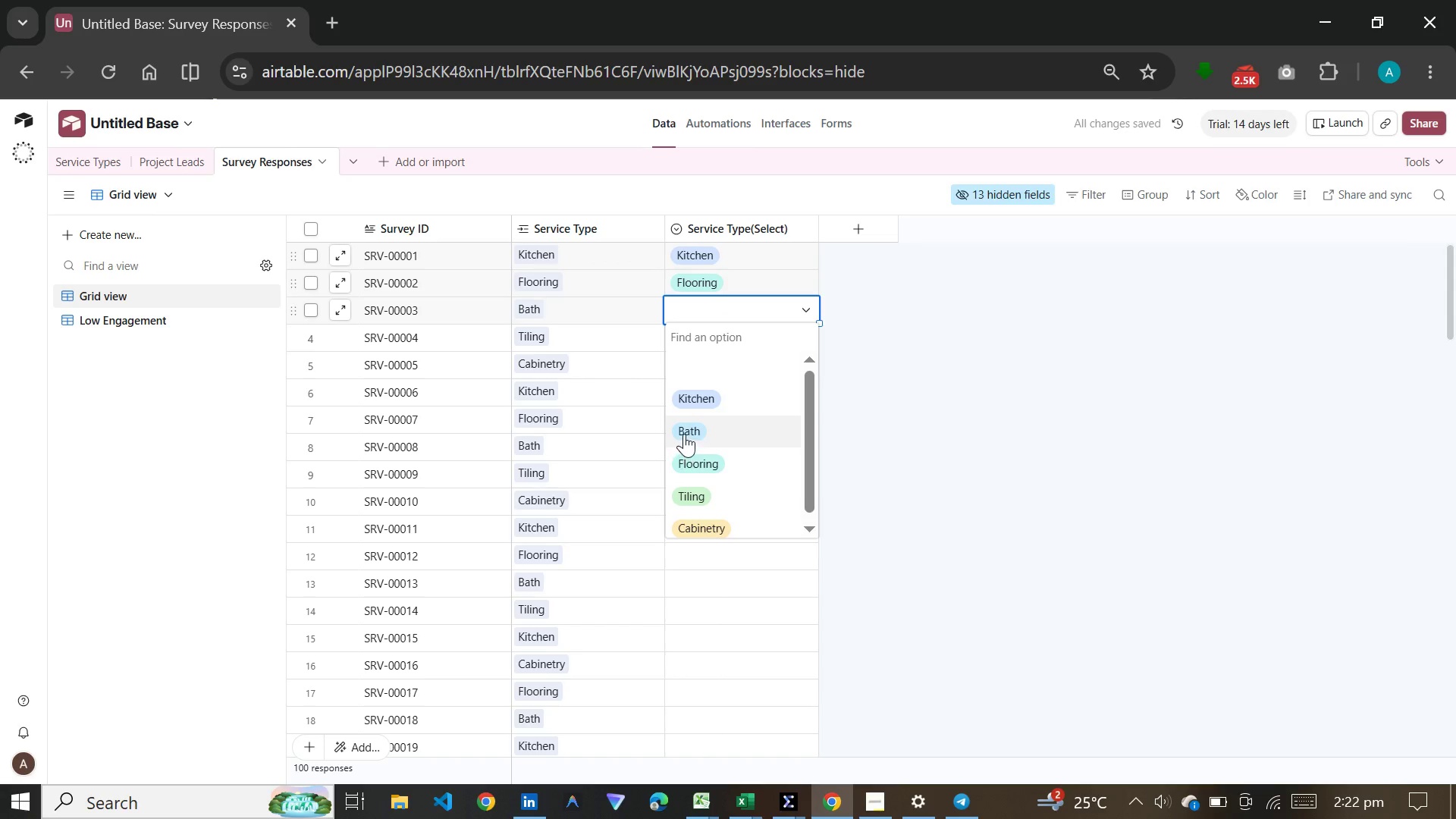 
left_click([684, 434])
 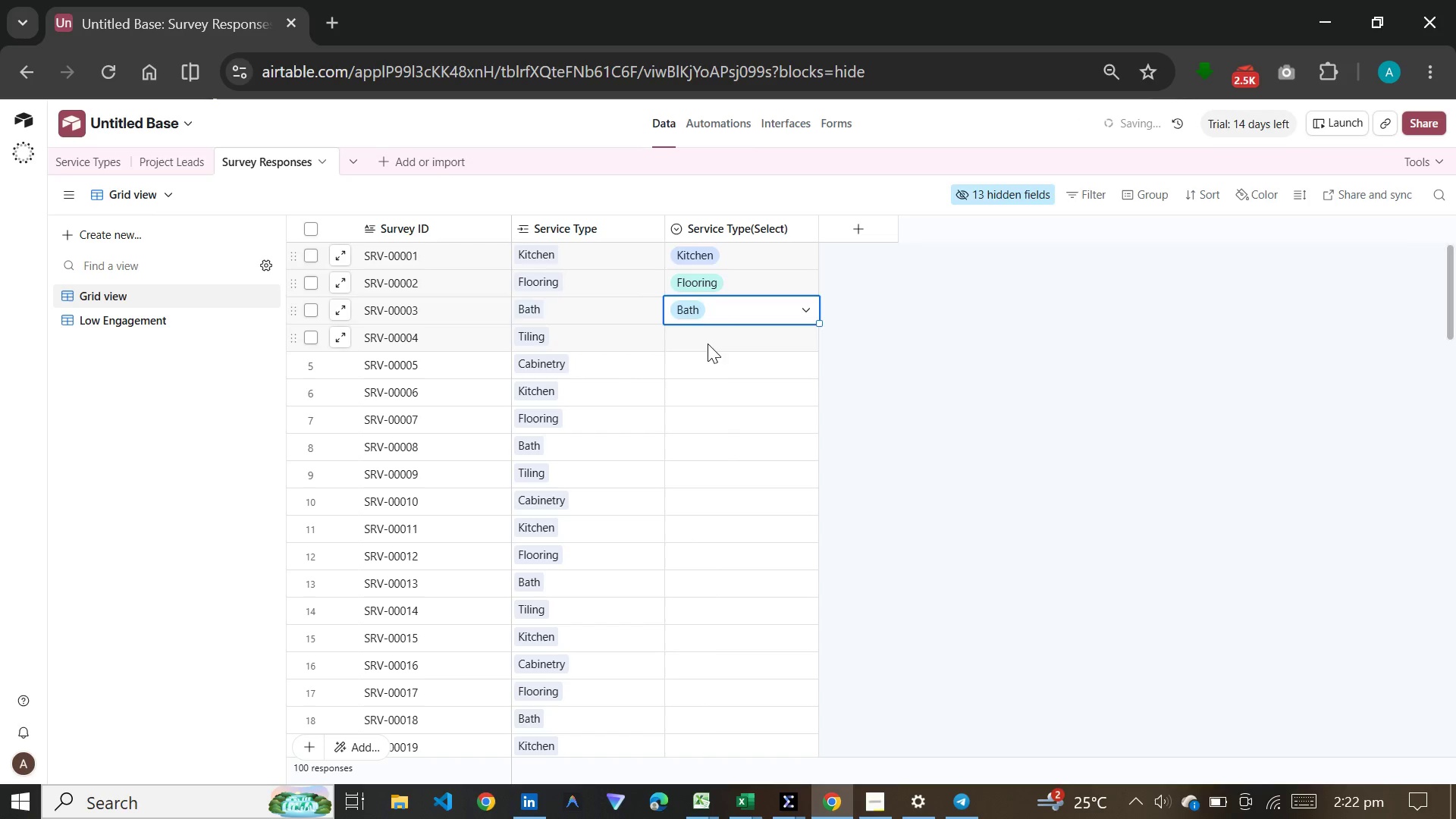 
double_click([708, 344])
 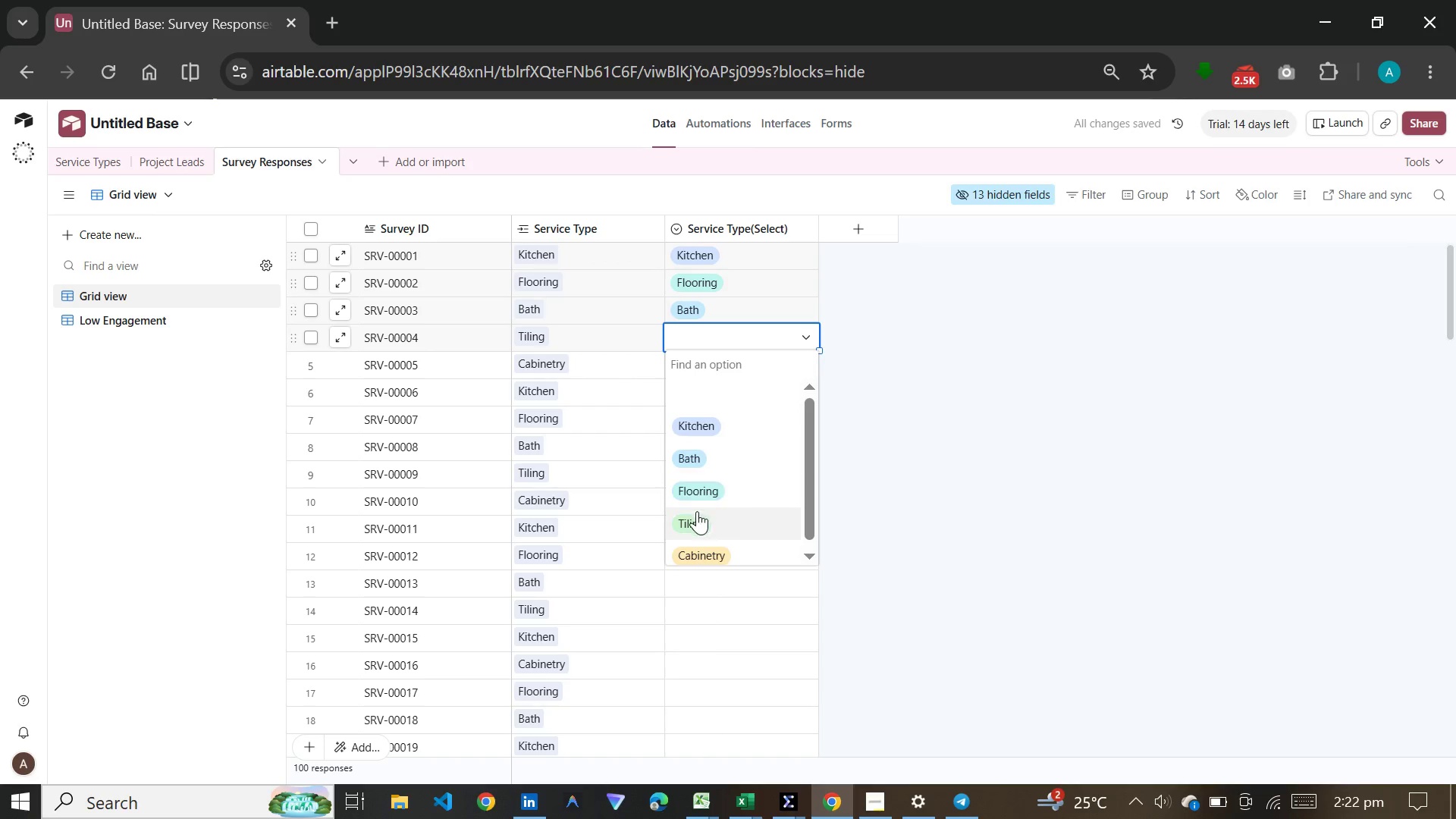 
left_click([697, 516])
 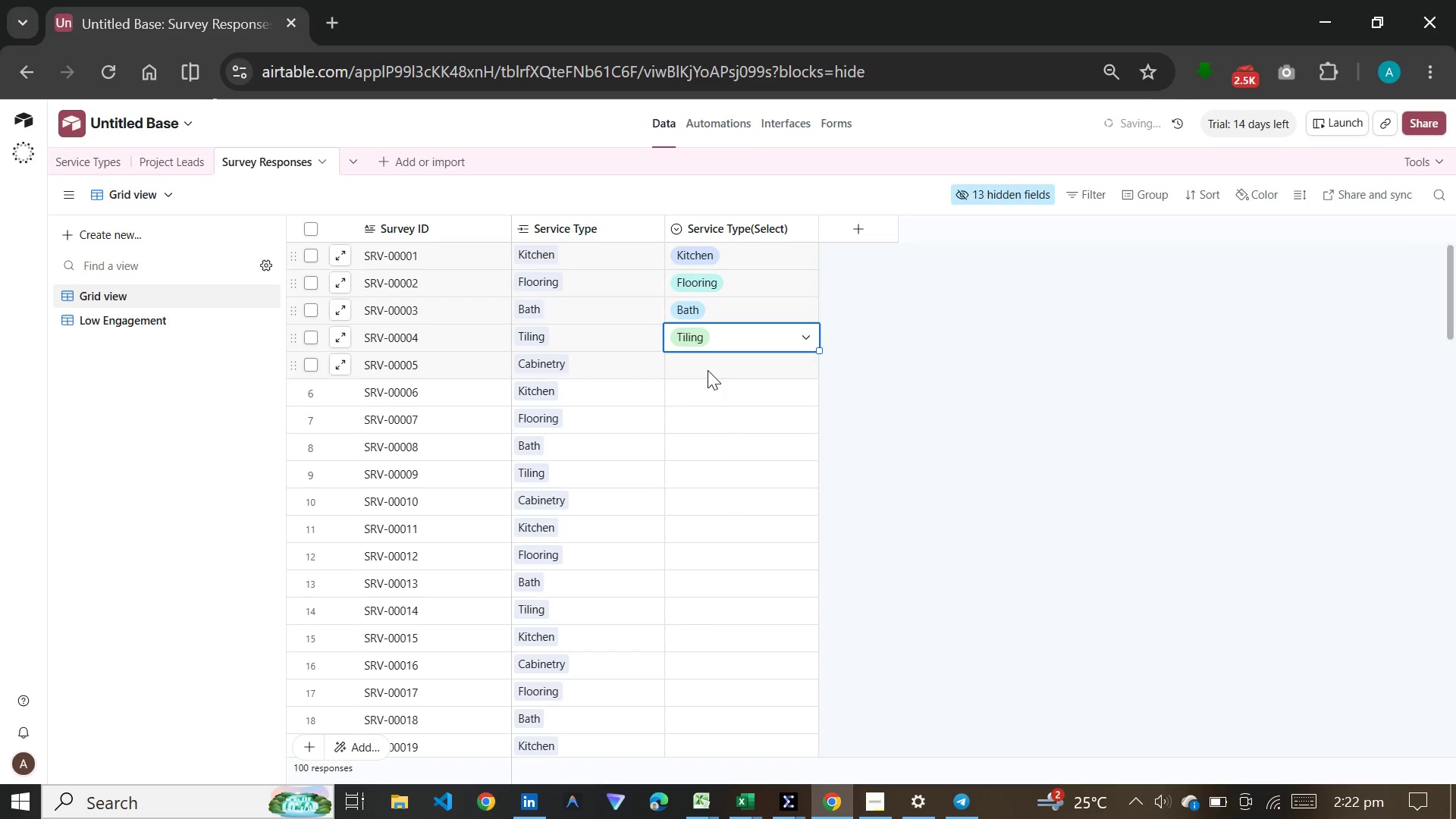 
double_click([708, 370])
 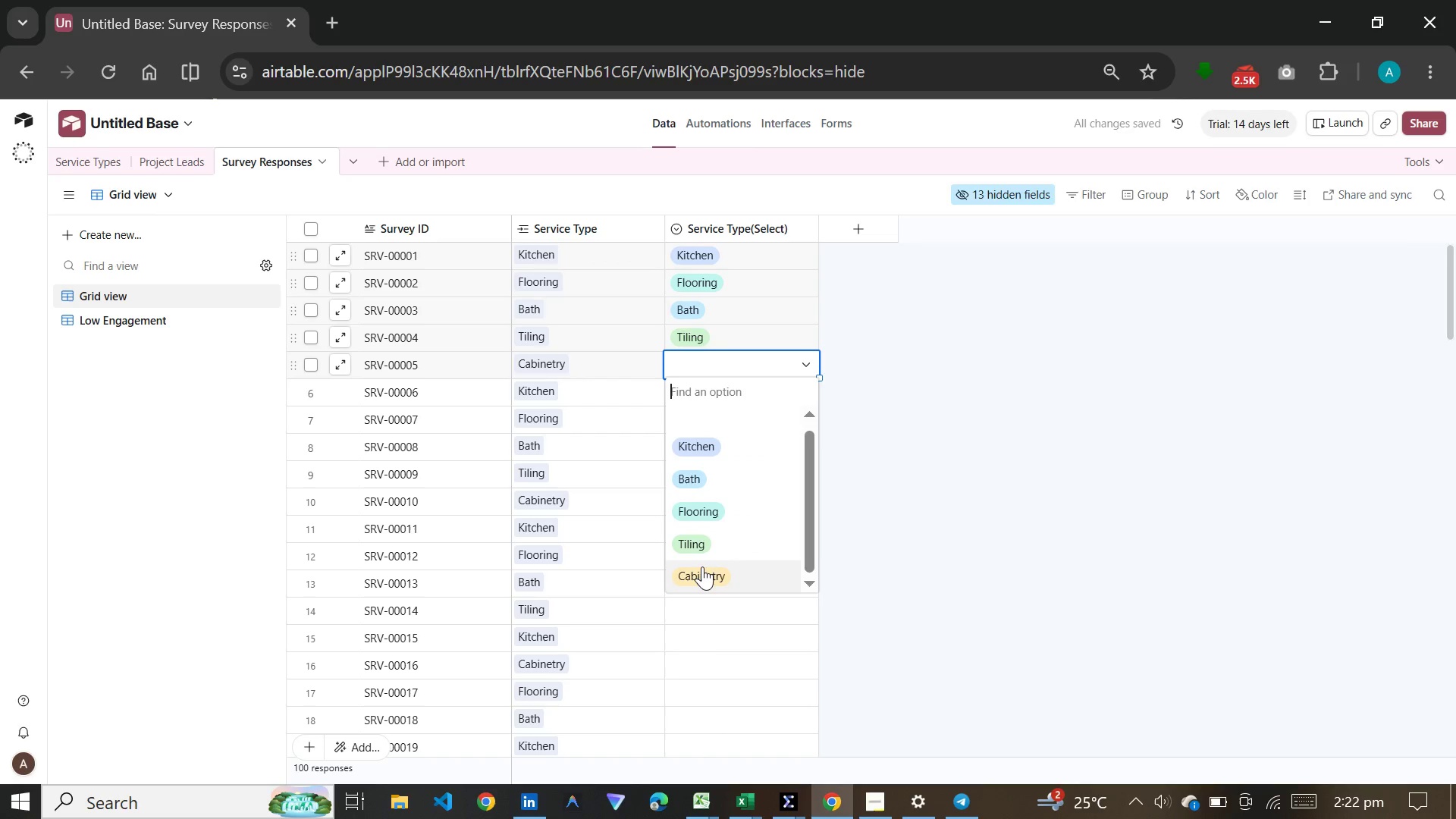 
left_click([702, 572])
 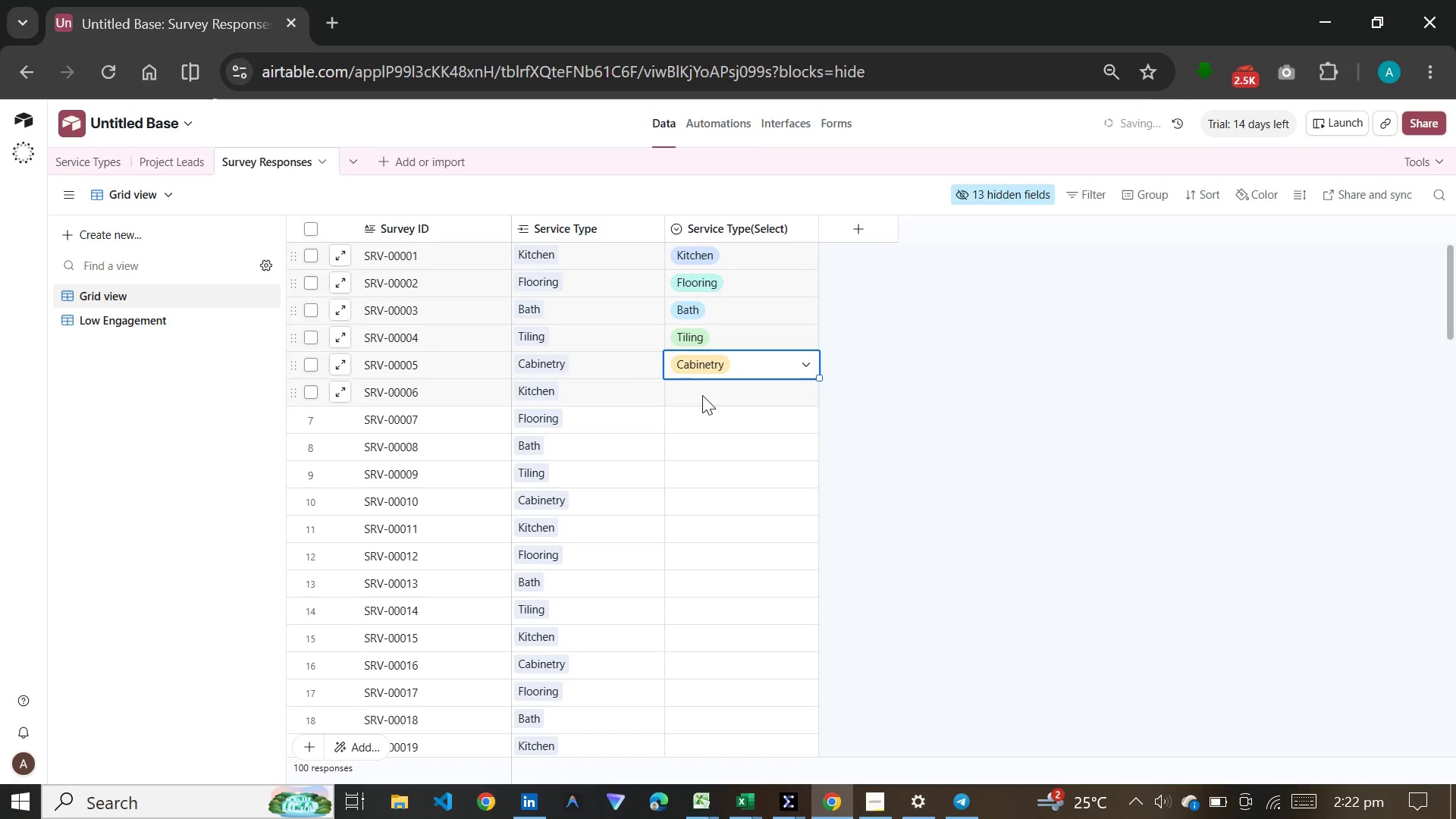 
double_click([702, 395])
 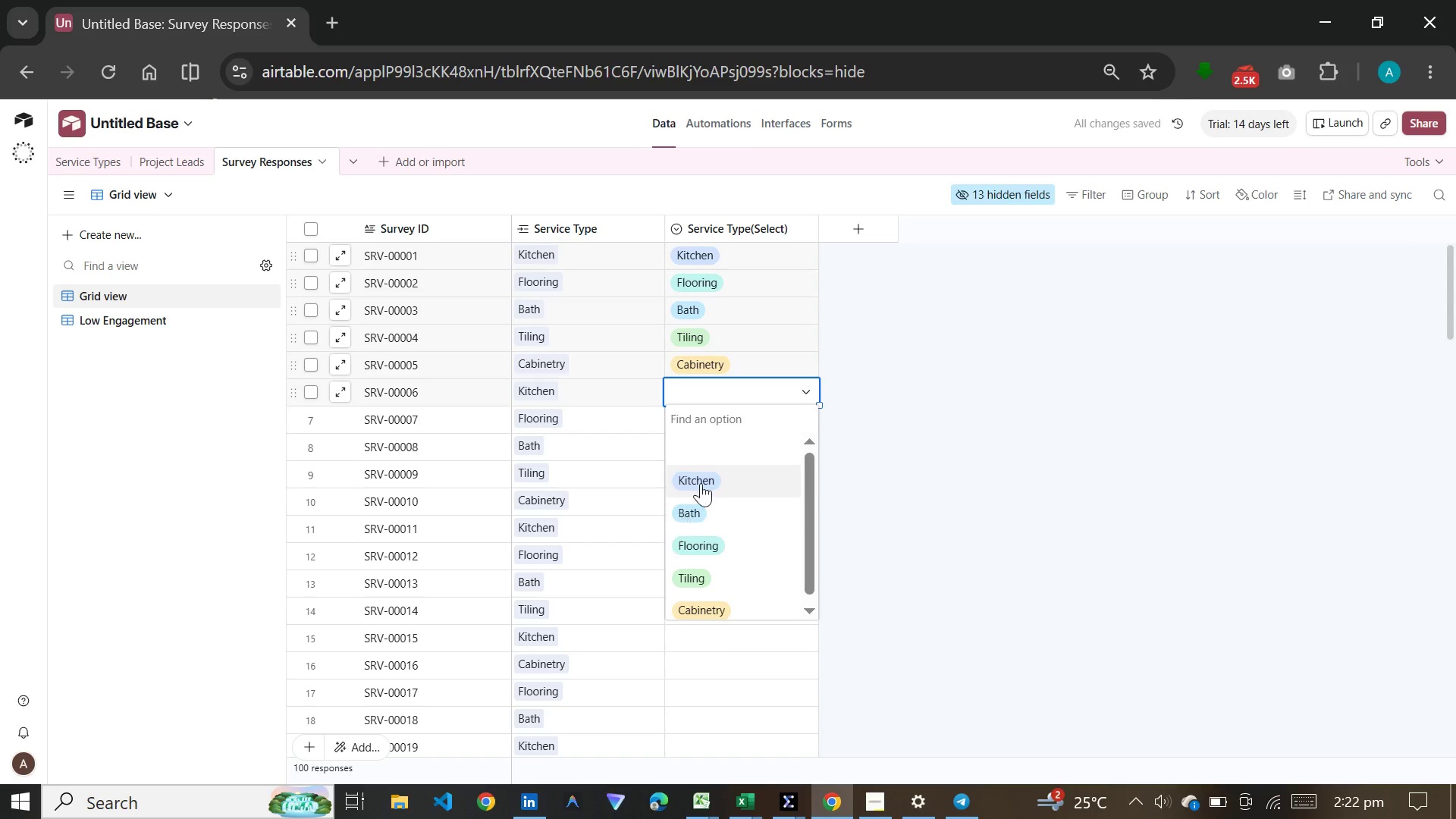 
left_click([704, 475])
 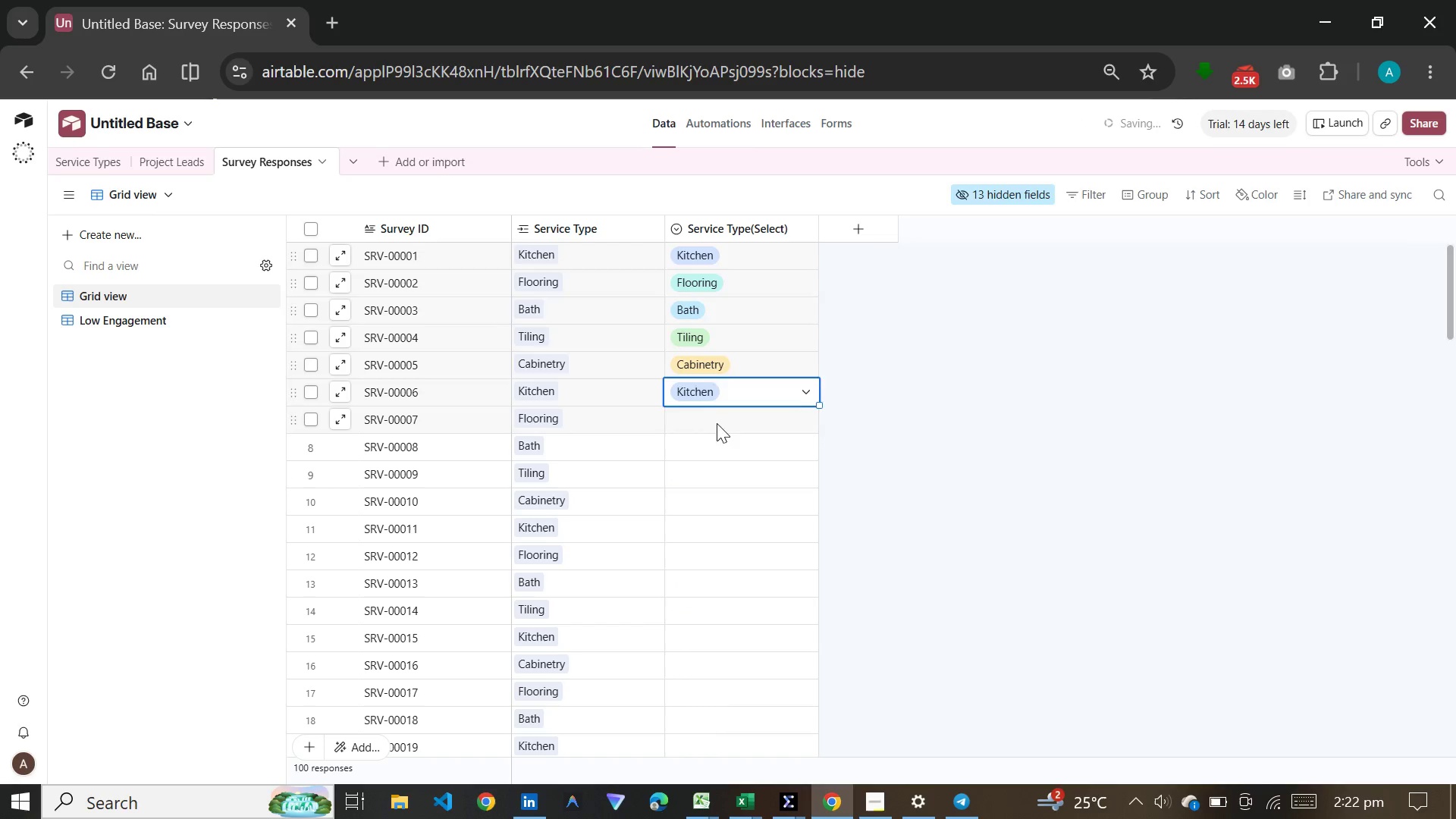 
double_click([717, 423])
 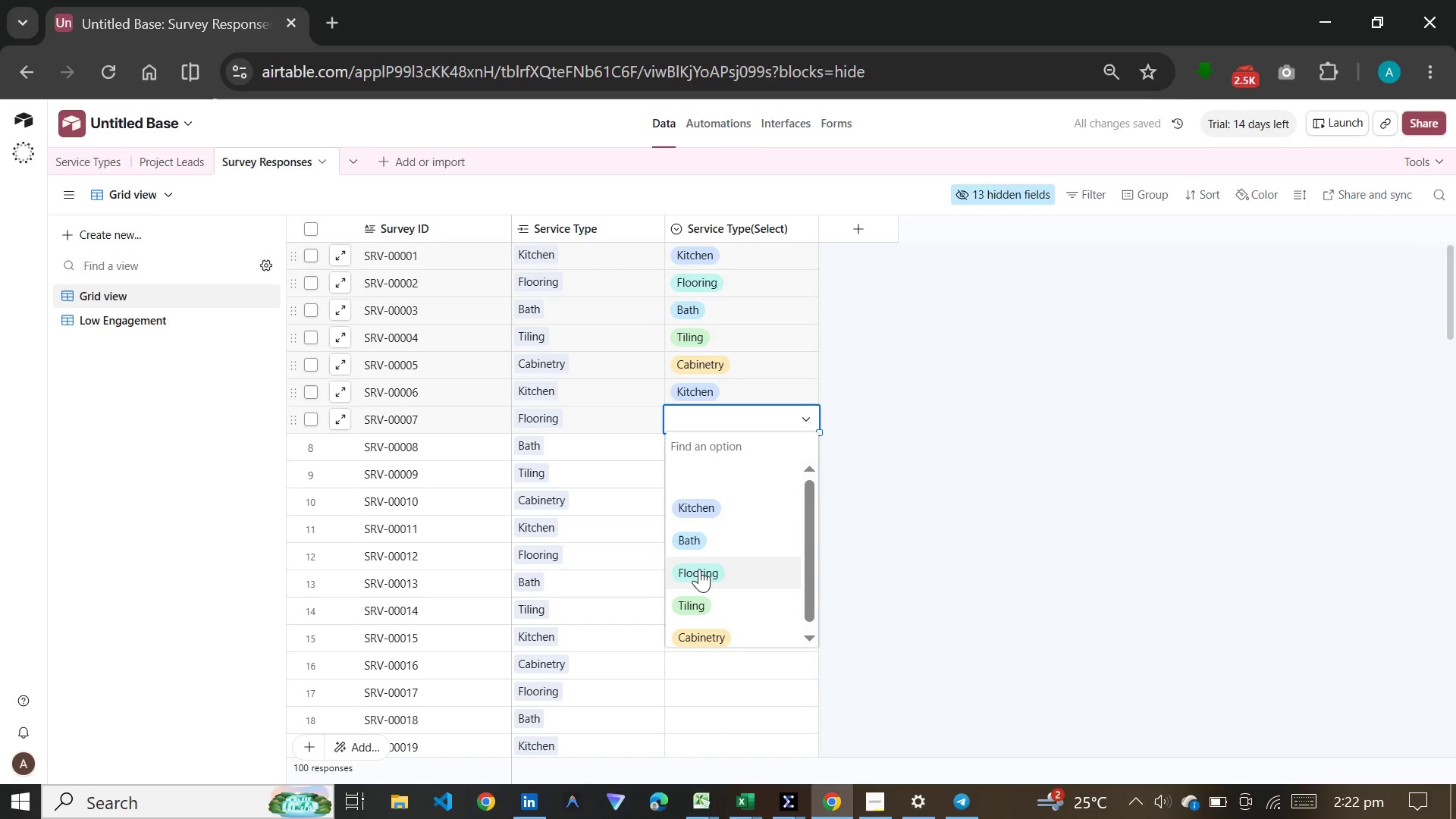 
left_click([699, 569])
 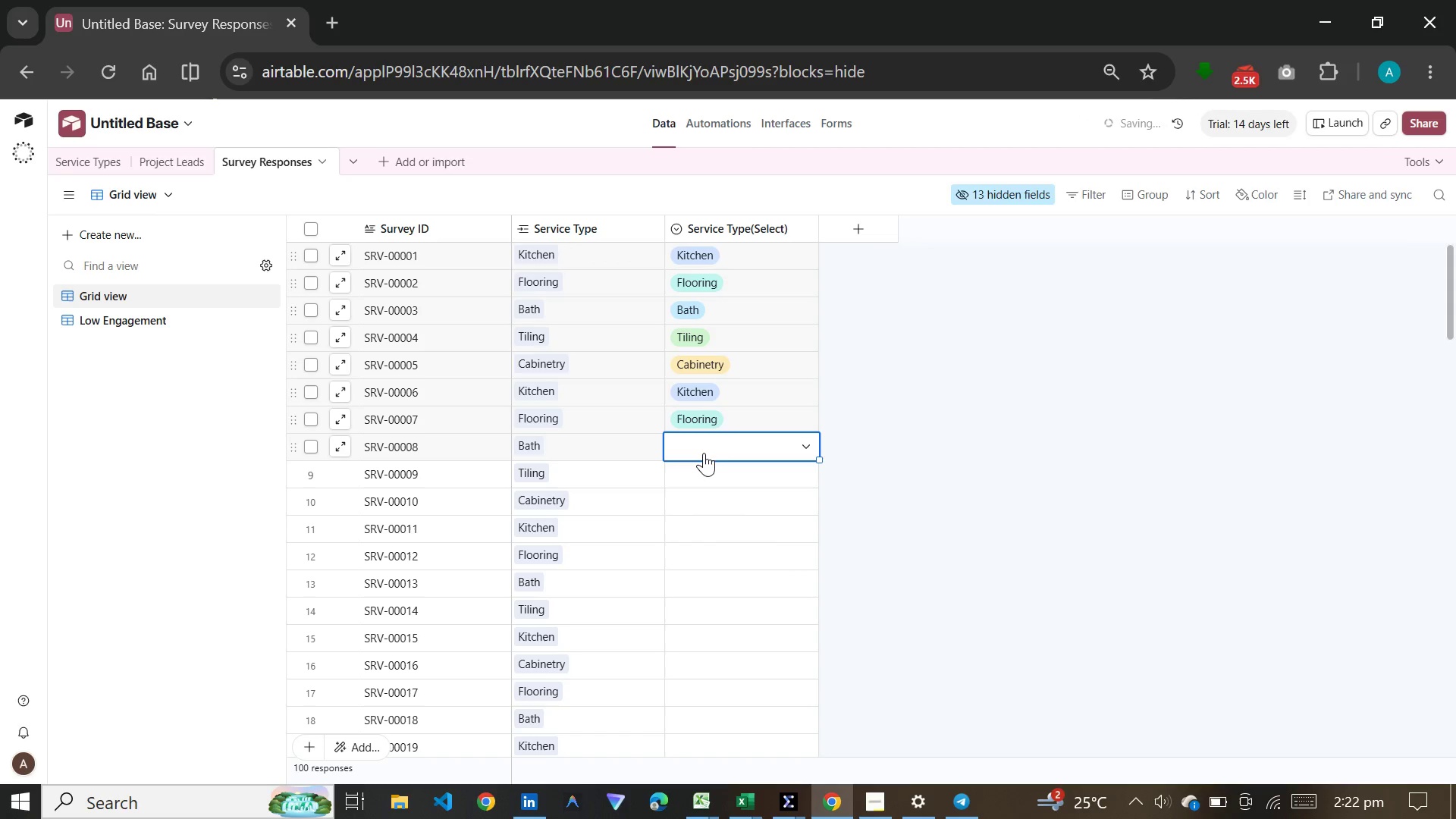 
double_click([704, 453])
 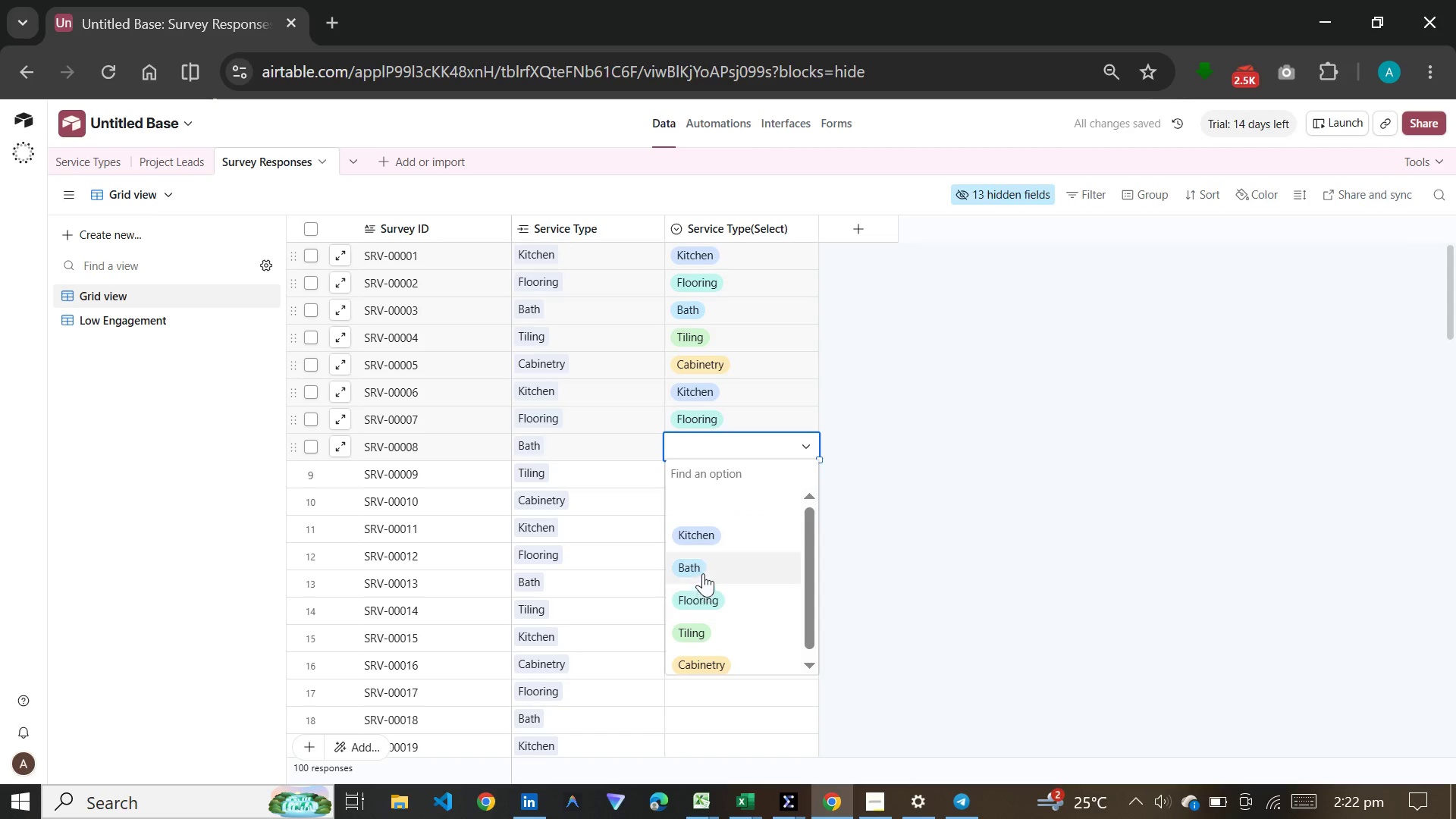 
left_click([703, 569])
 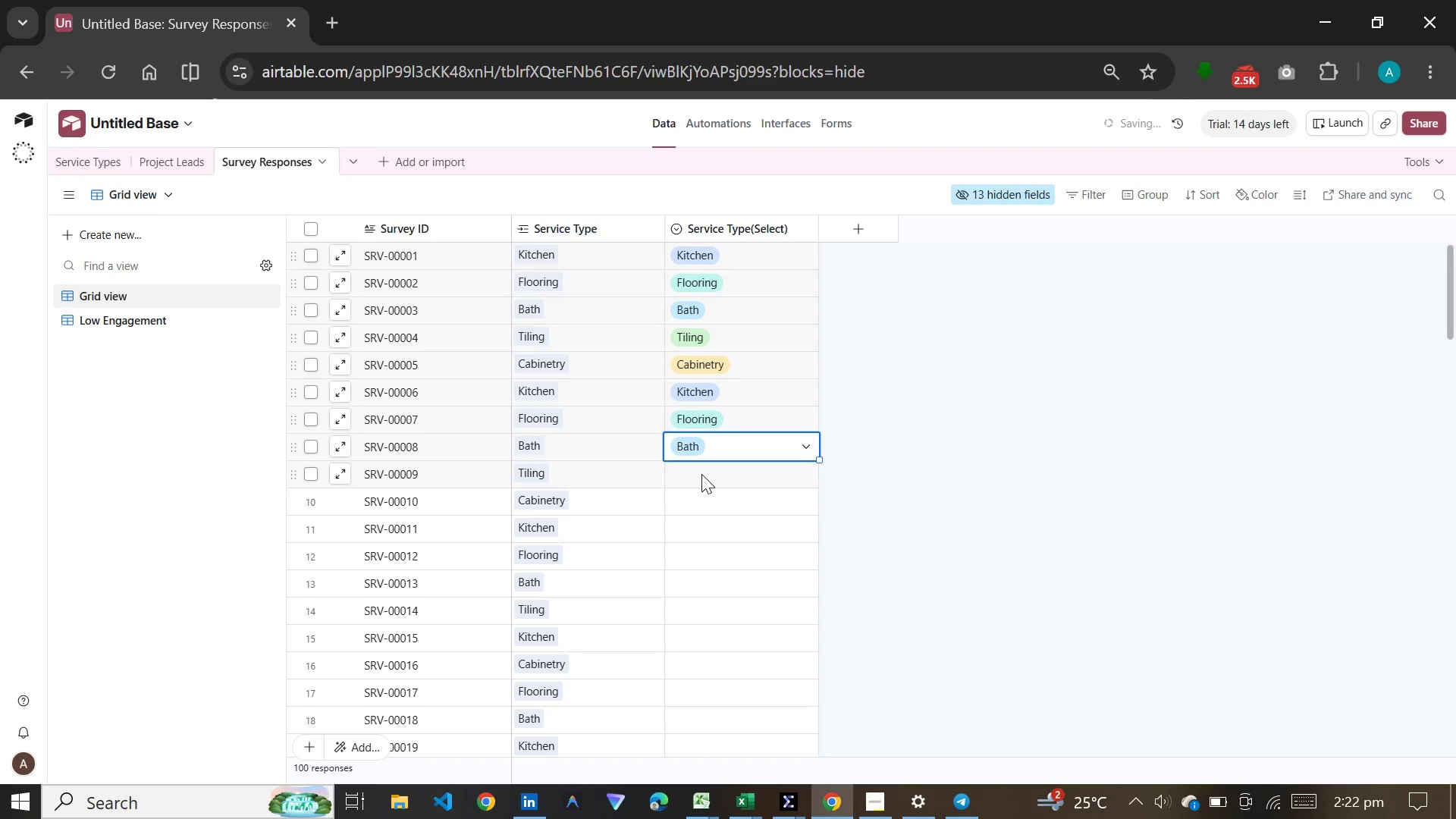 
double_click([701, 474])
 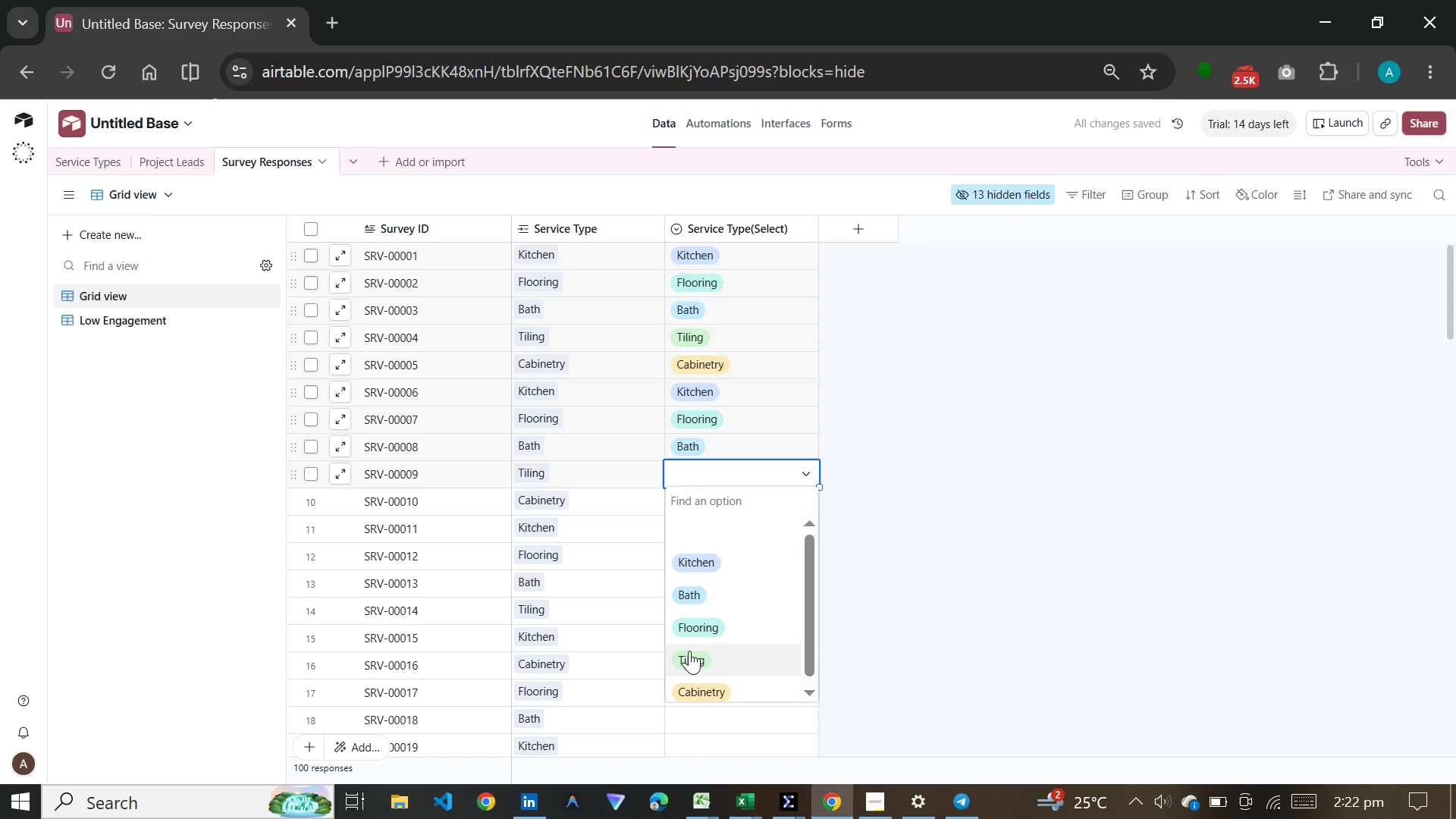 
left_click([689, 651])
 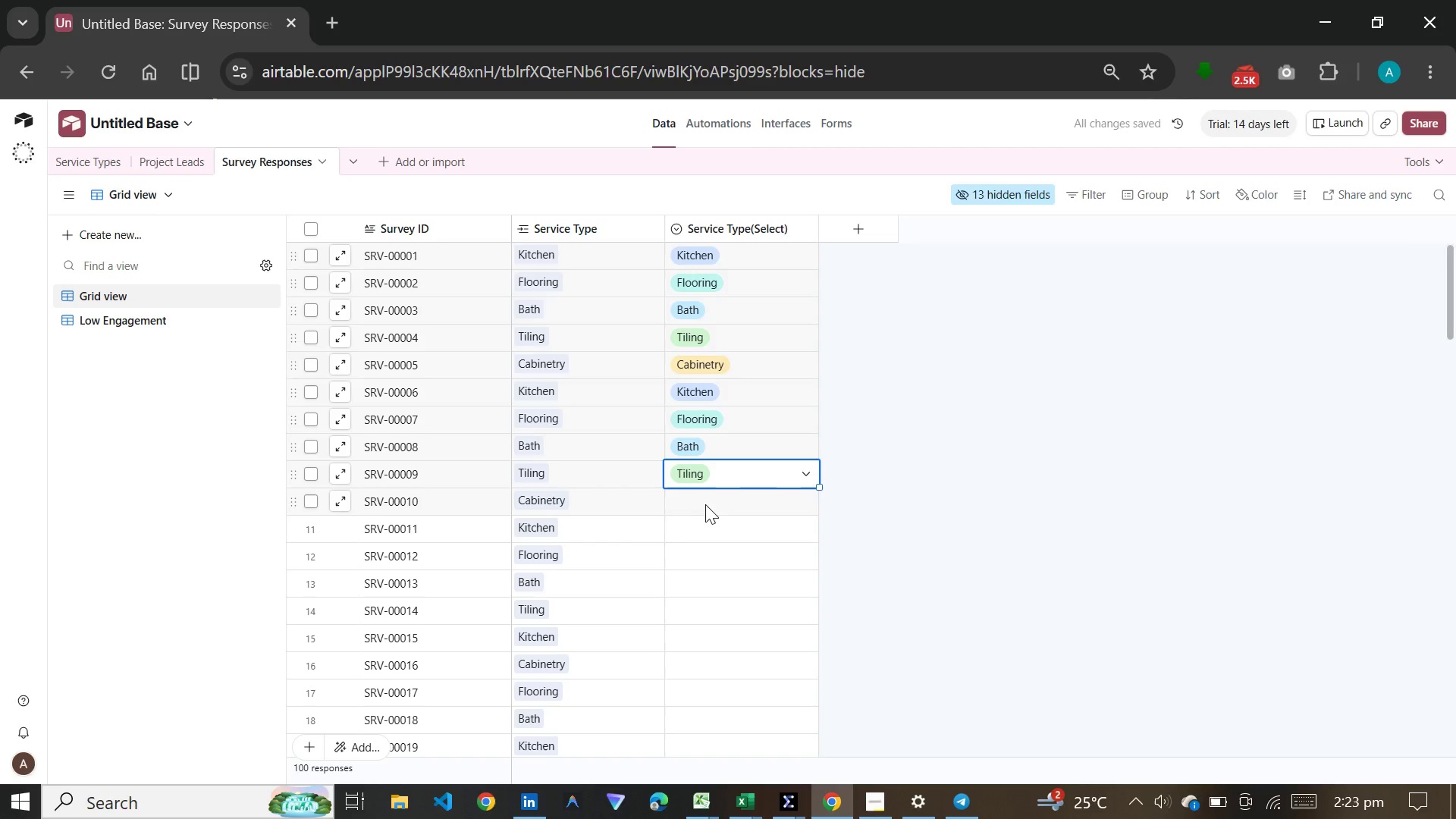 
double_click([705, 504])
 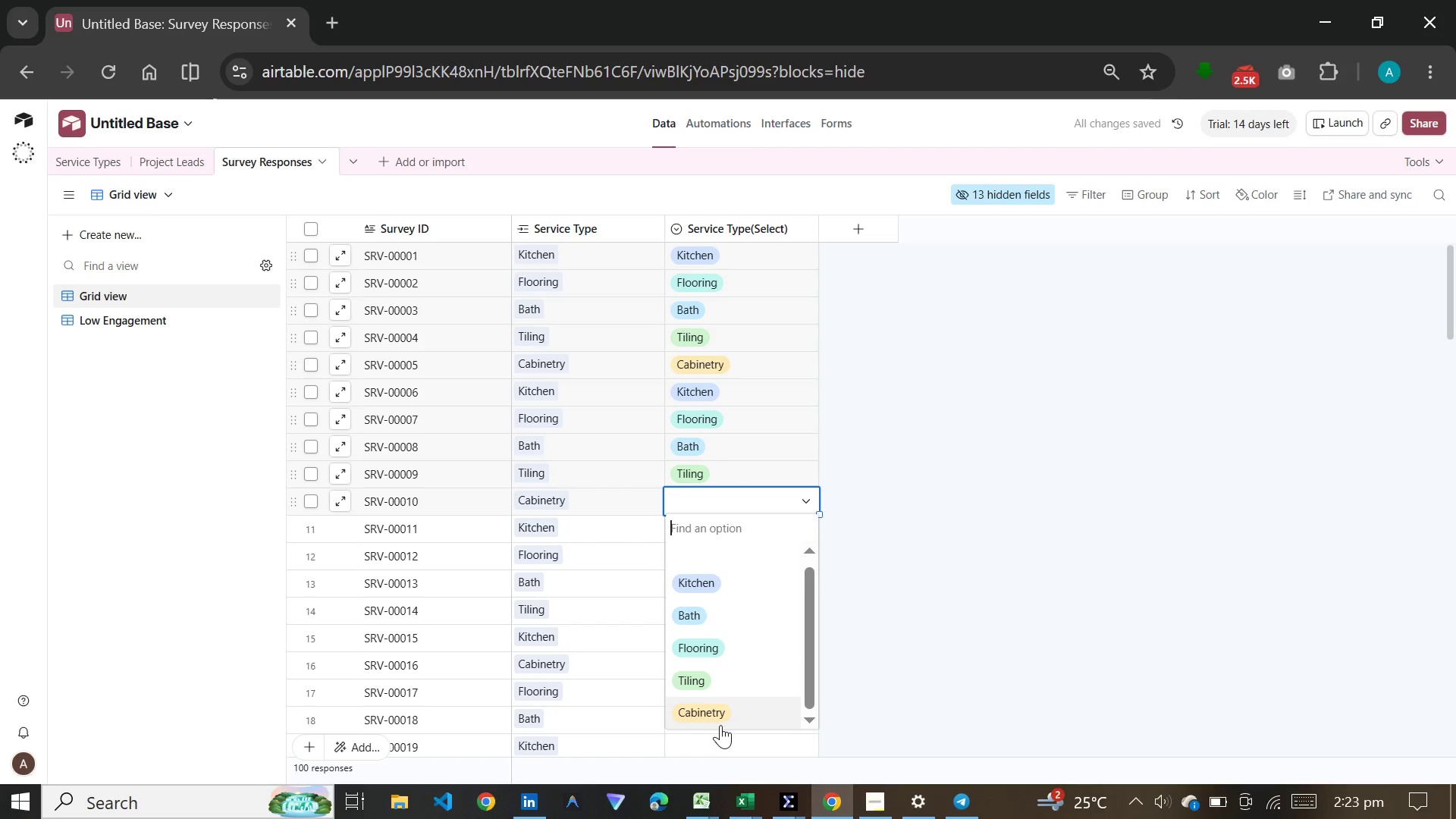 
left_click([720, 725])
 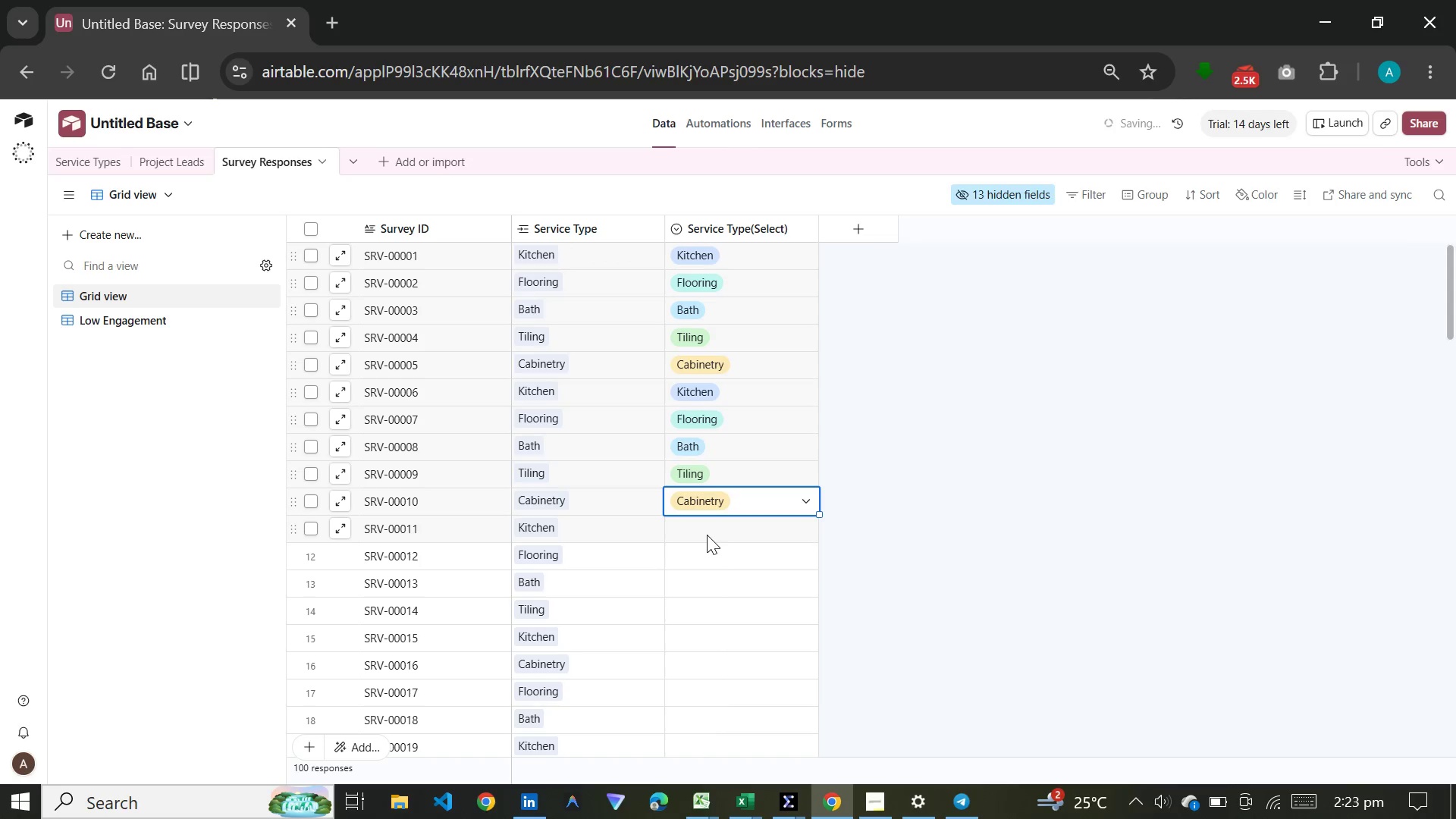 
double_click([707, 535])
 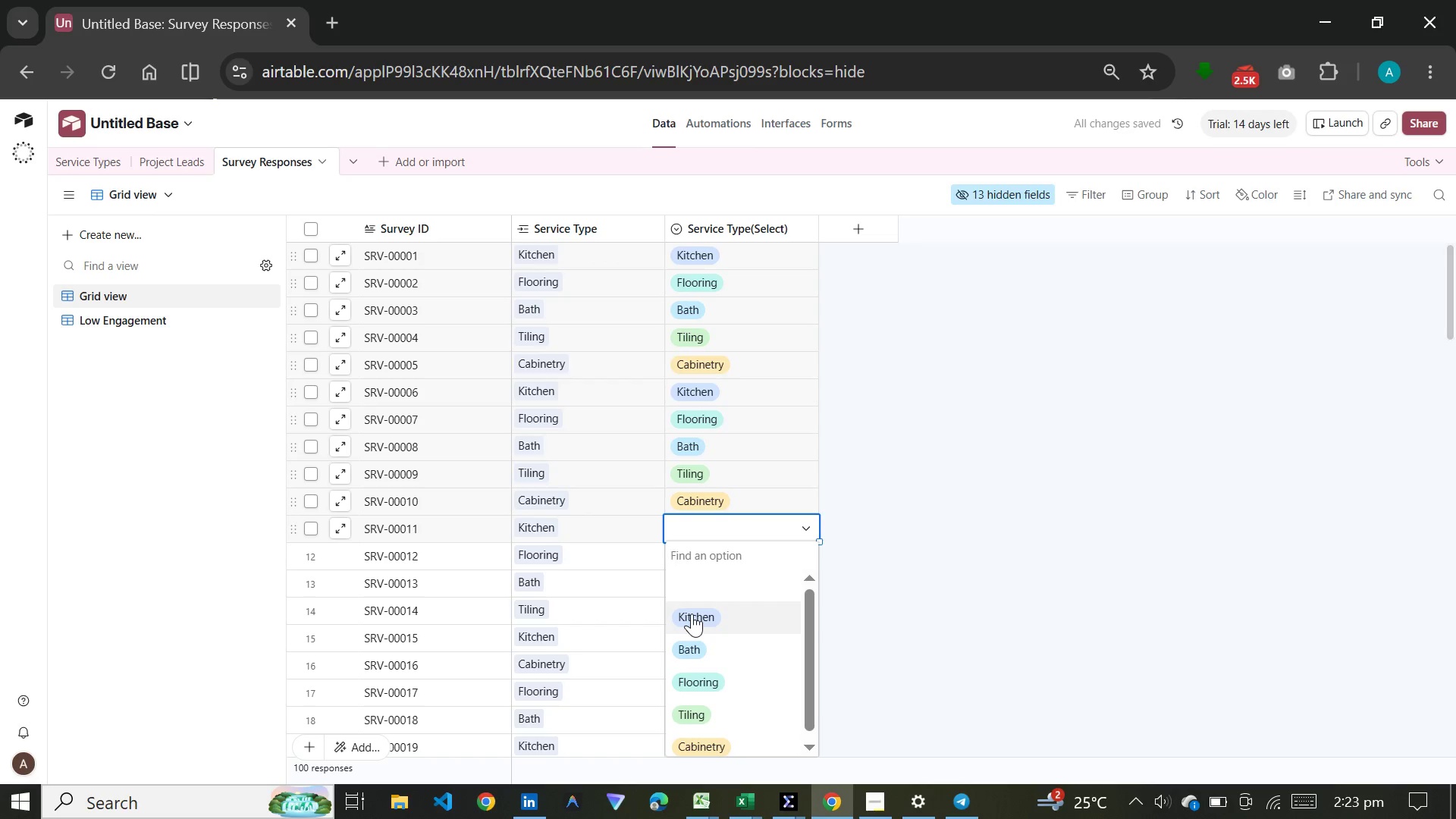 
left_click([692, 613])
 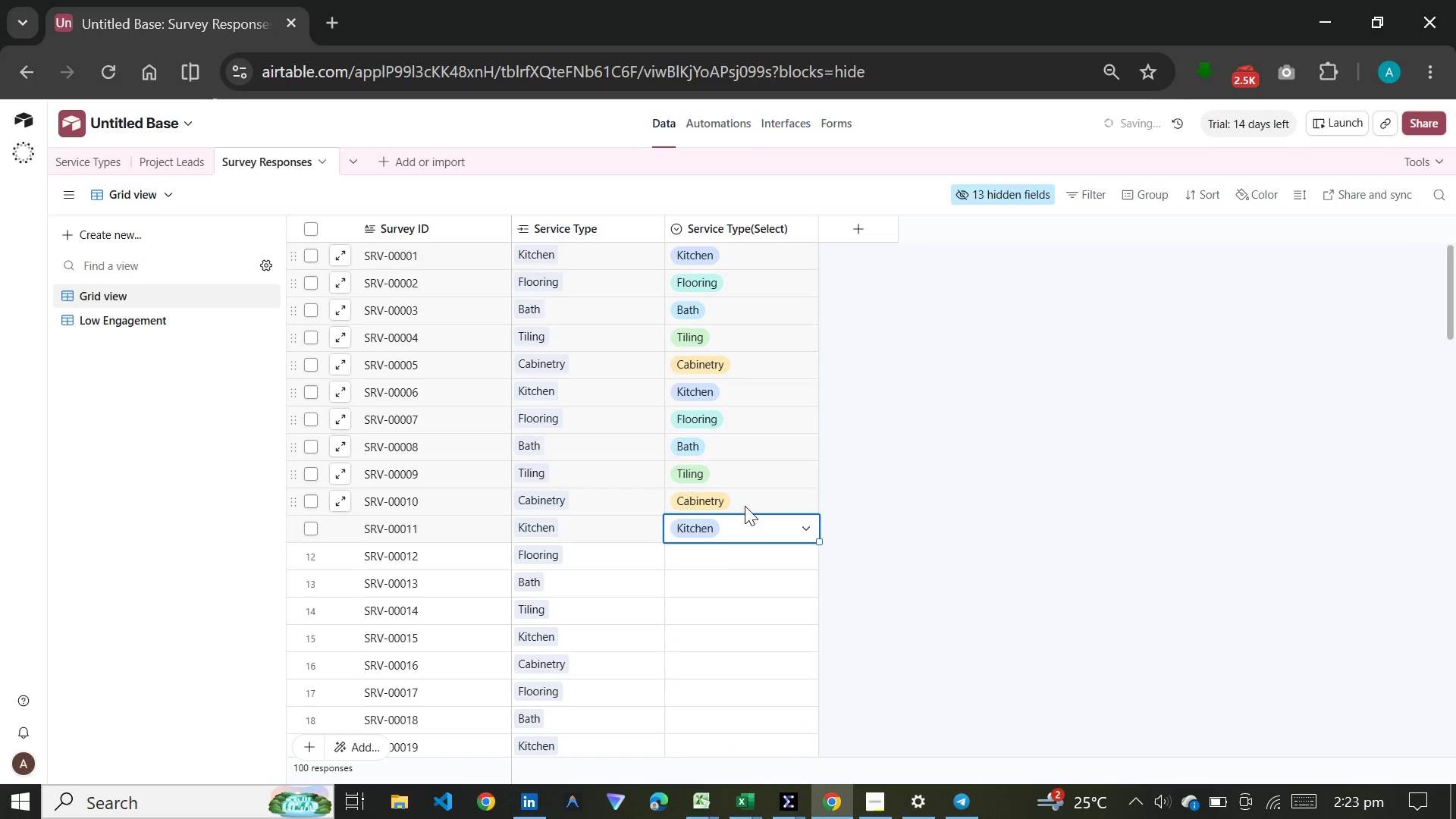 
scroll: coordinate [745, 506], scroll_direction: down, amount: 5.0
 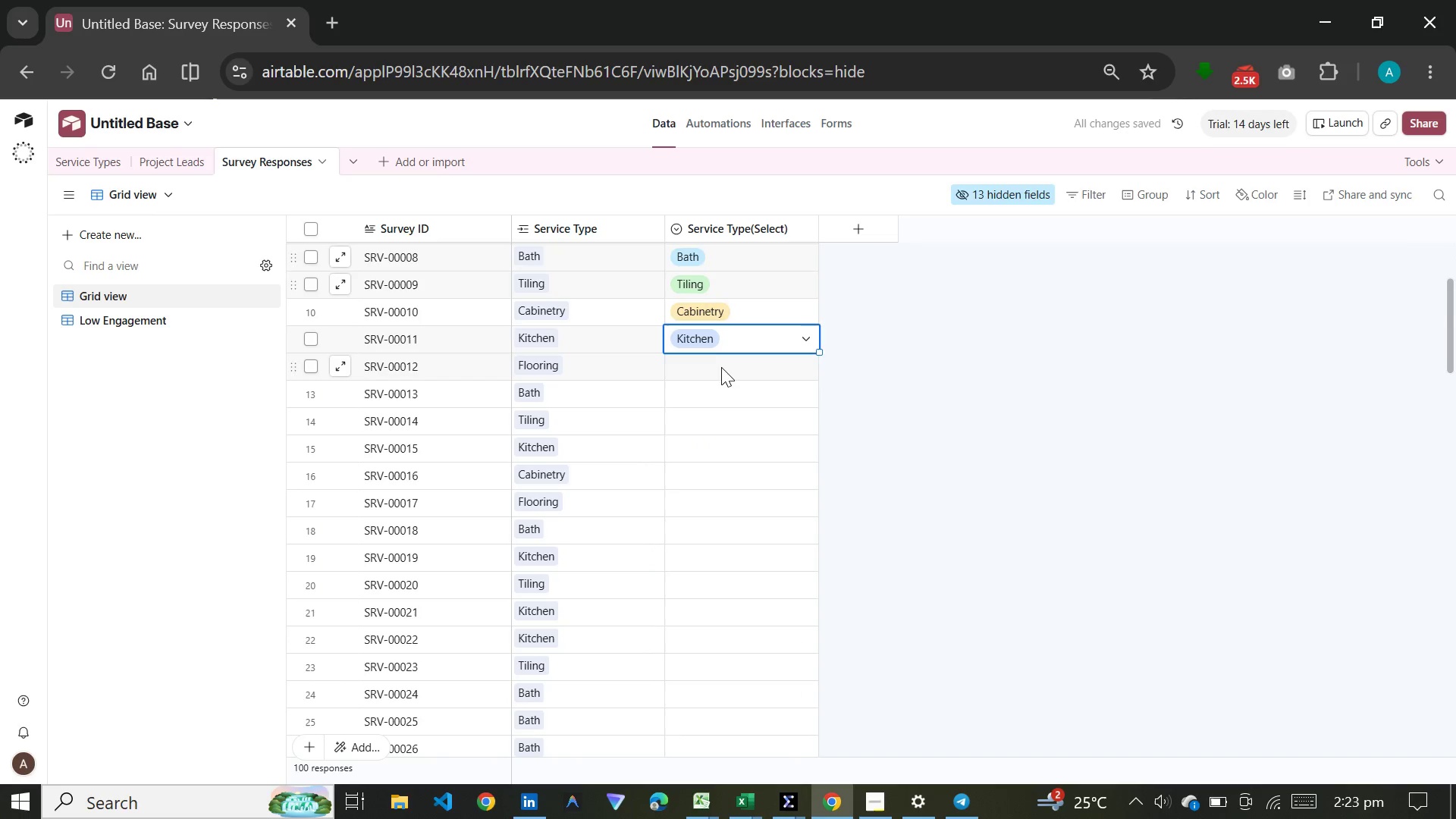 
left_click([721, 367])
 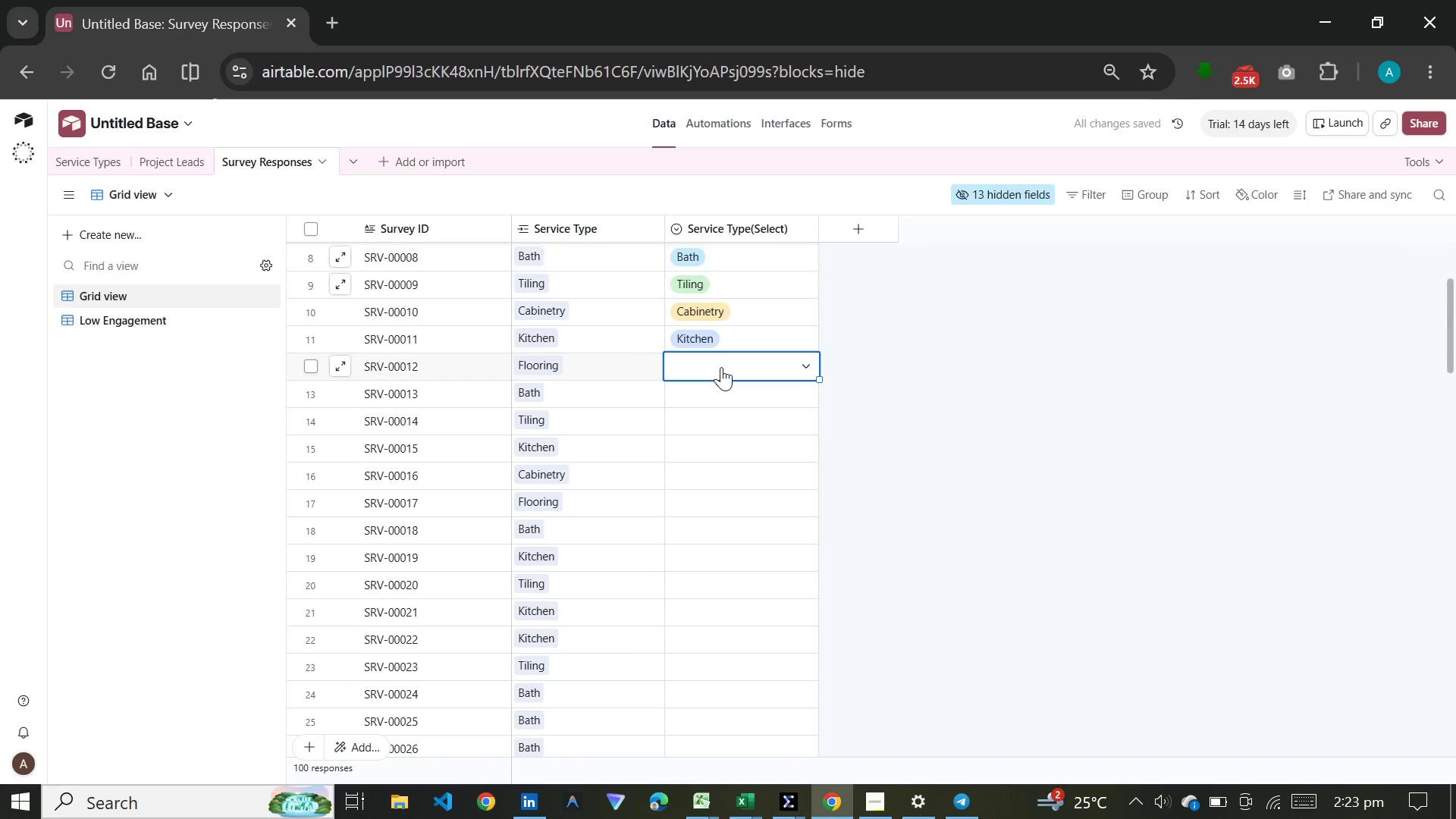 
left_click([721, 367])
 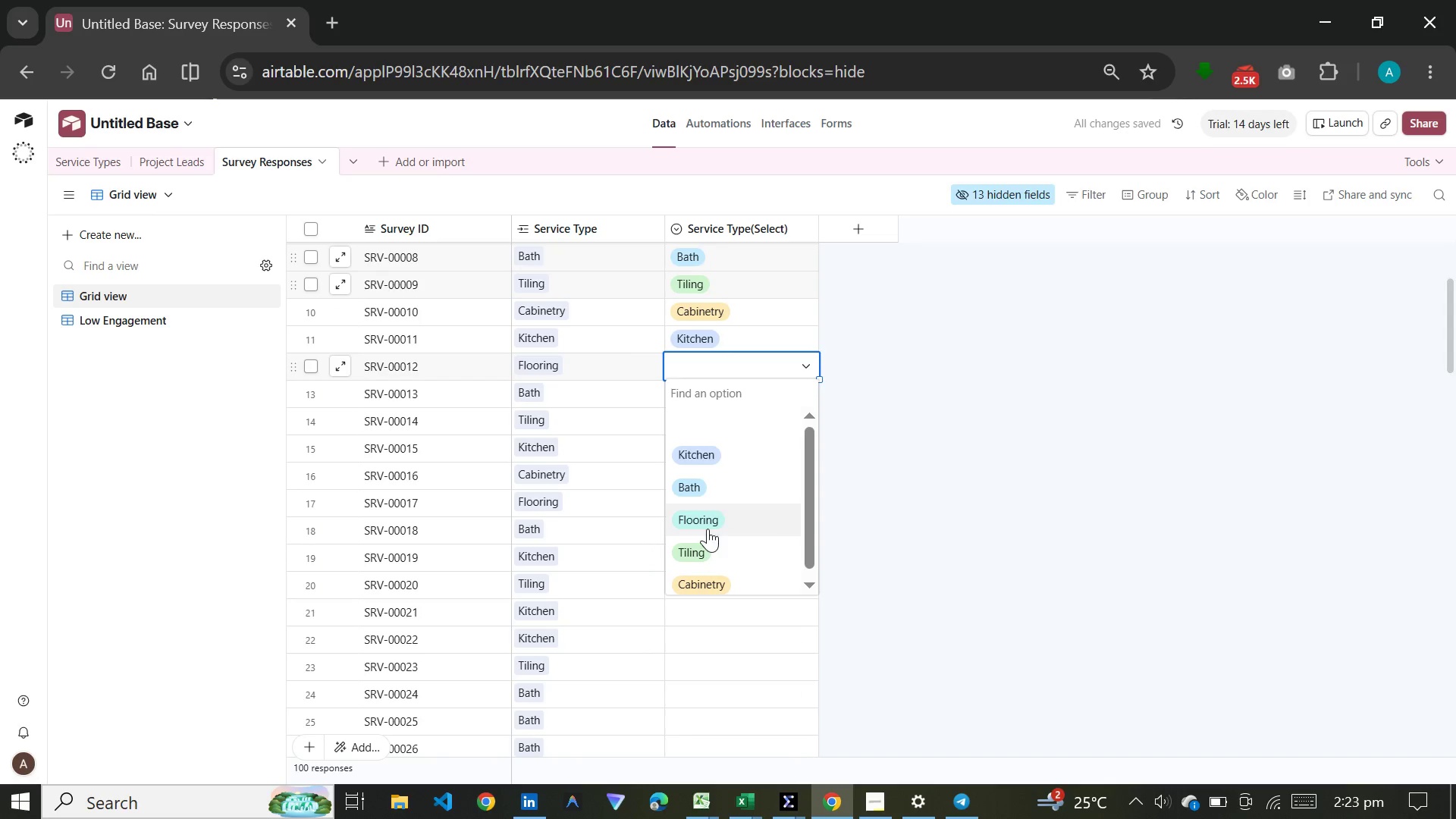 
left_click([708, 529])
 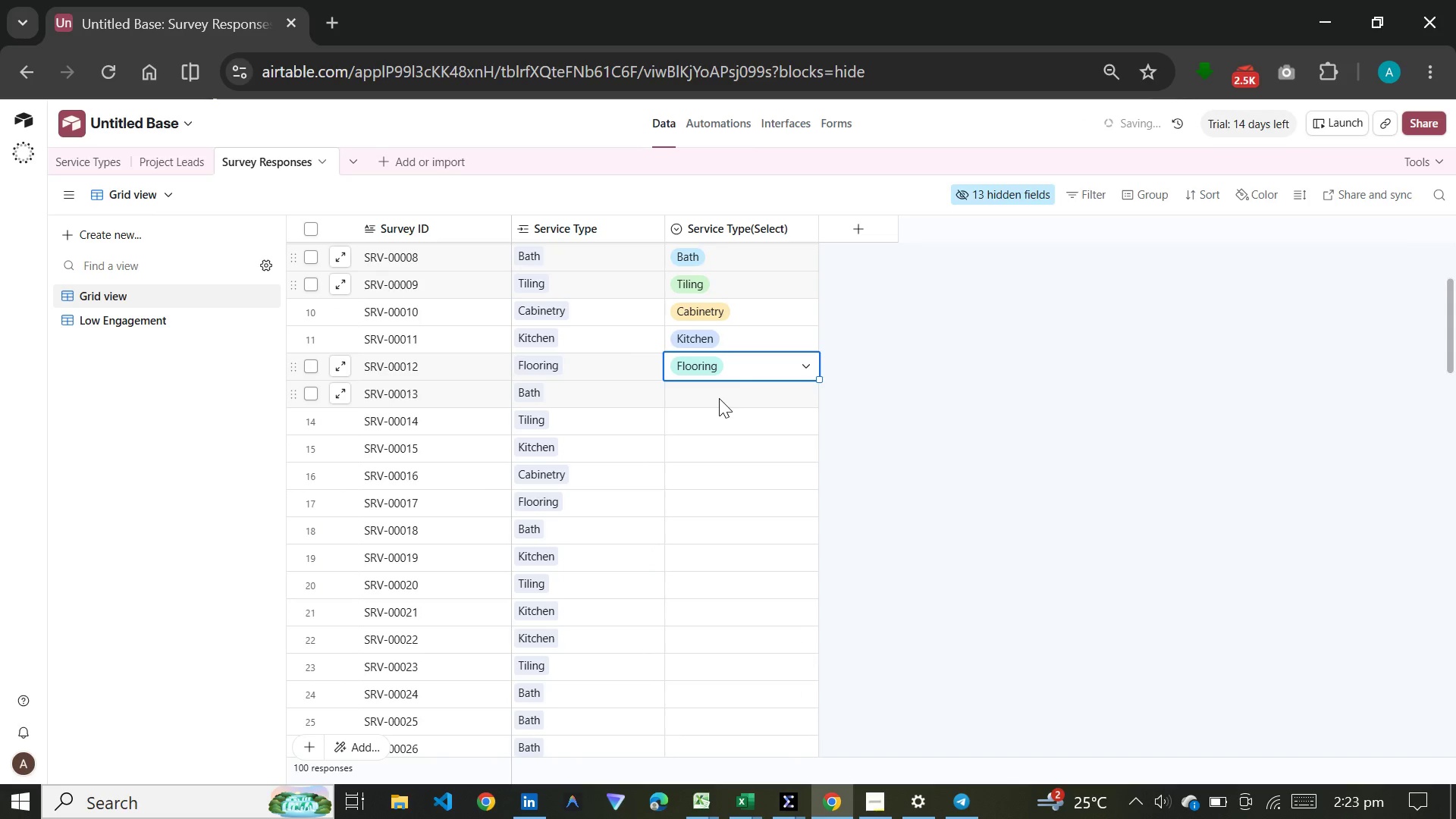 
double_click([719, 396])
 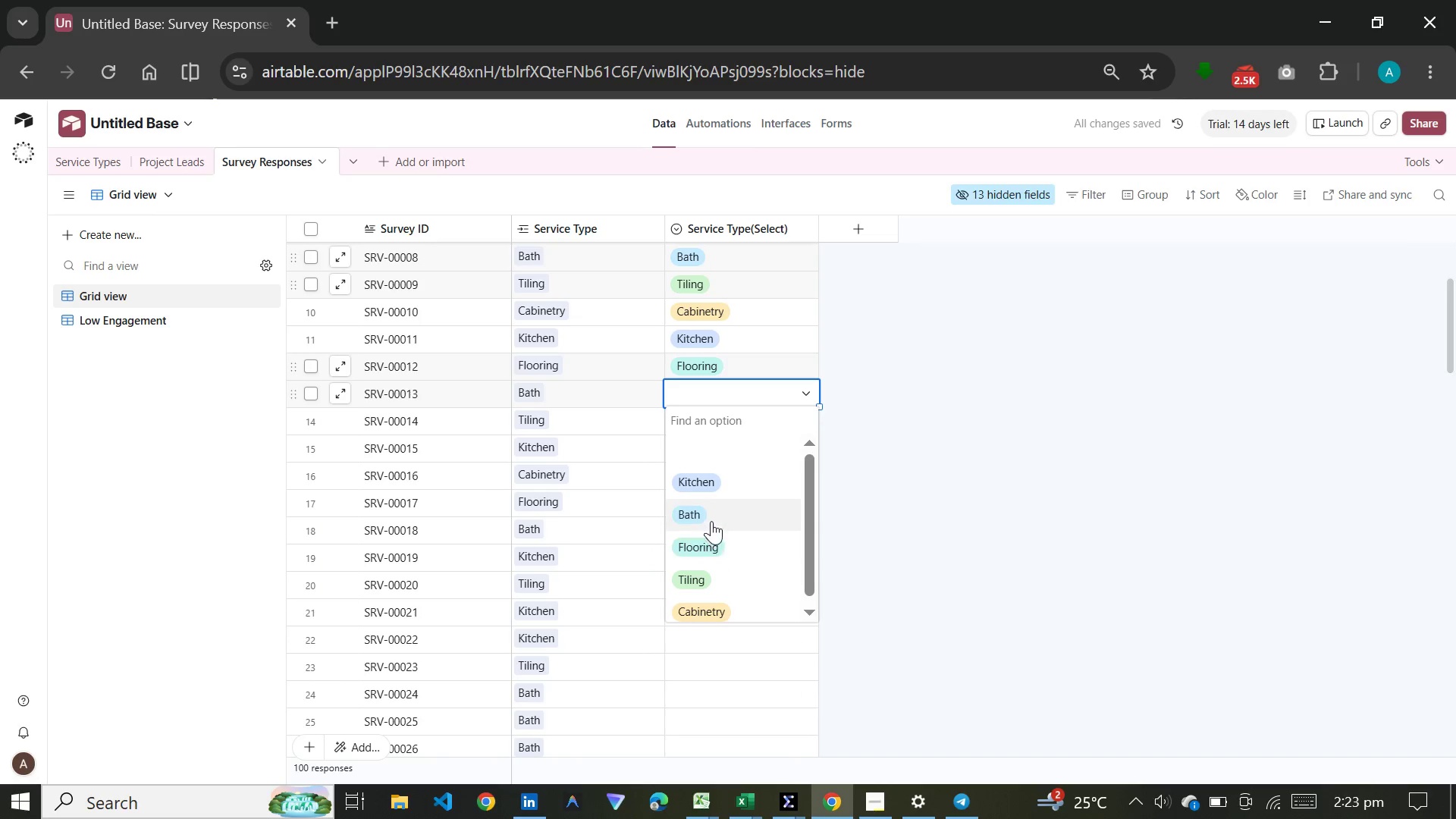 
left_click([711, 521])
 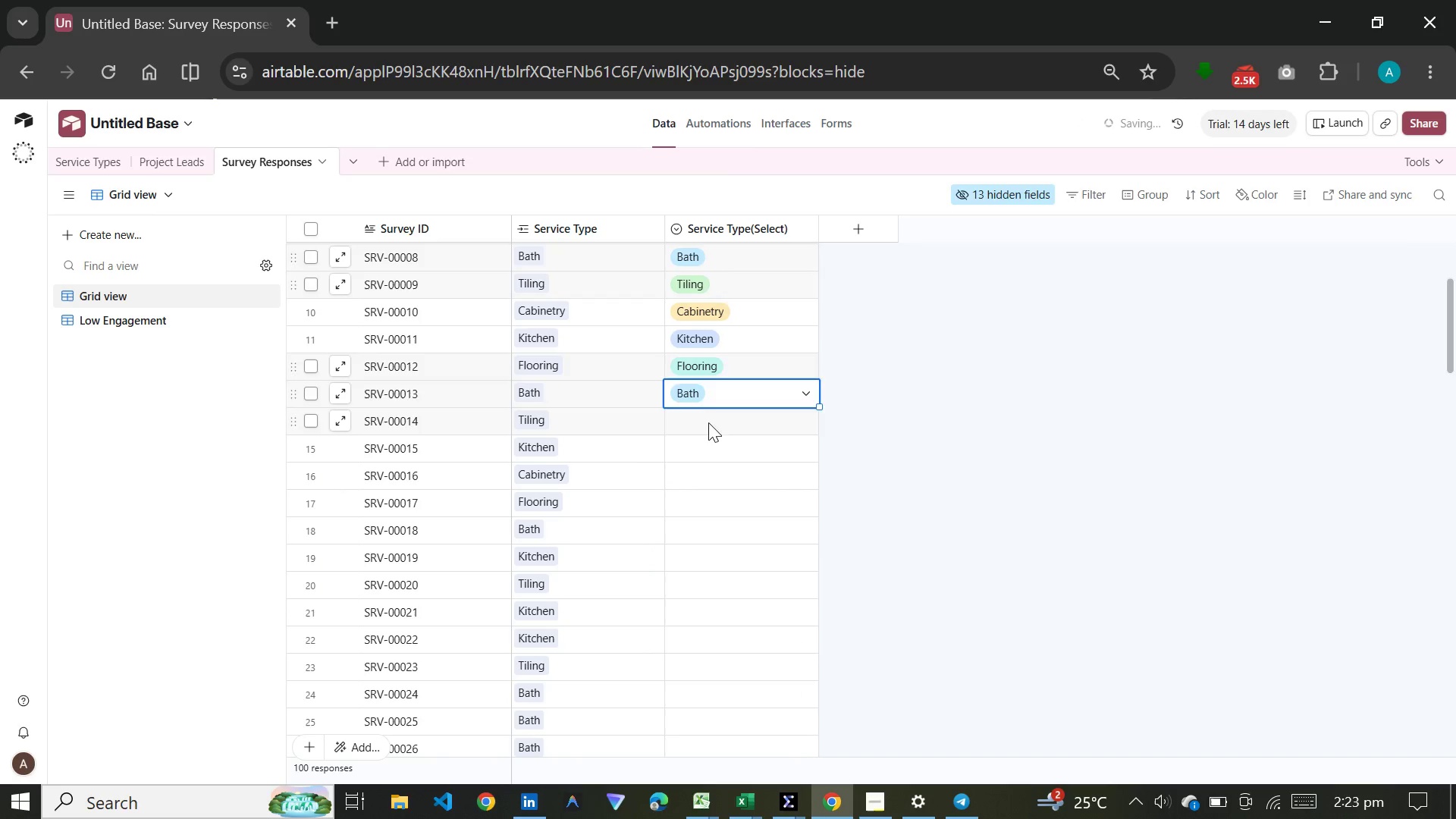 
double_click([708, 422])
 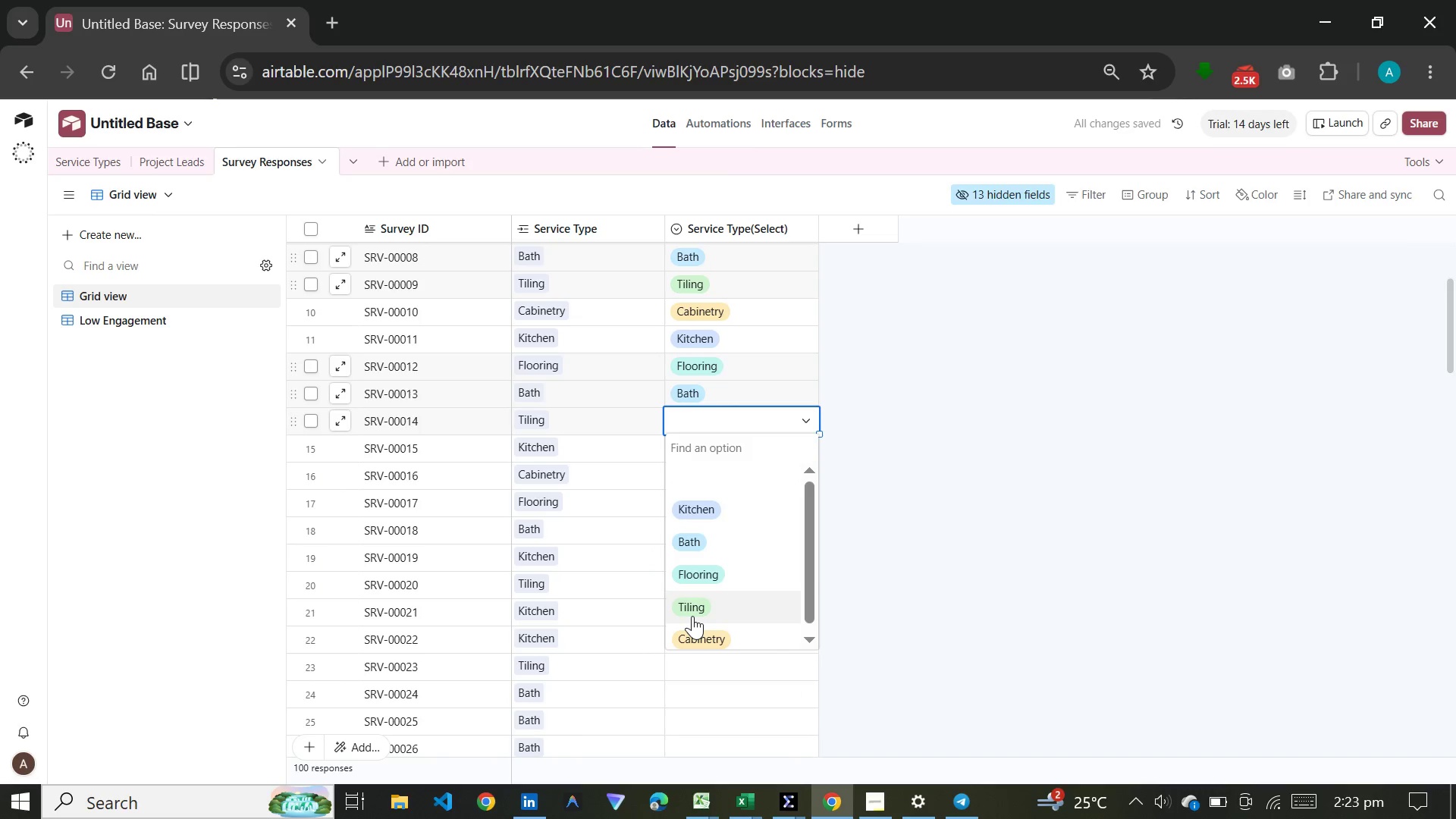 
left_click([692, 616])
 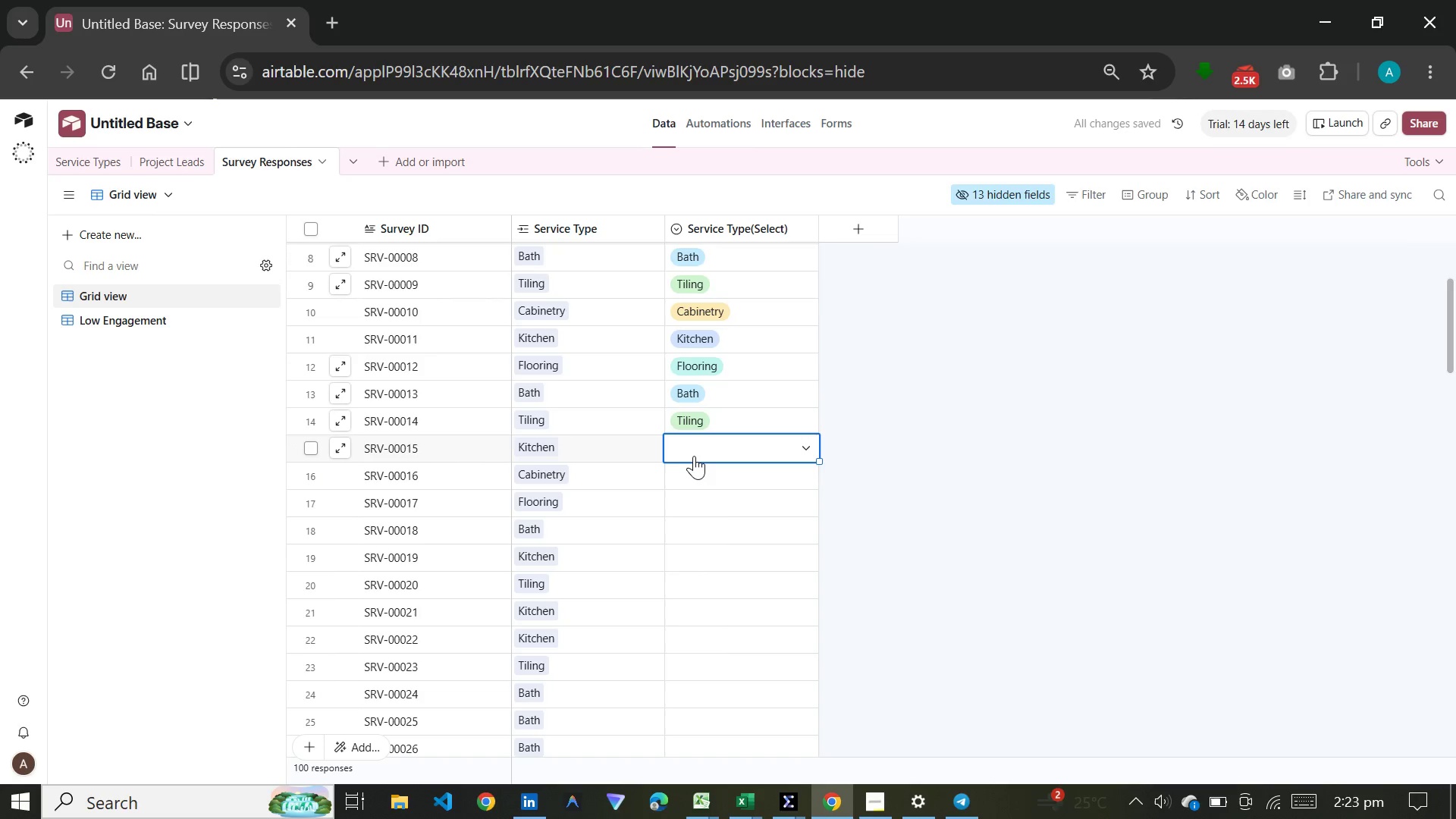 
double_click([694, 456])
 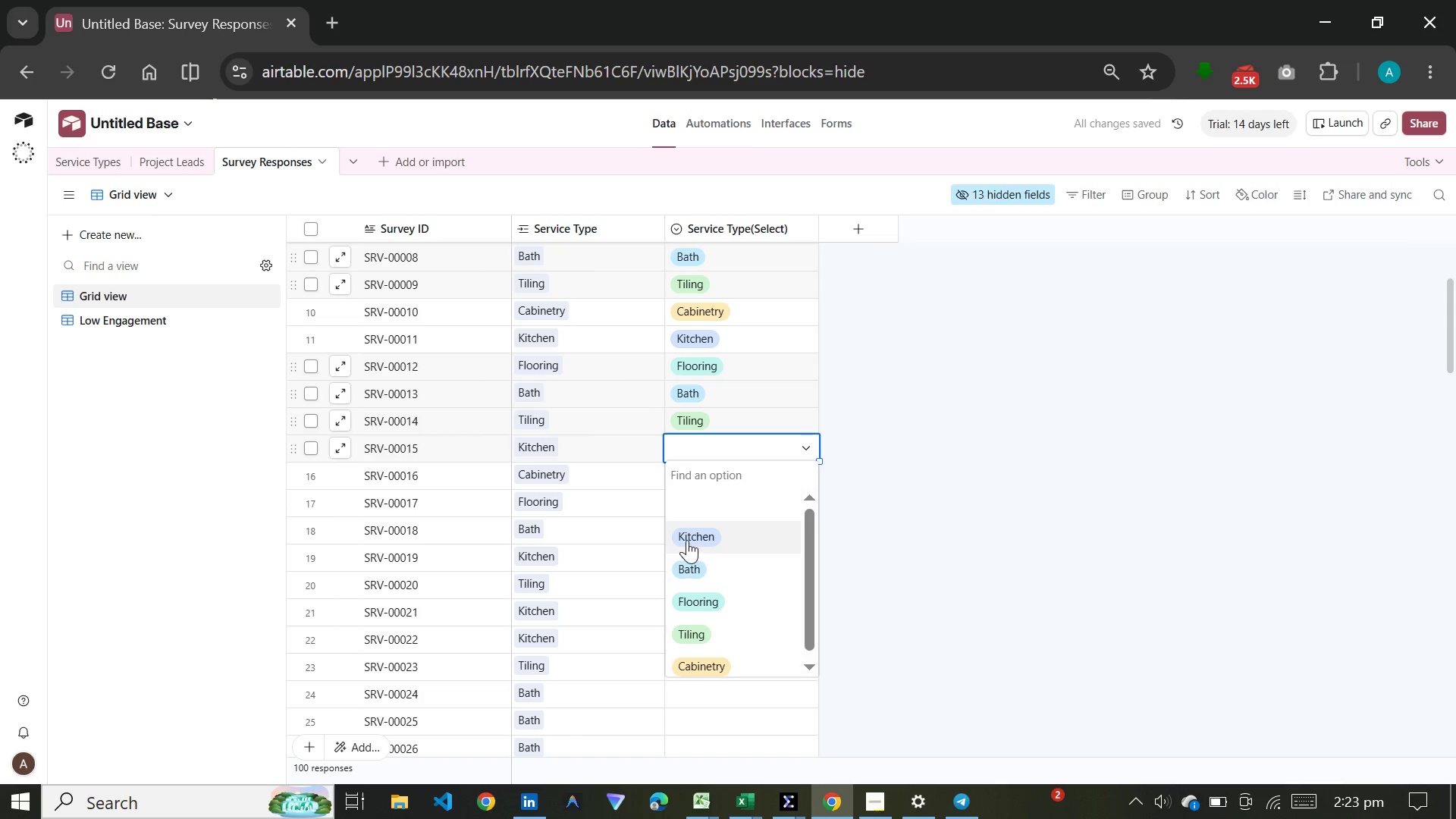 
left_click([687, 538])
 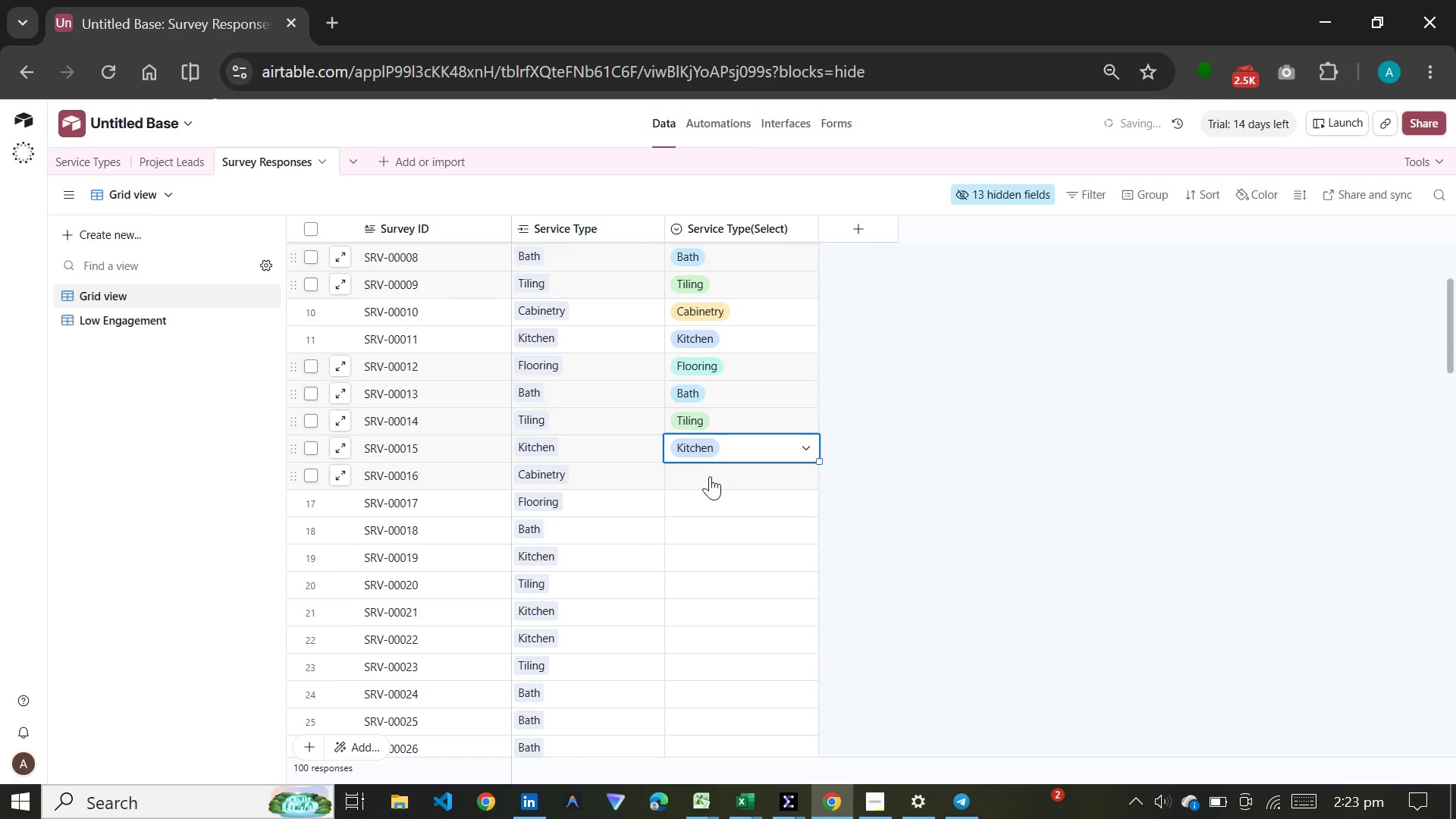 
double_click([710, 476])
 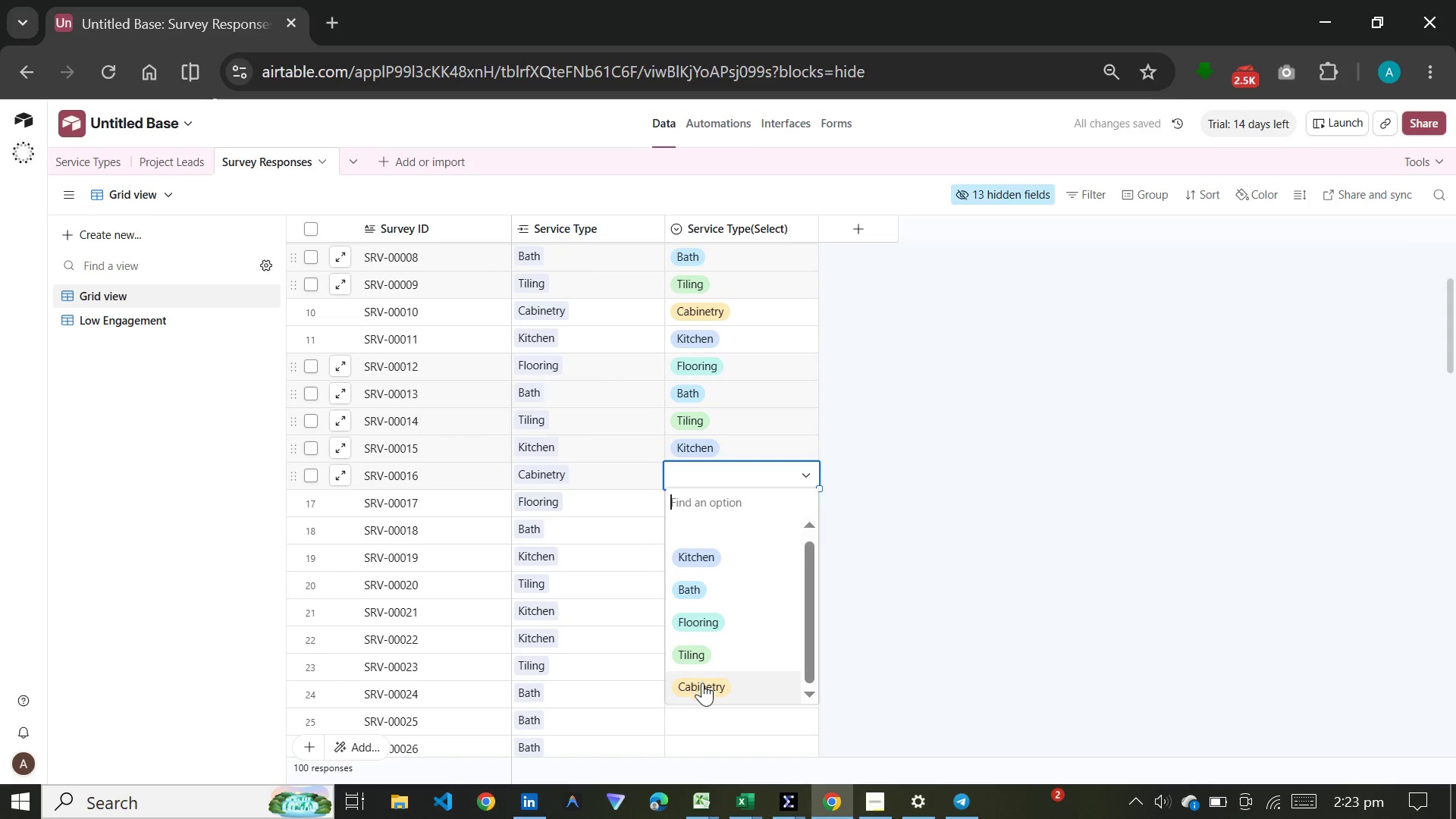 
left_click([702, 682])
 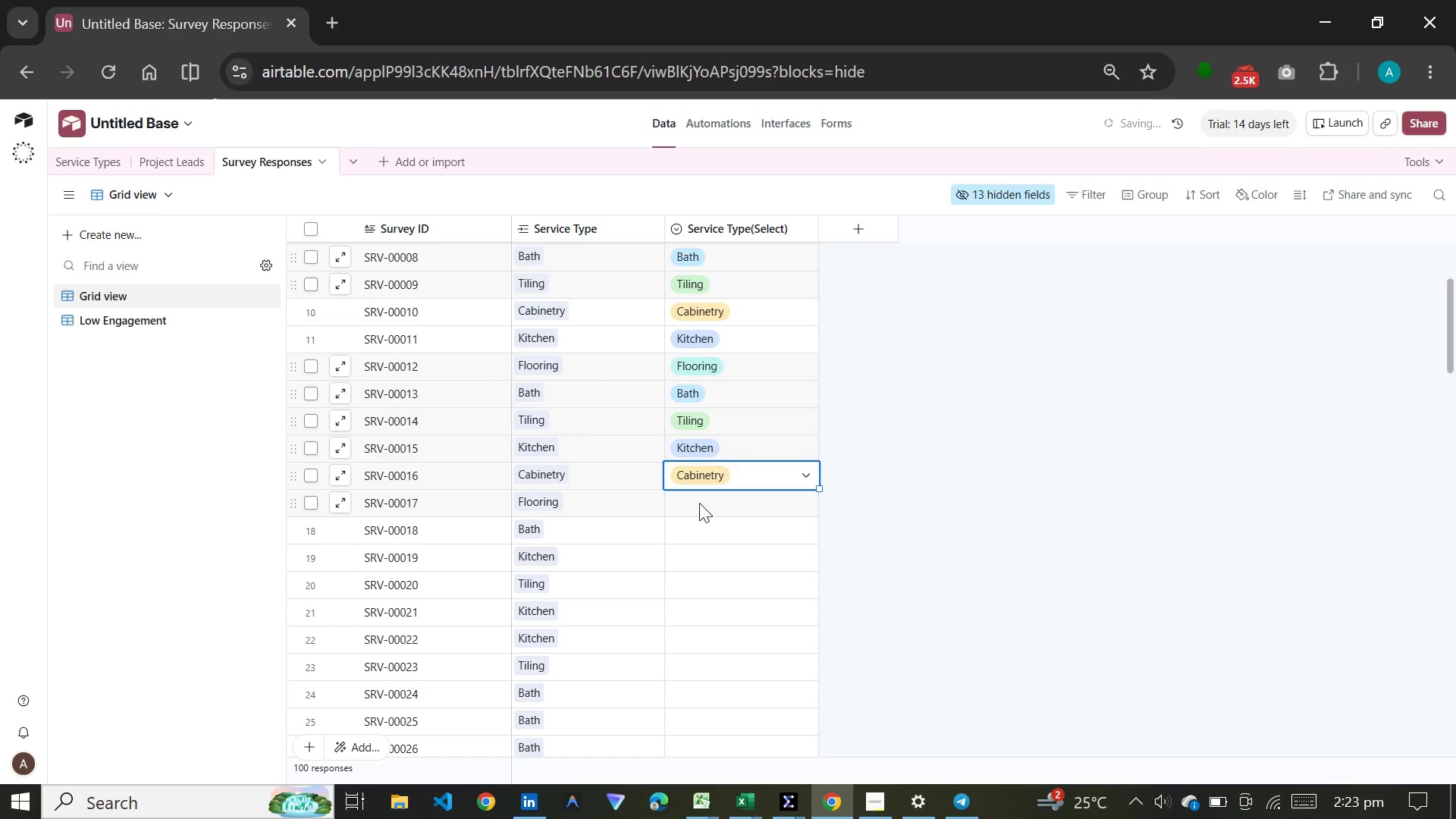 
double_click([699, 503])
 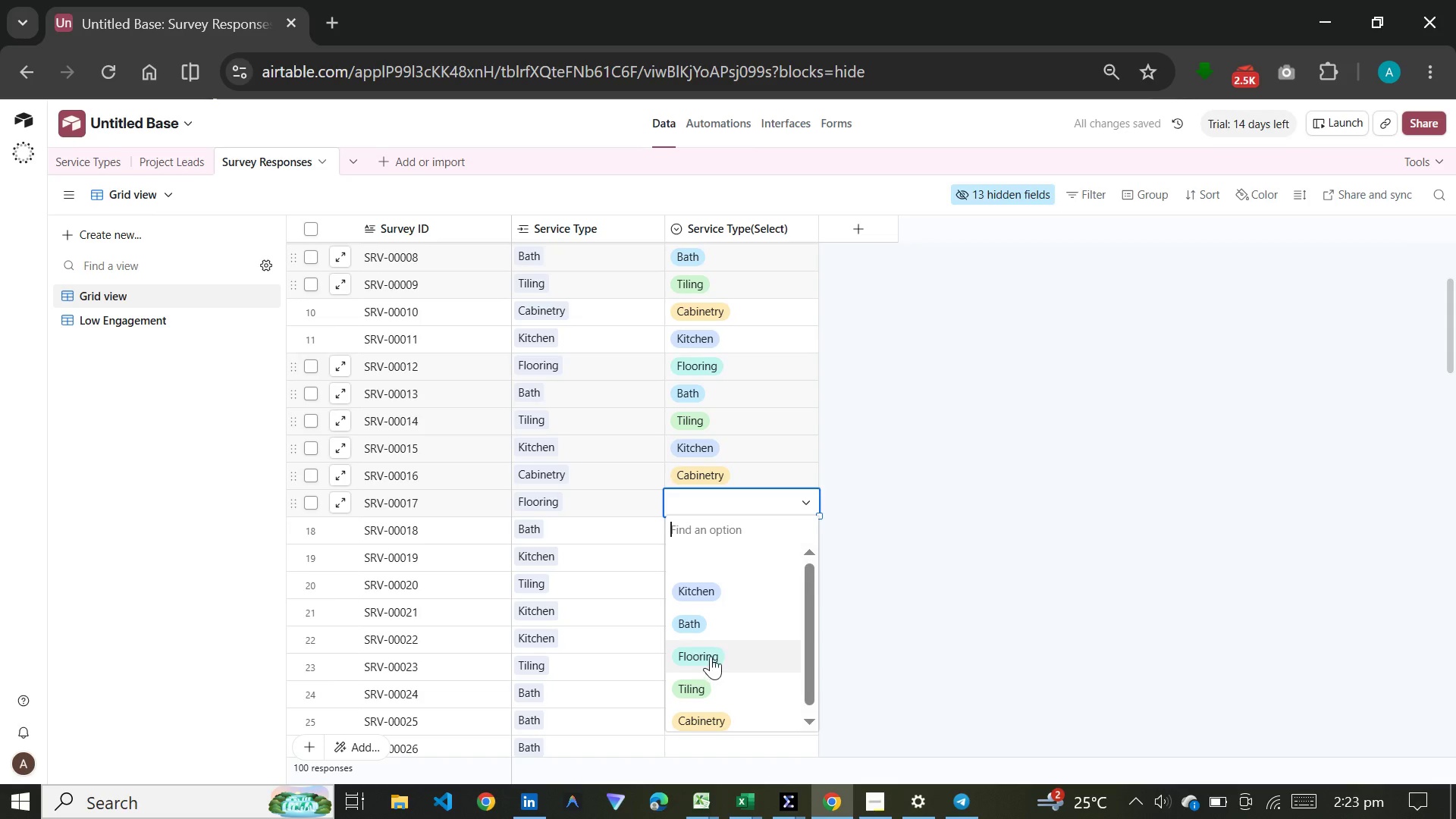 
left_click([711, 656])
 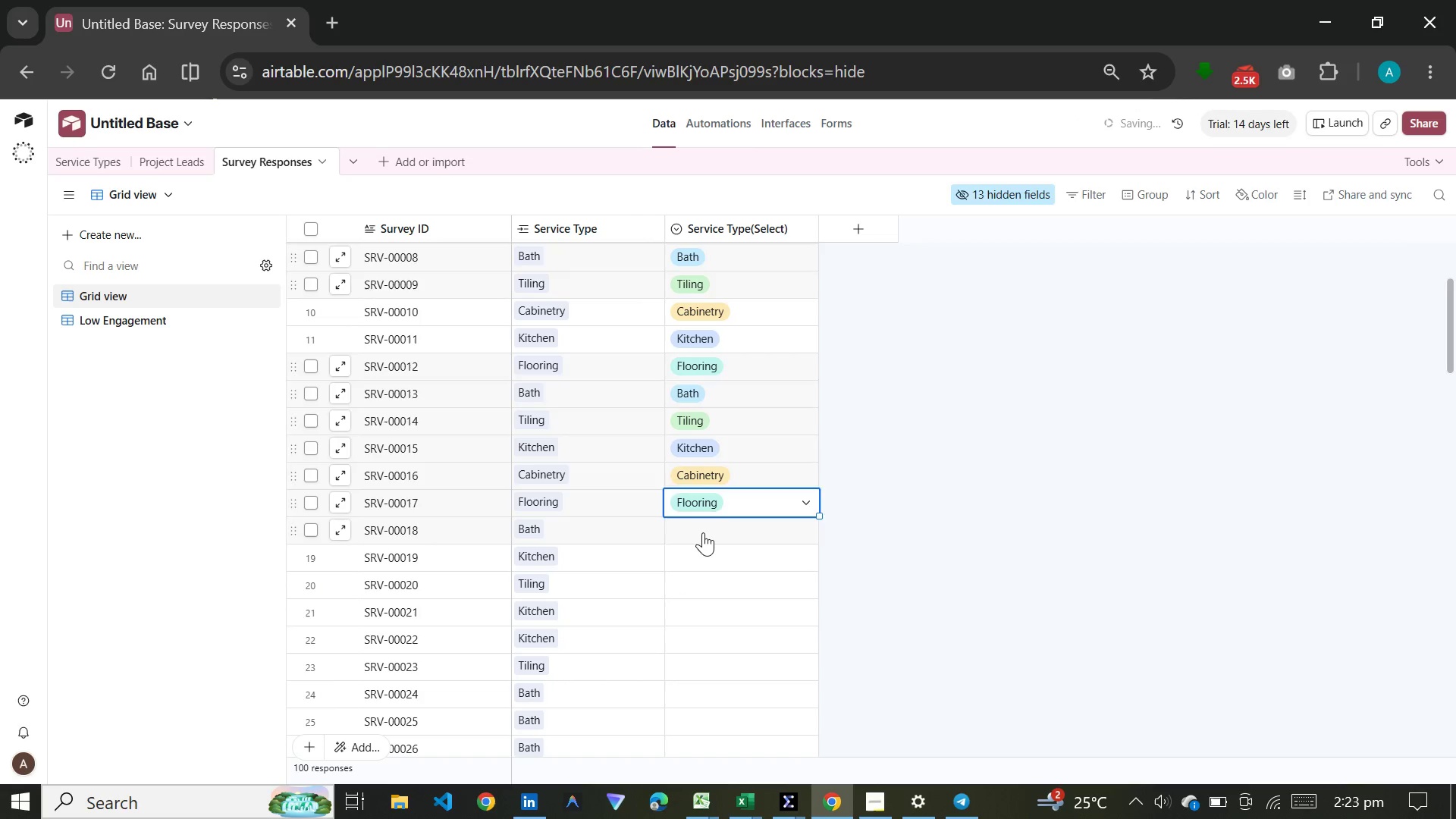 
double_click([703, 532])
 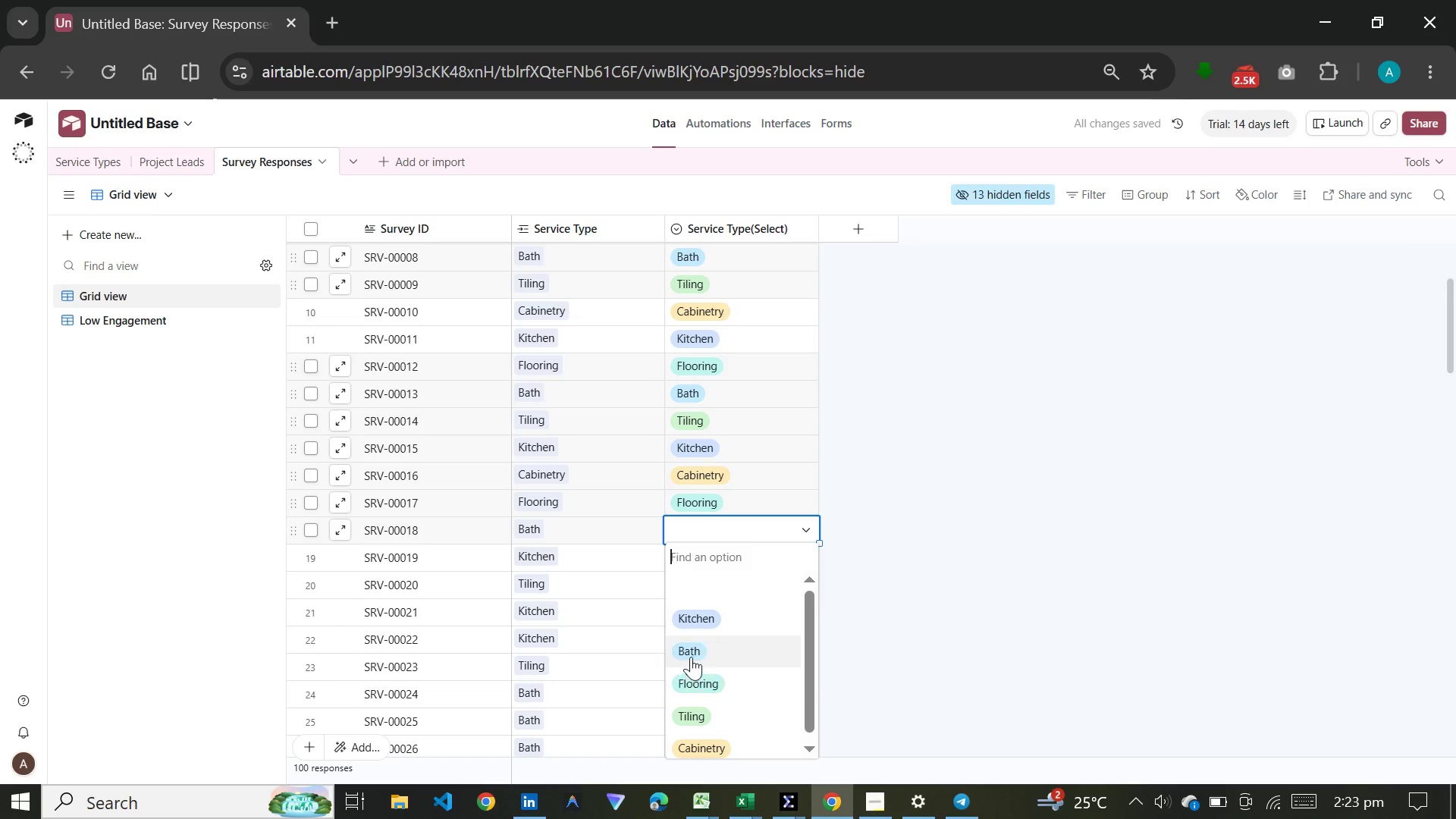 
left_click([691, 654])
 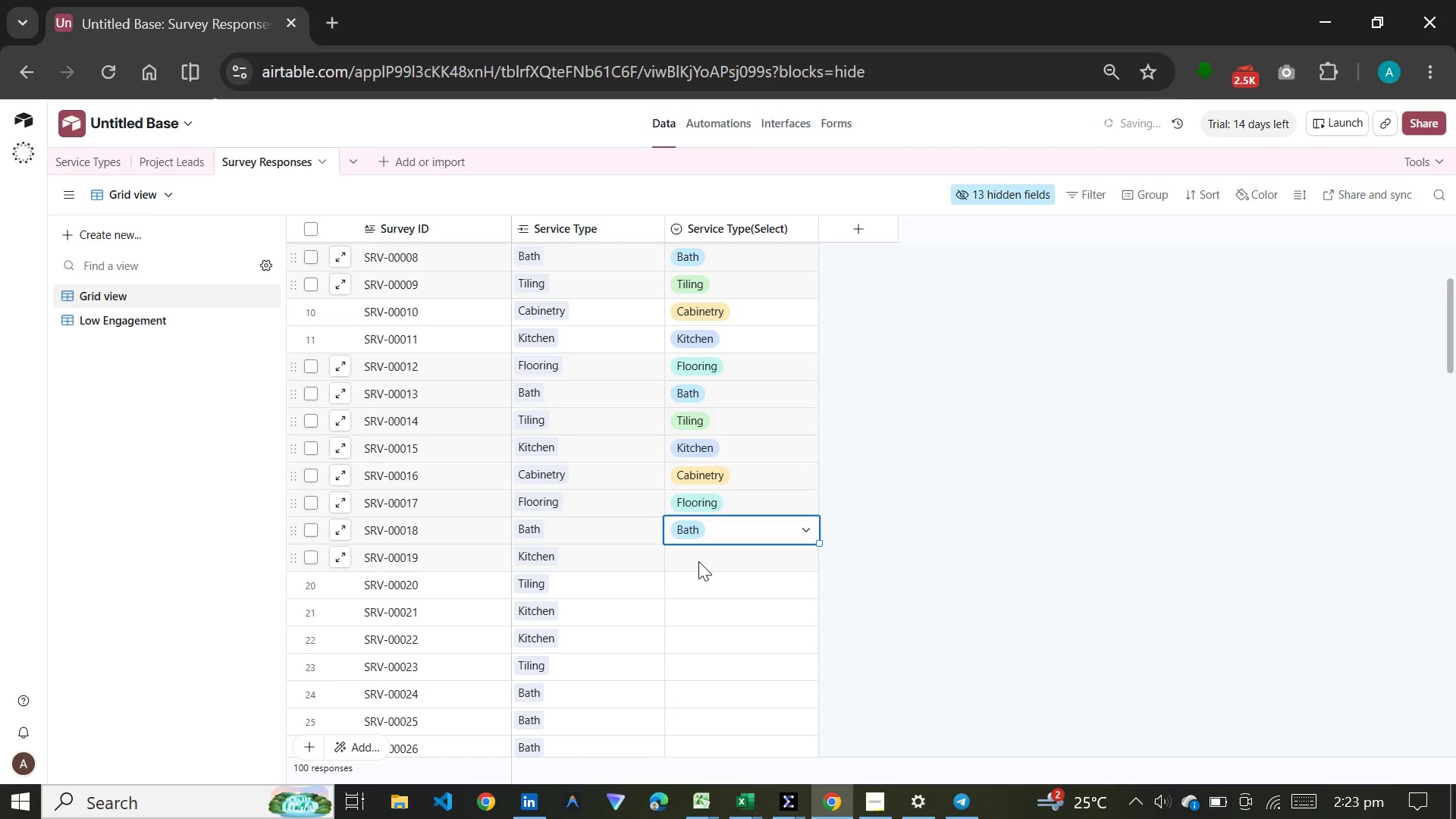 
double_click([698, 561])
 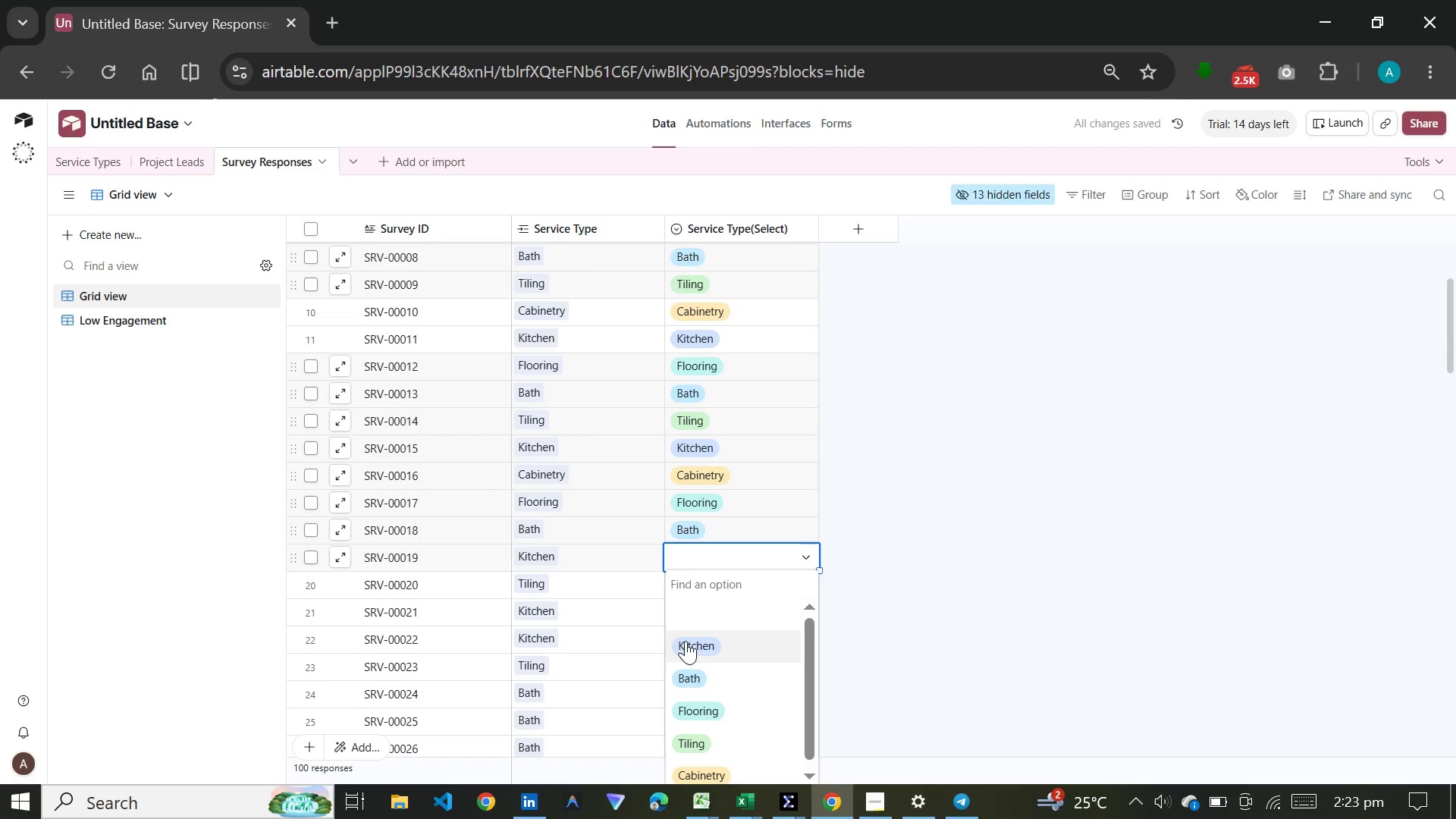 
left_click([686, 641])
 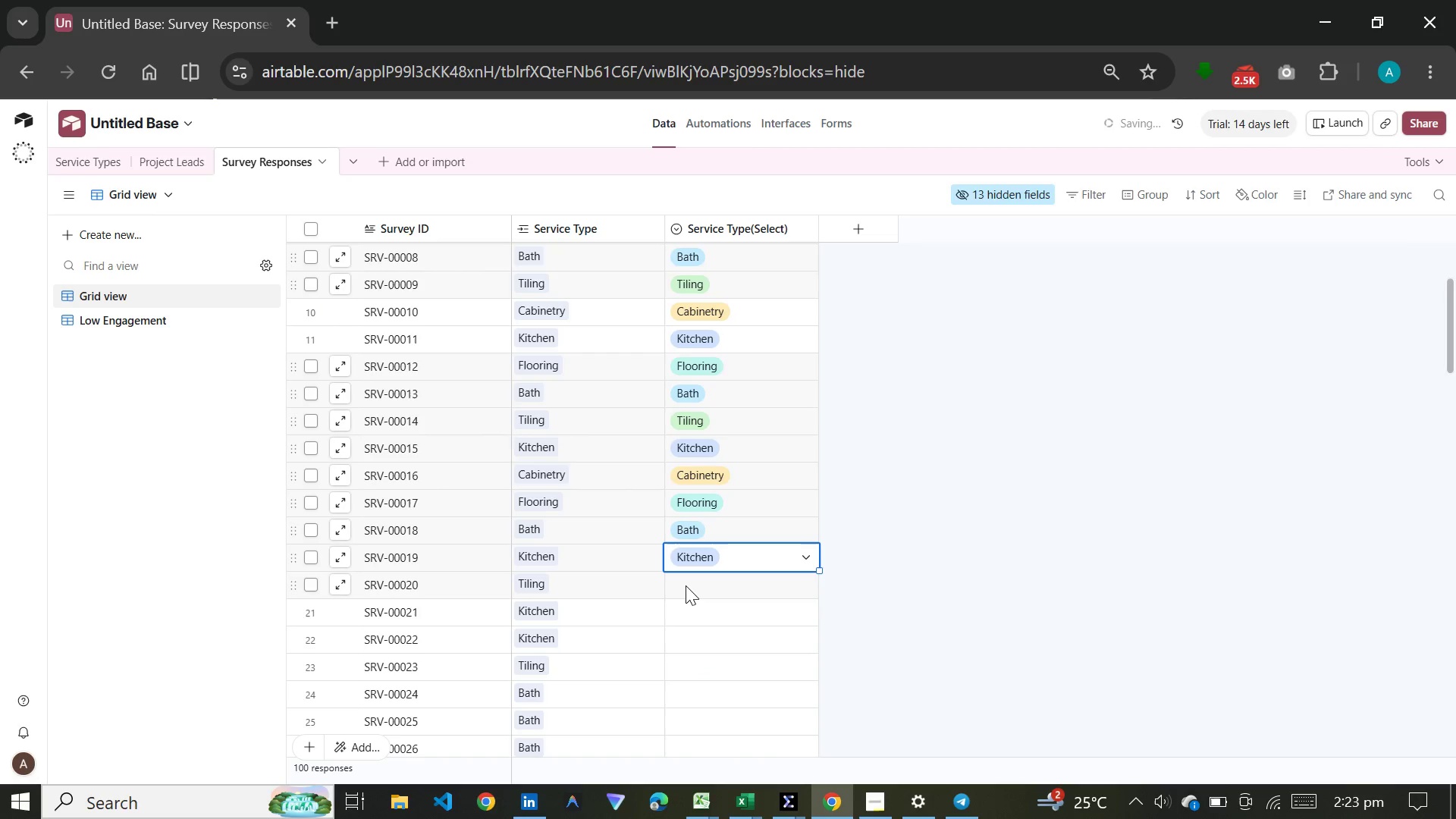 
scroll: coordinate [686, 585], scroll_direction: down, amount: 7.0
 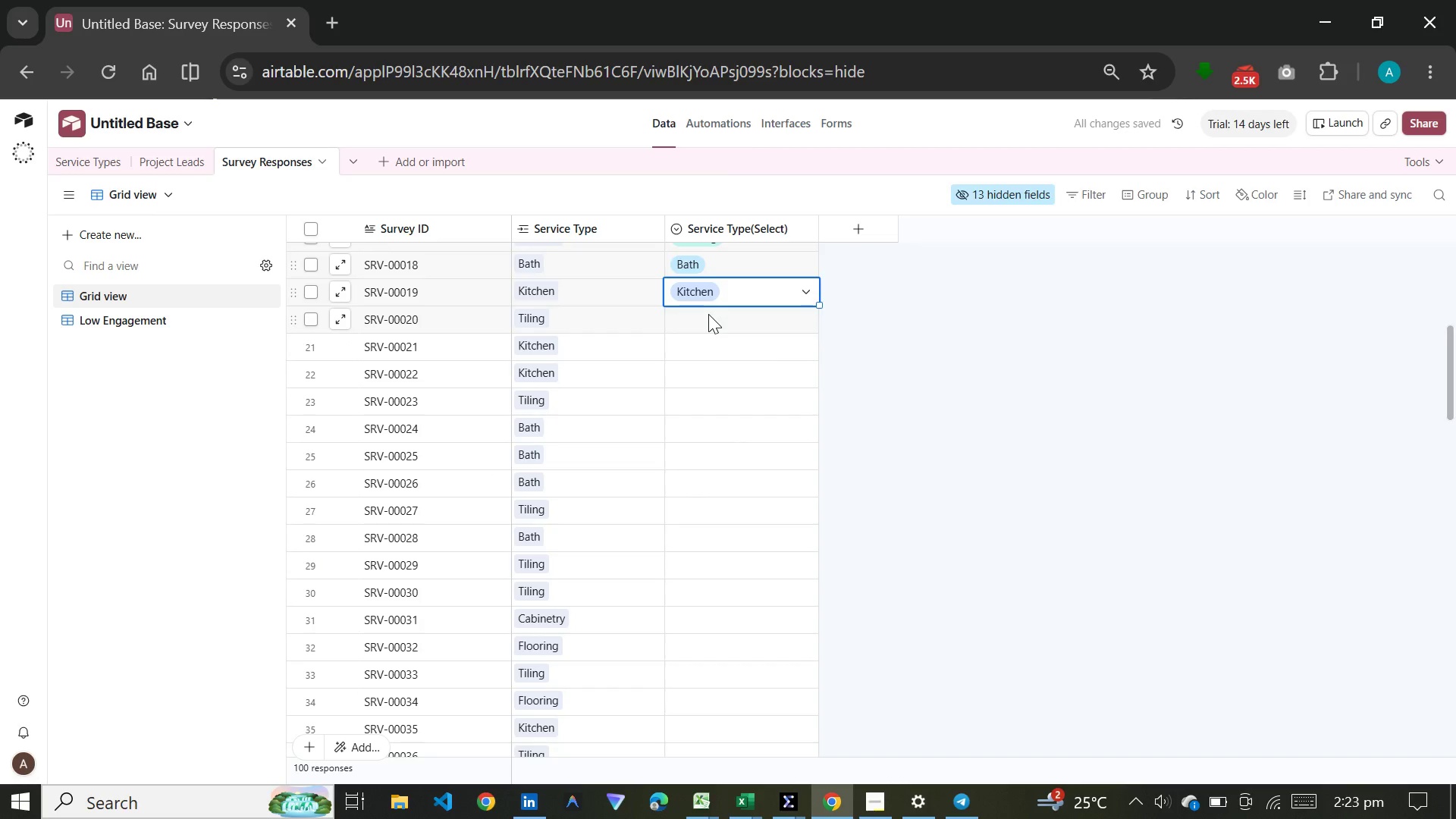 
double_click([708, 314])
 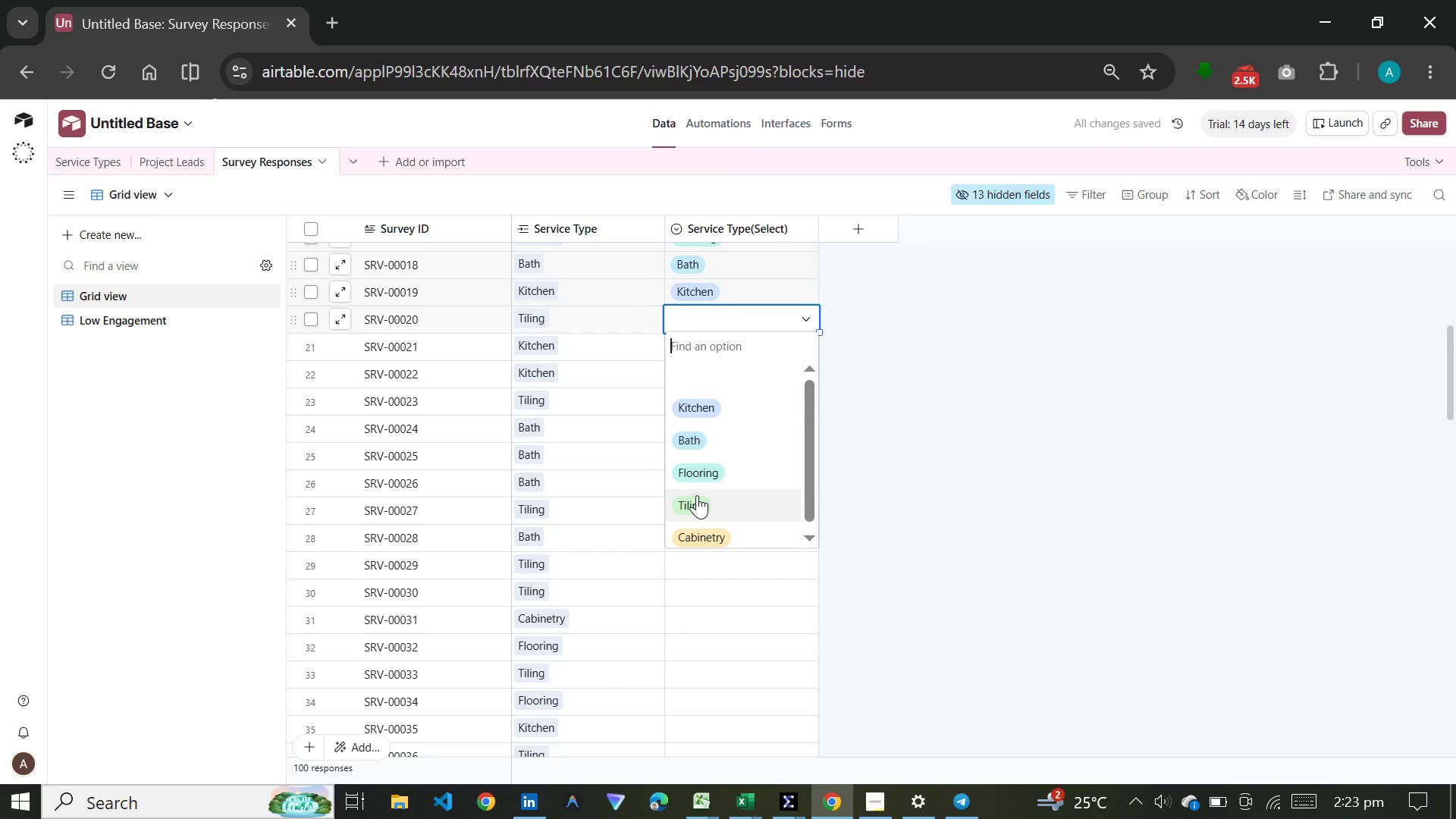 
left_click([697, 495])
 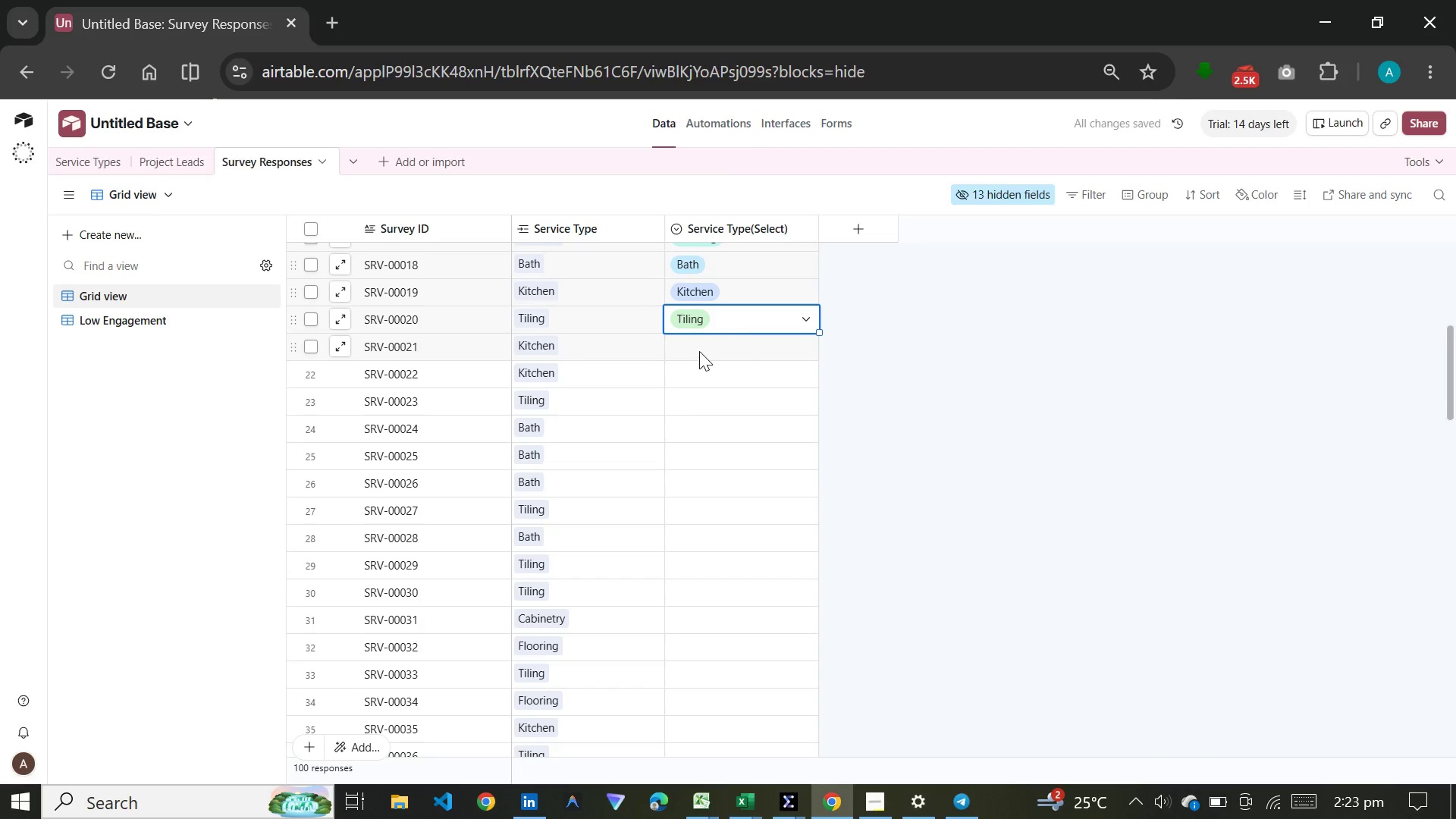 
double_click([699, 351])
 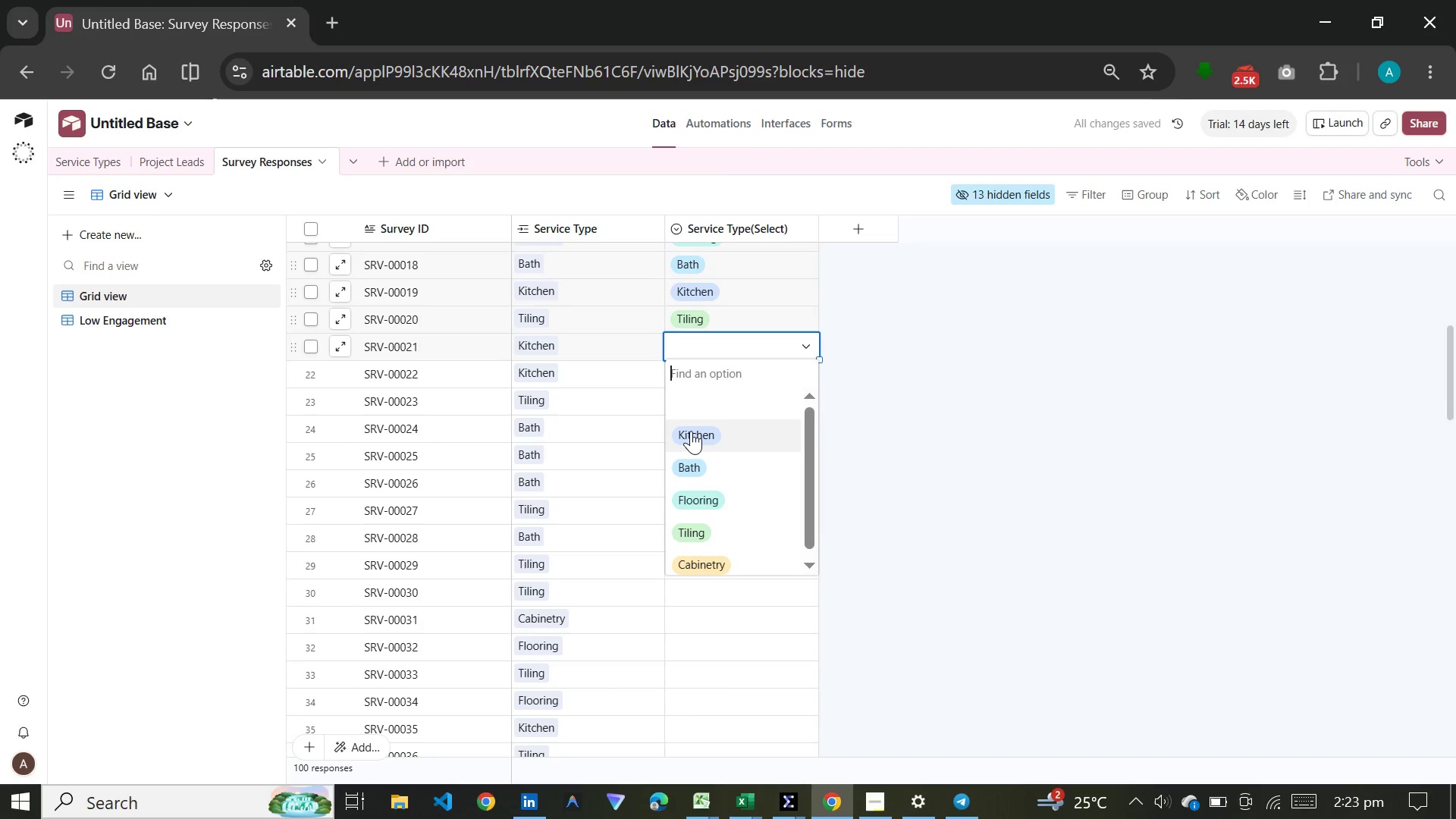 
left_click([691, 431])
 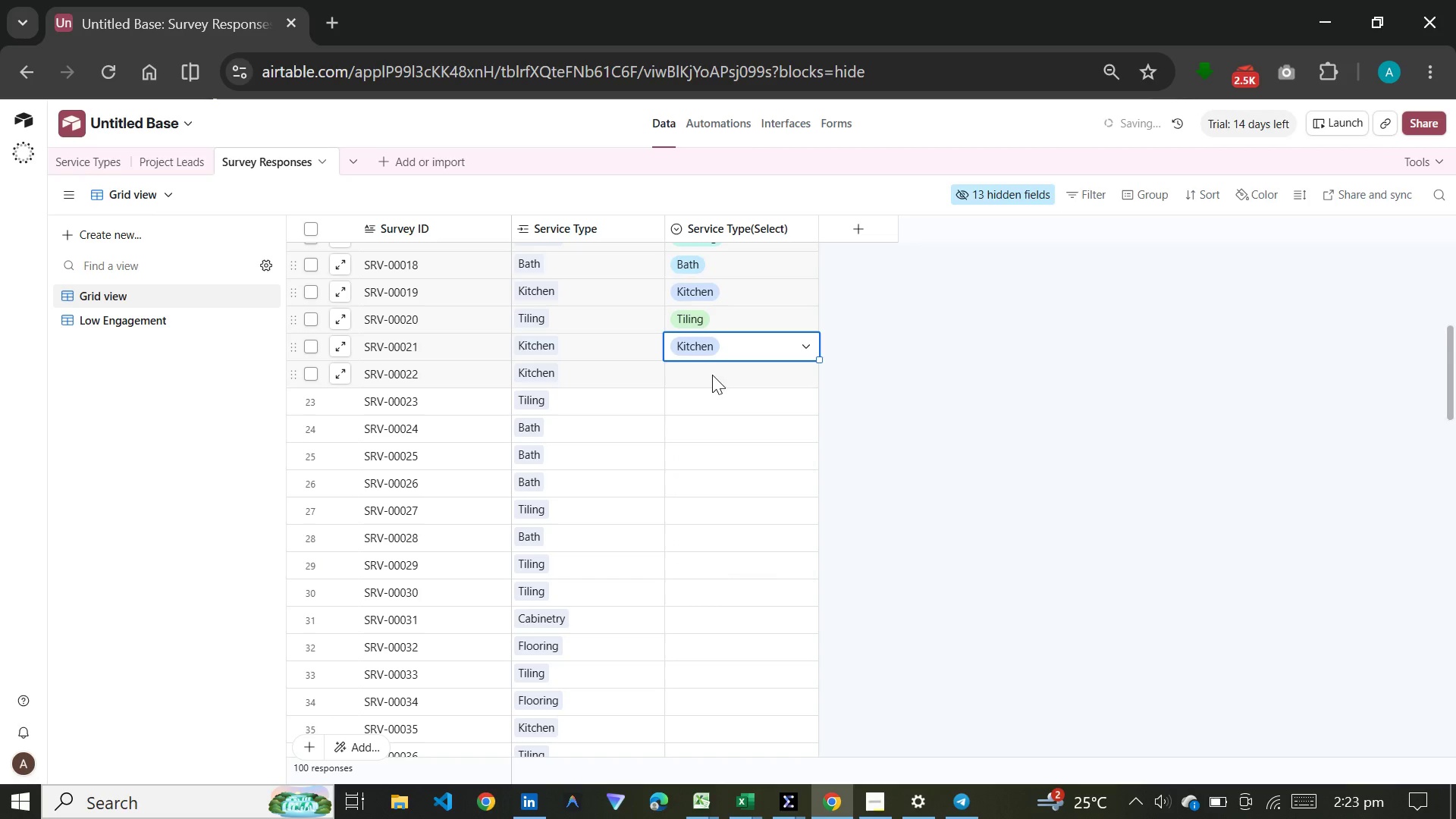 
double_click([712, 375])
 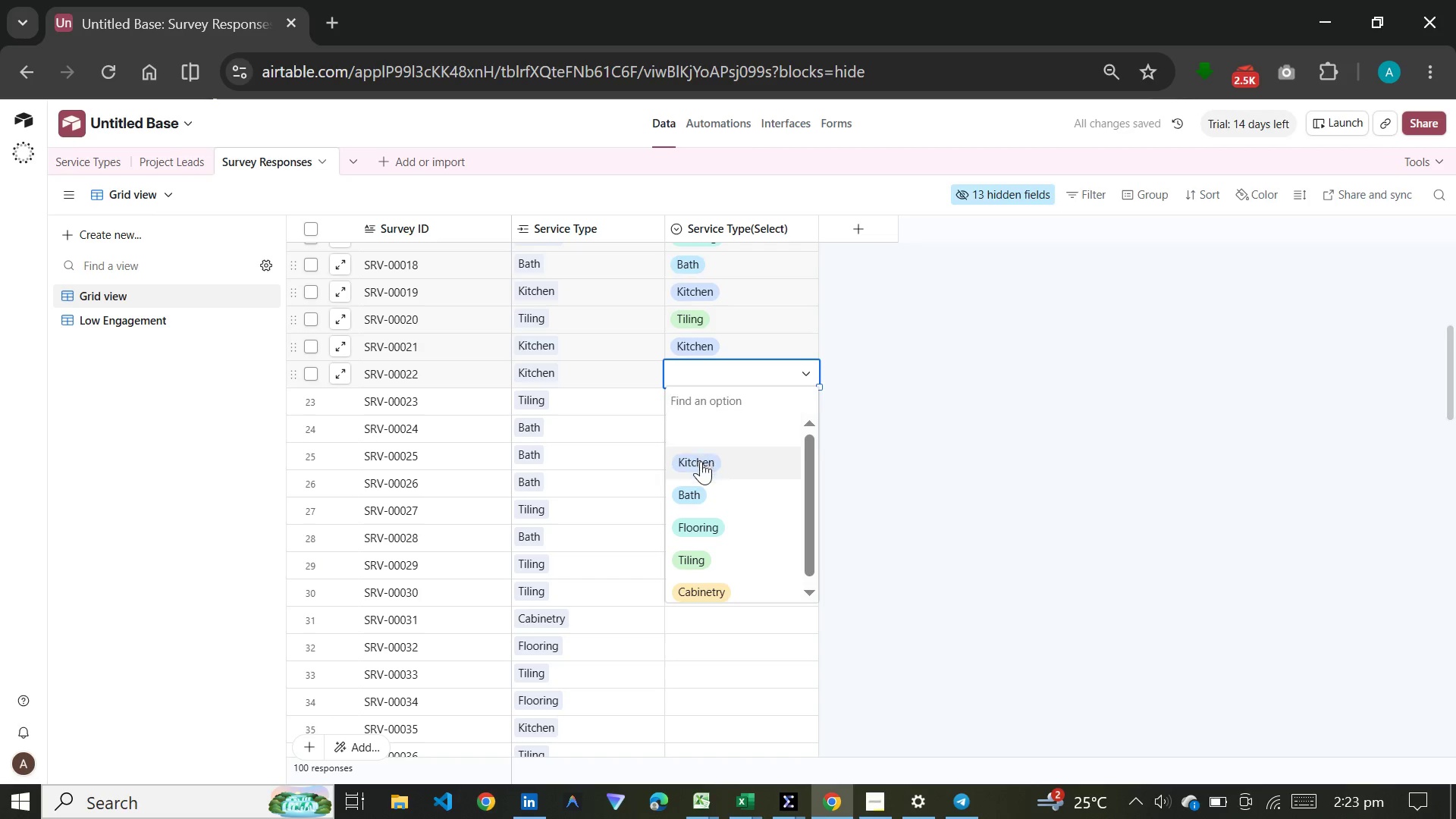 
left_click([701, 461])
 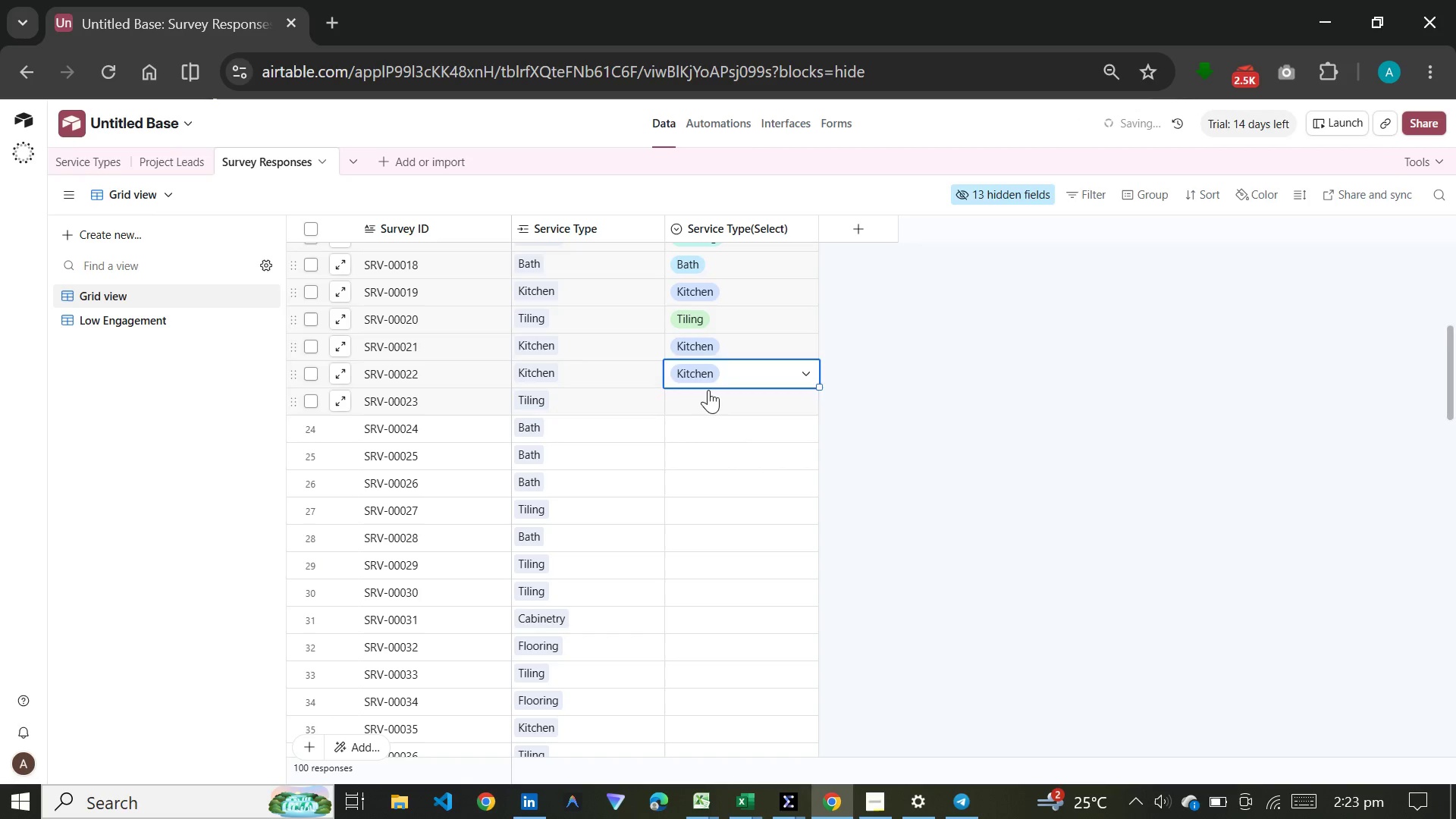 
double_click([708, 390])
 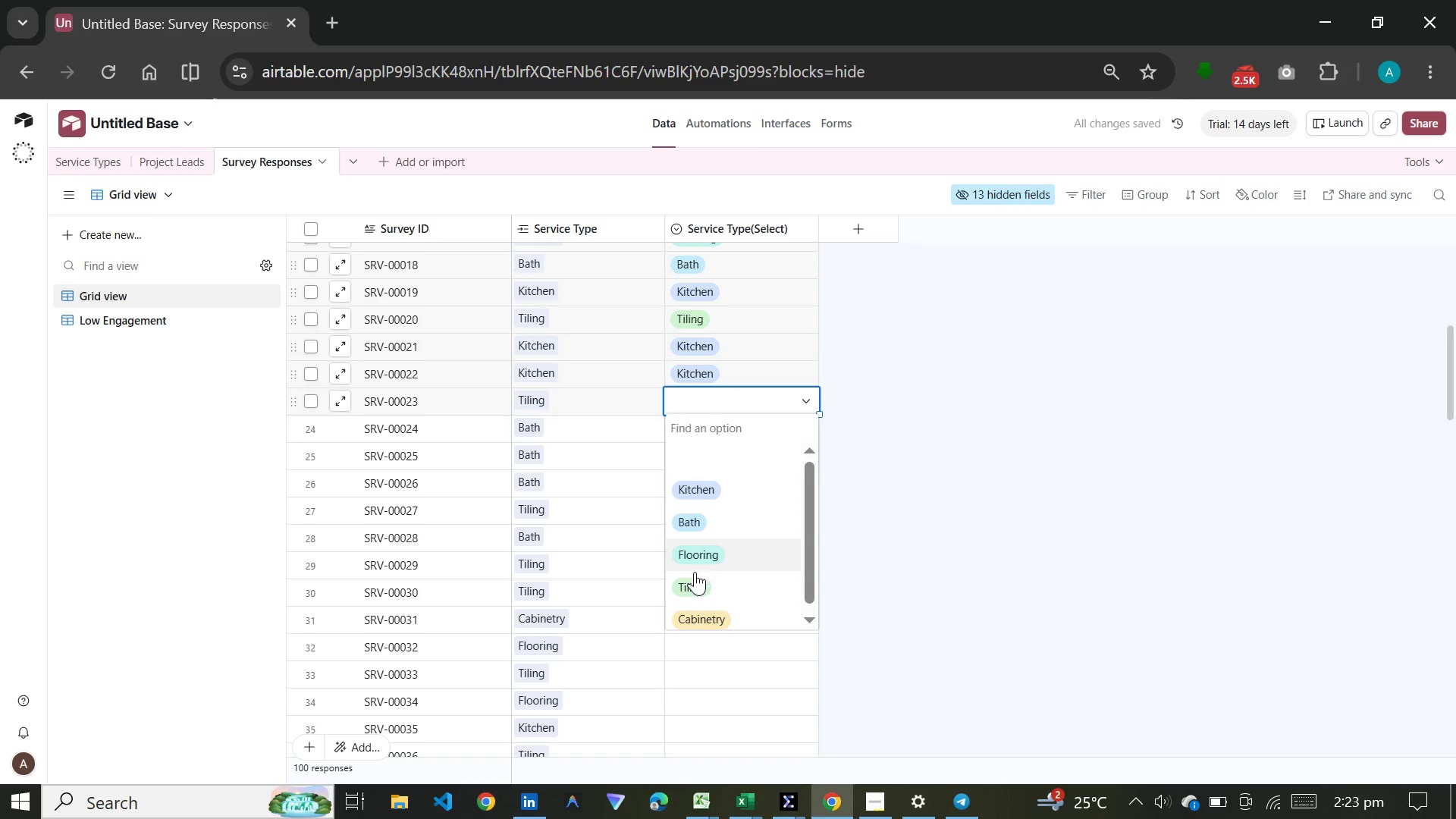 
left_click([696, 579])
 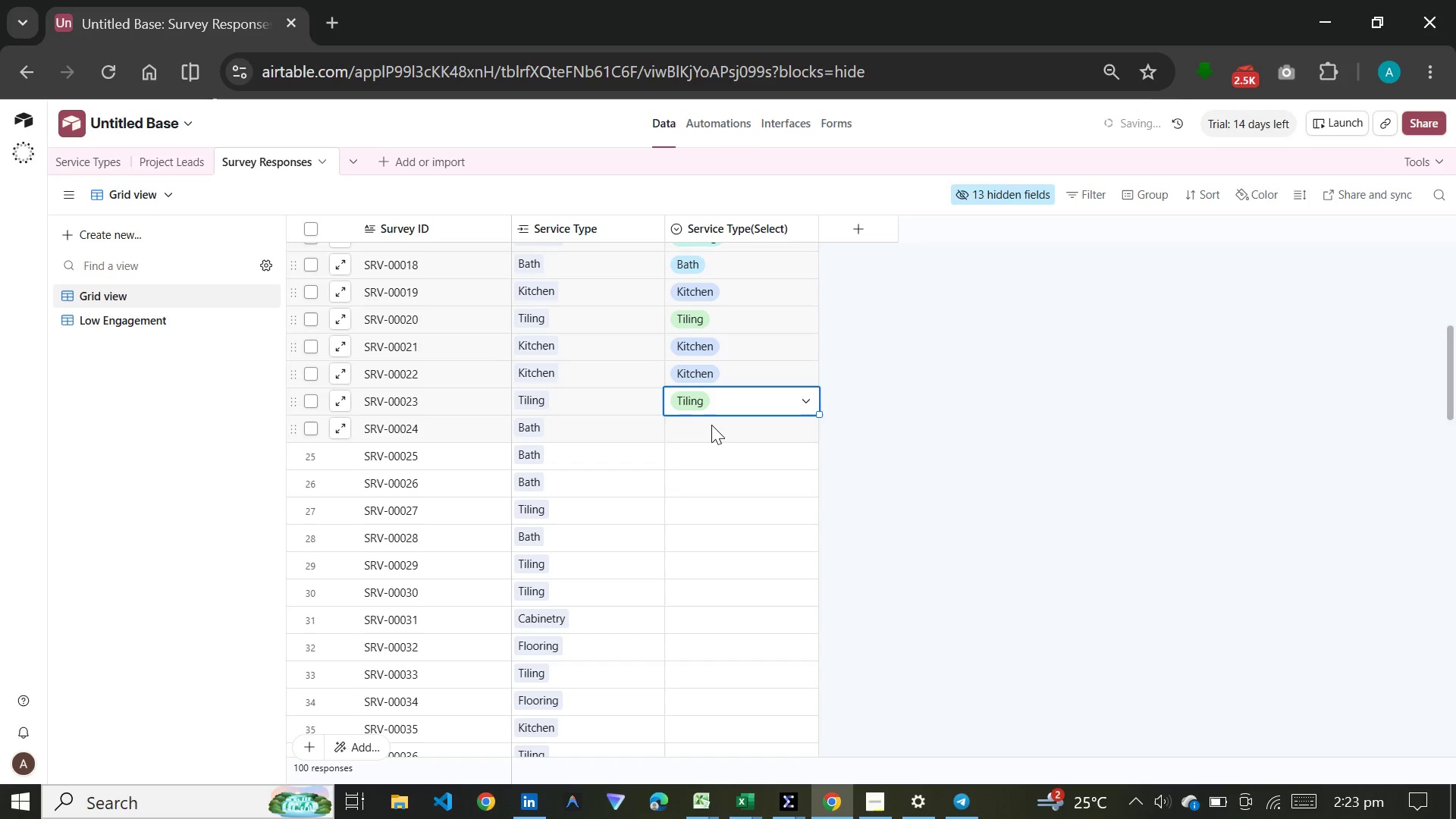 
double_click([711, 425])
 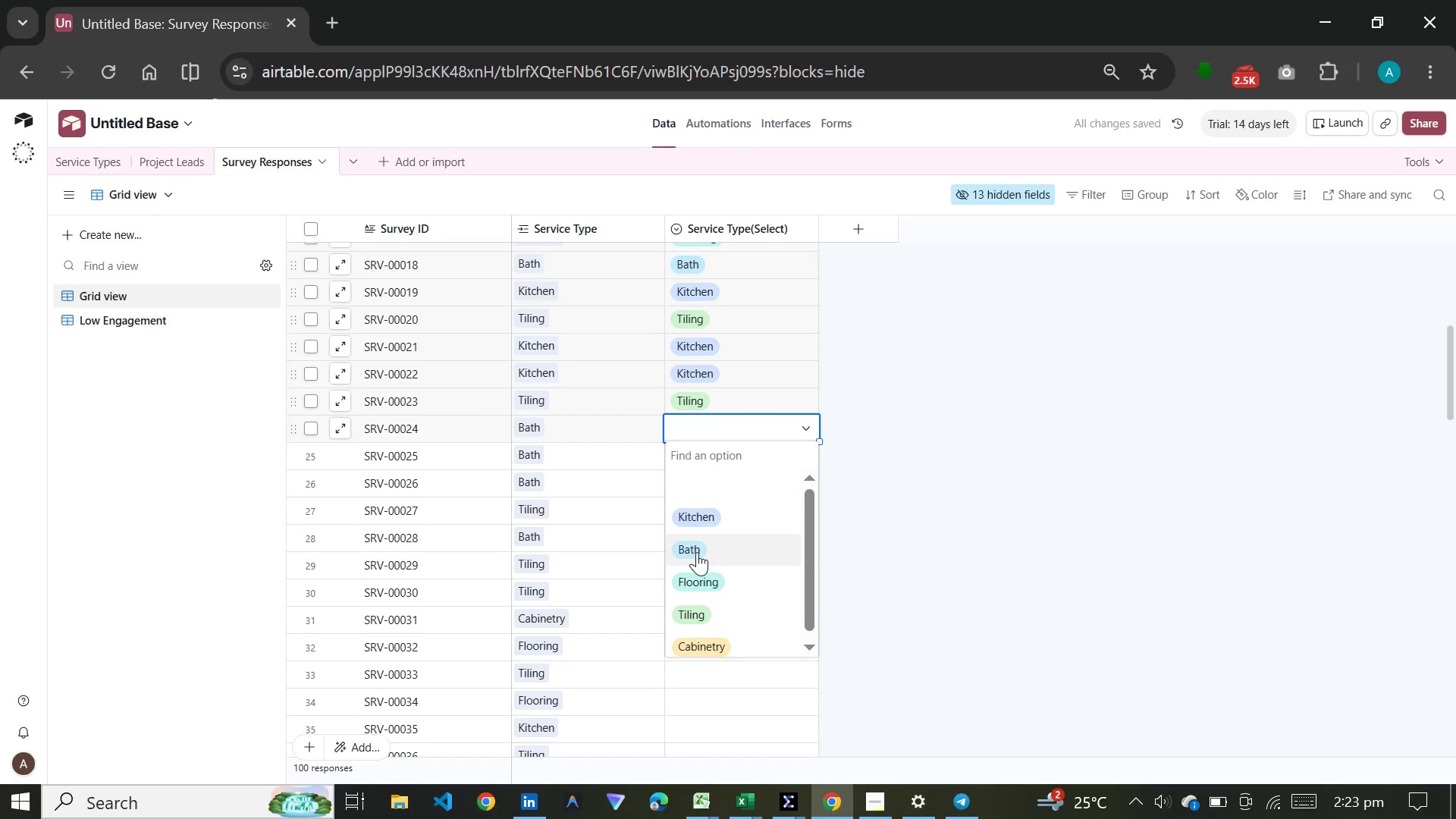 
left_click([697, 552])
 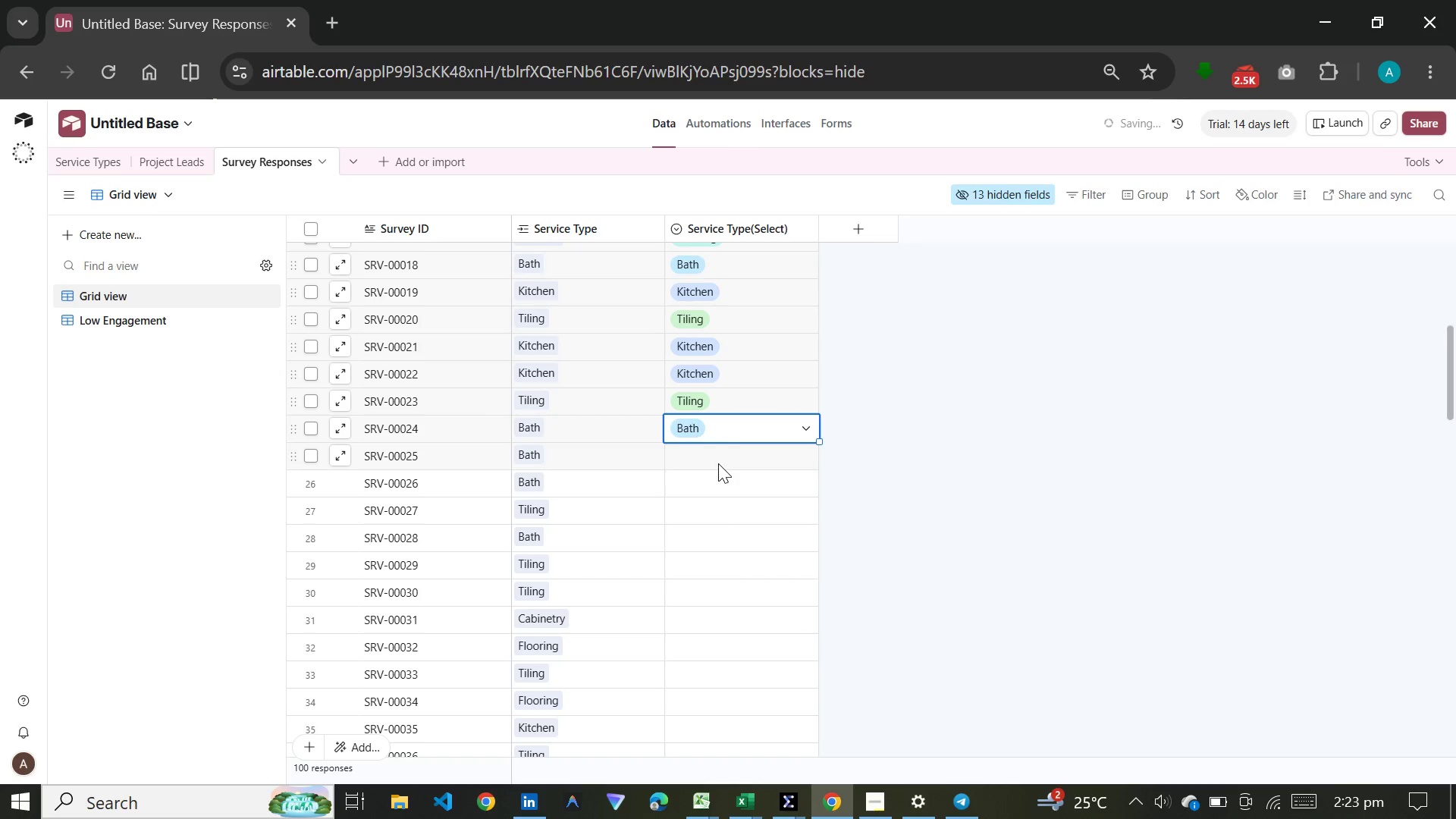 
left_click([718, 463])
 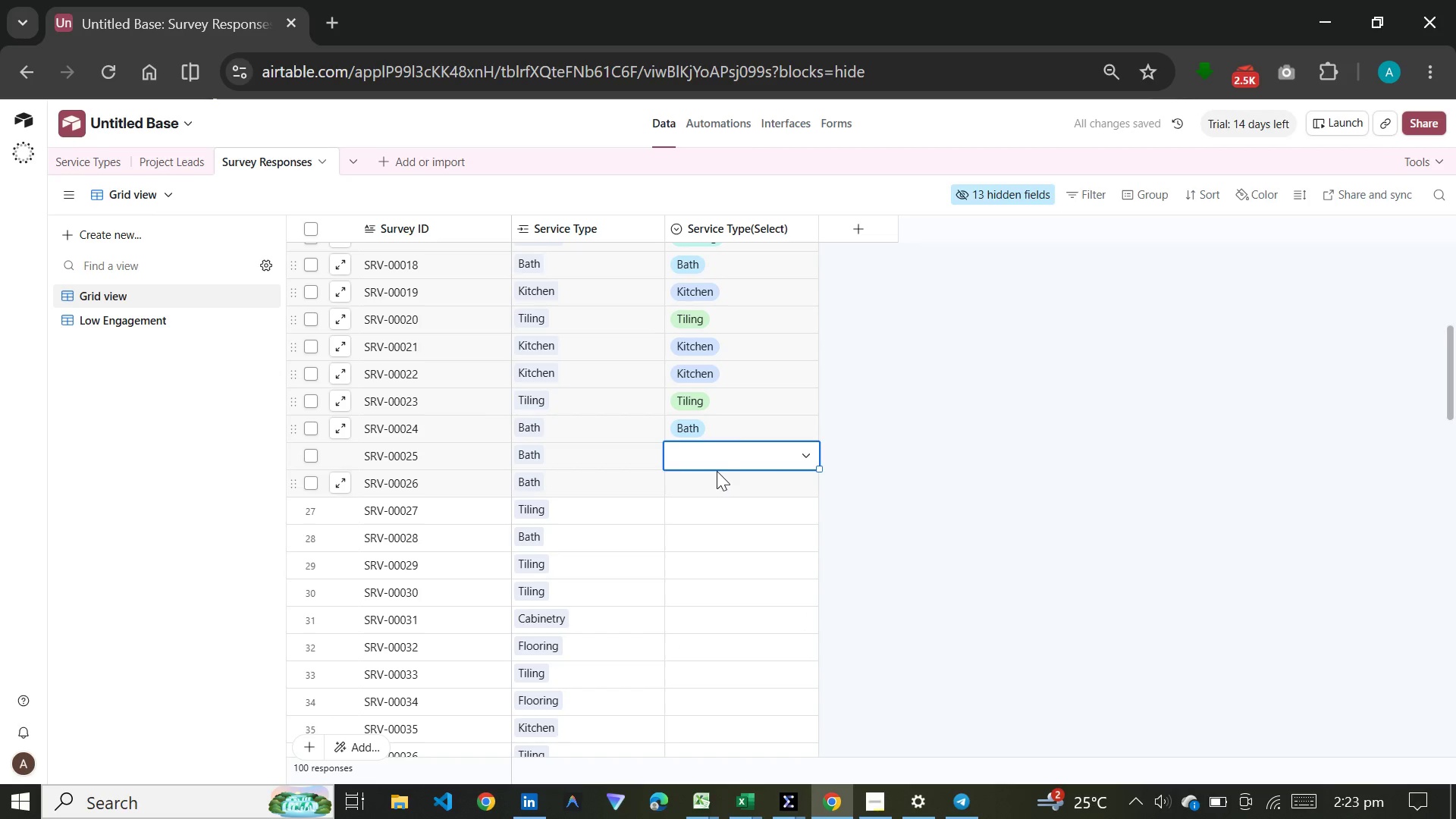 
left_click([717, 463])
 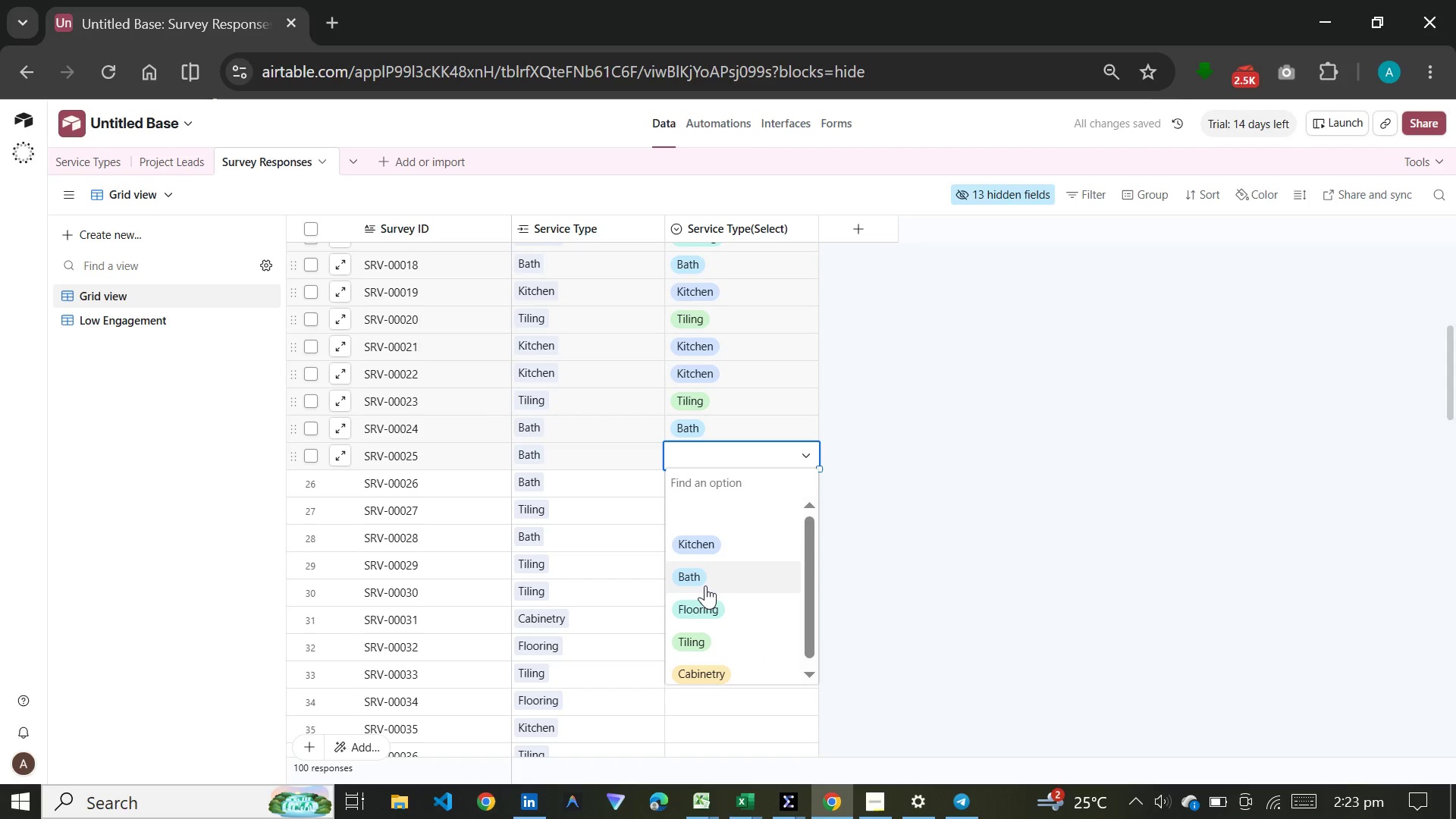 
left_click([705, 585])
 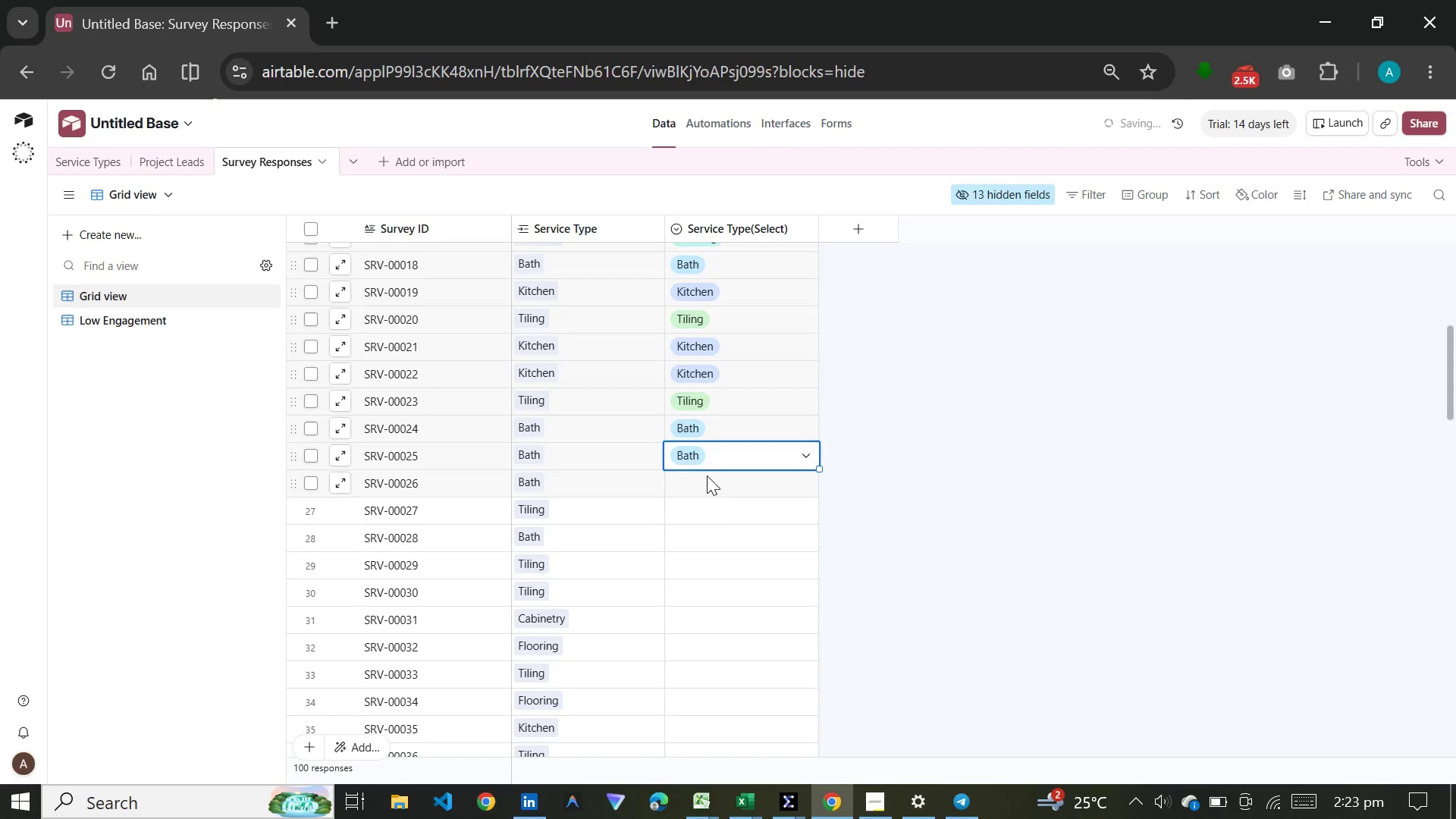 
double_click([707, 475])
 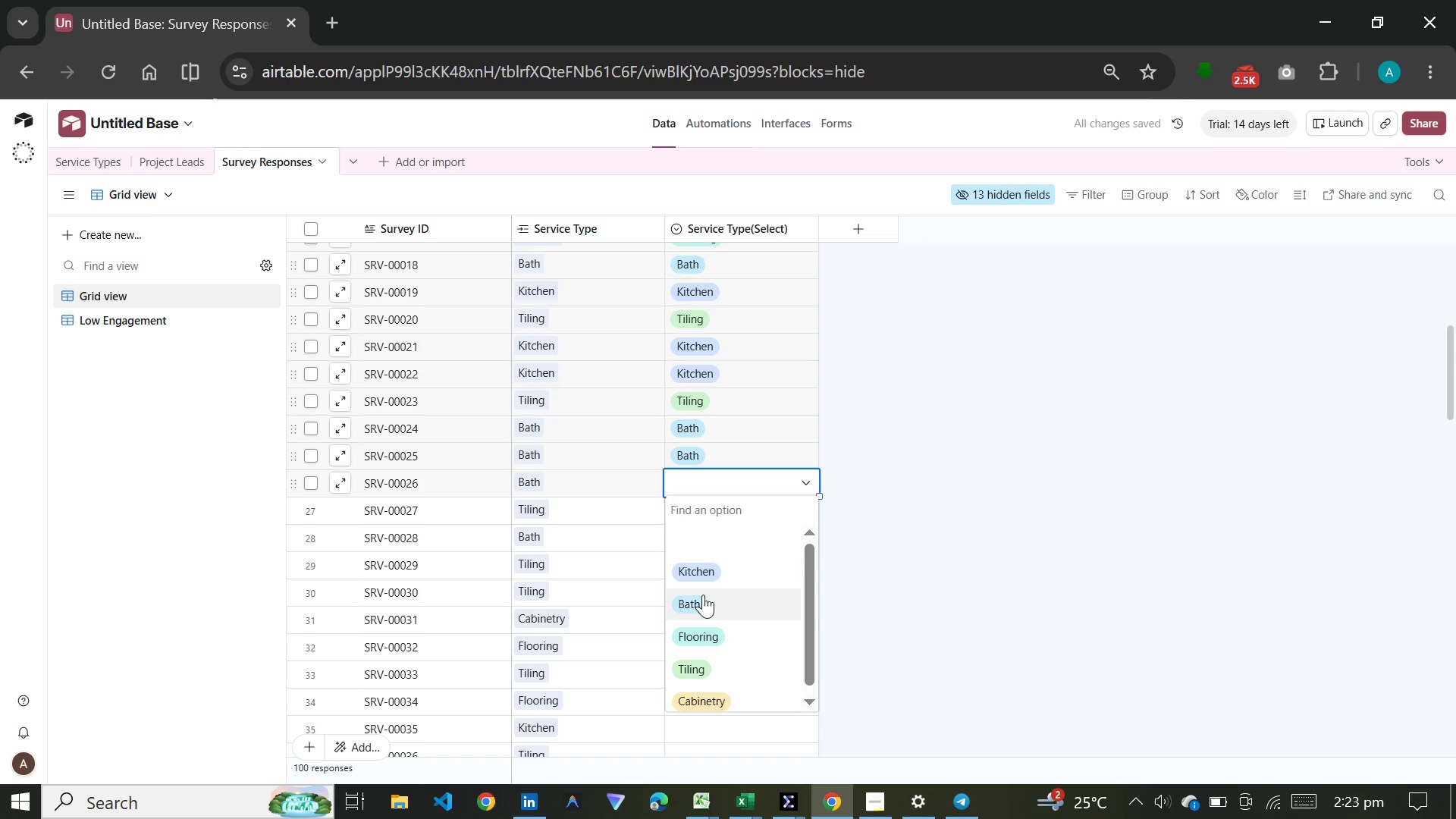 
left_click([703, 595])
 